 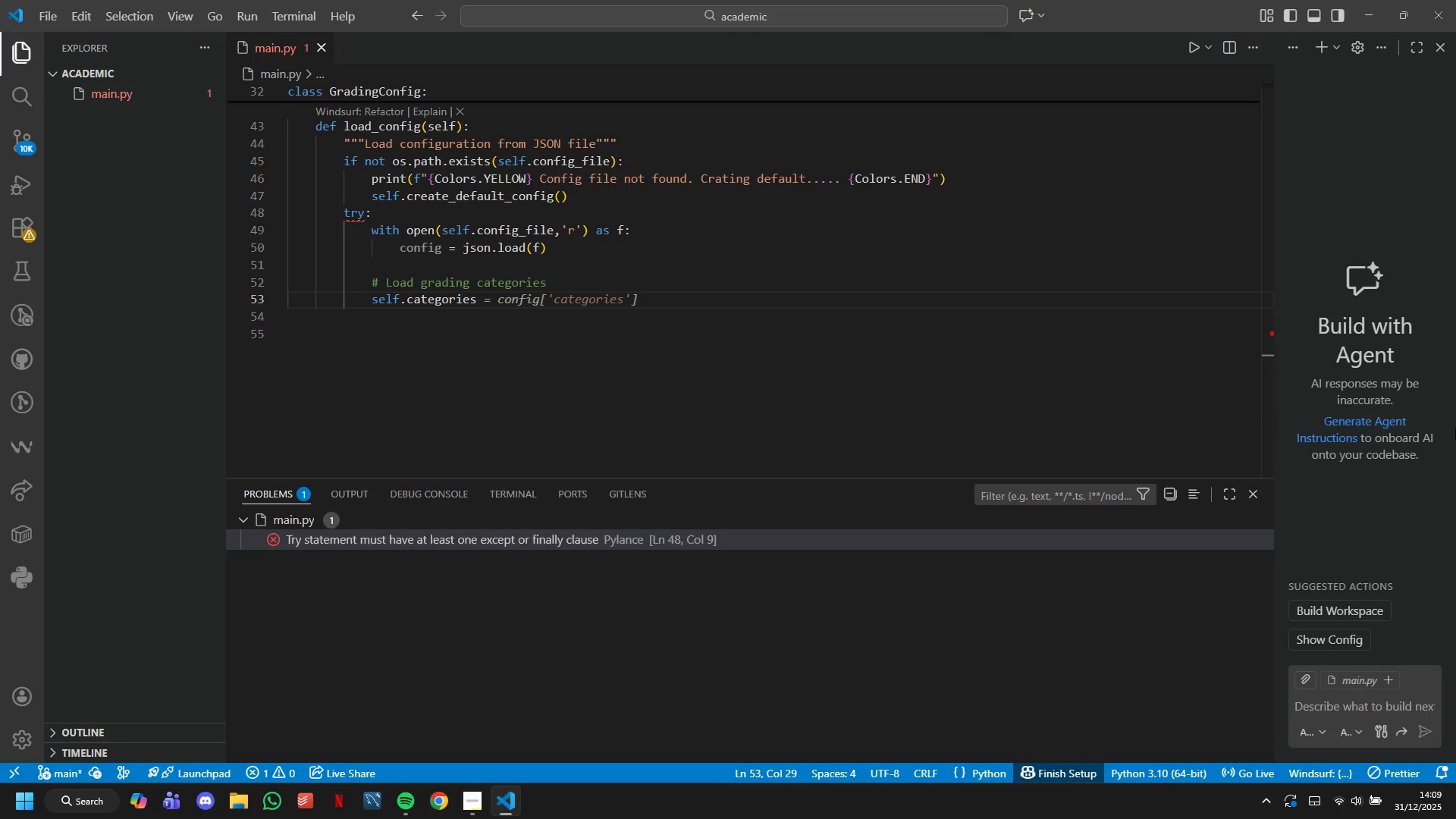 
type(= config.get('categories)
 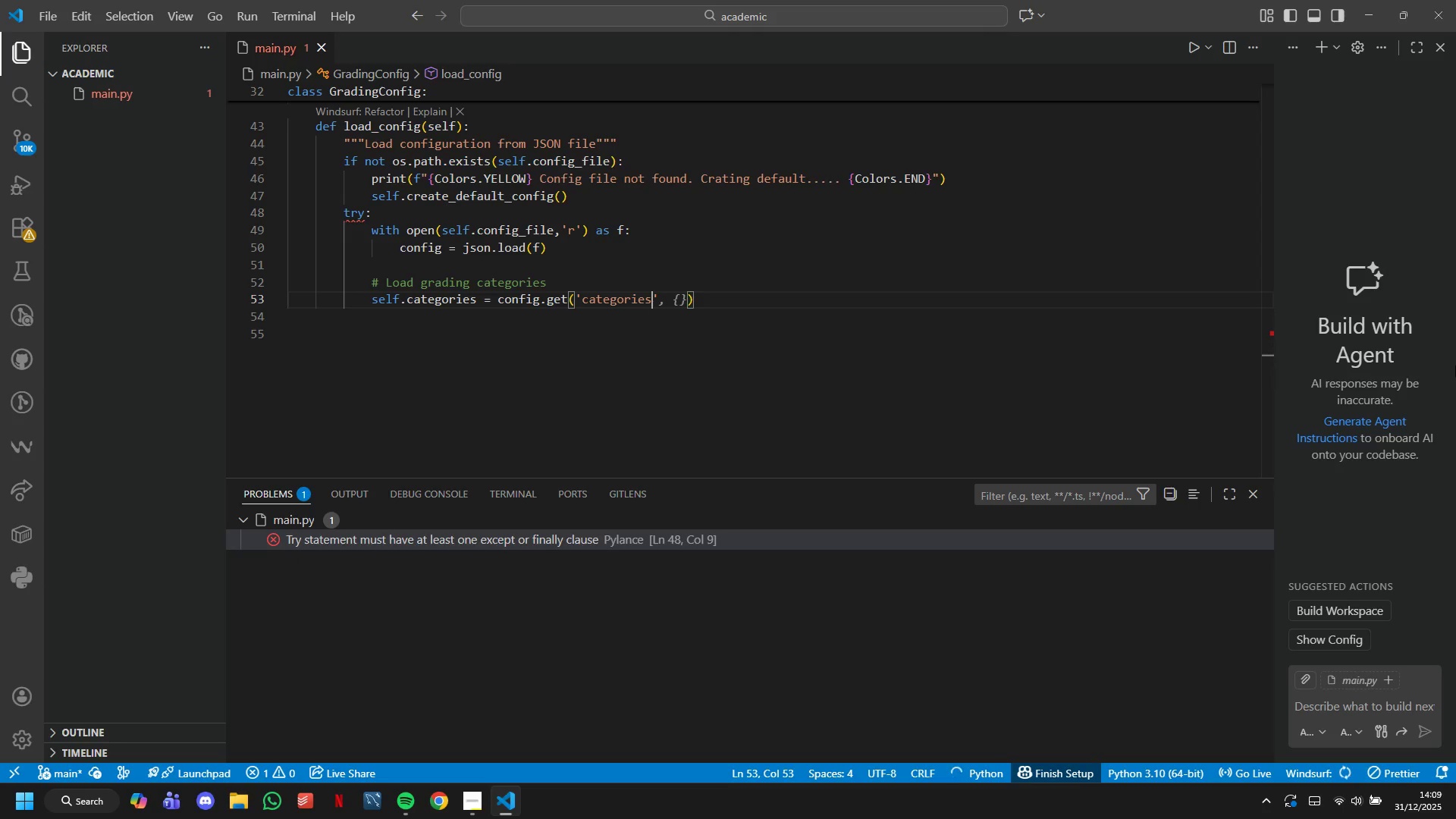 
key(ArrowRight)
 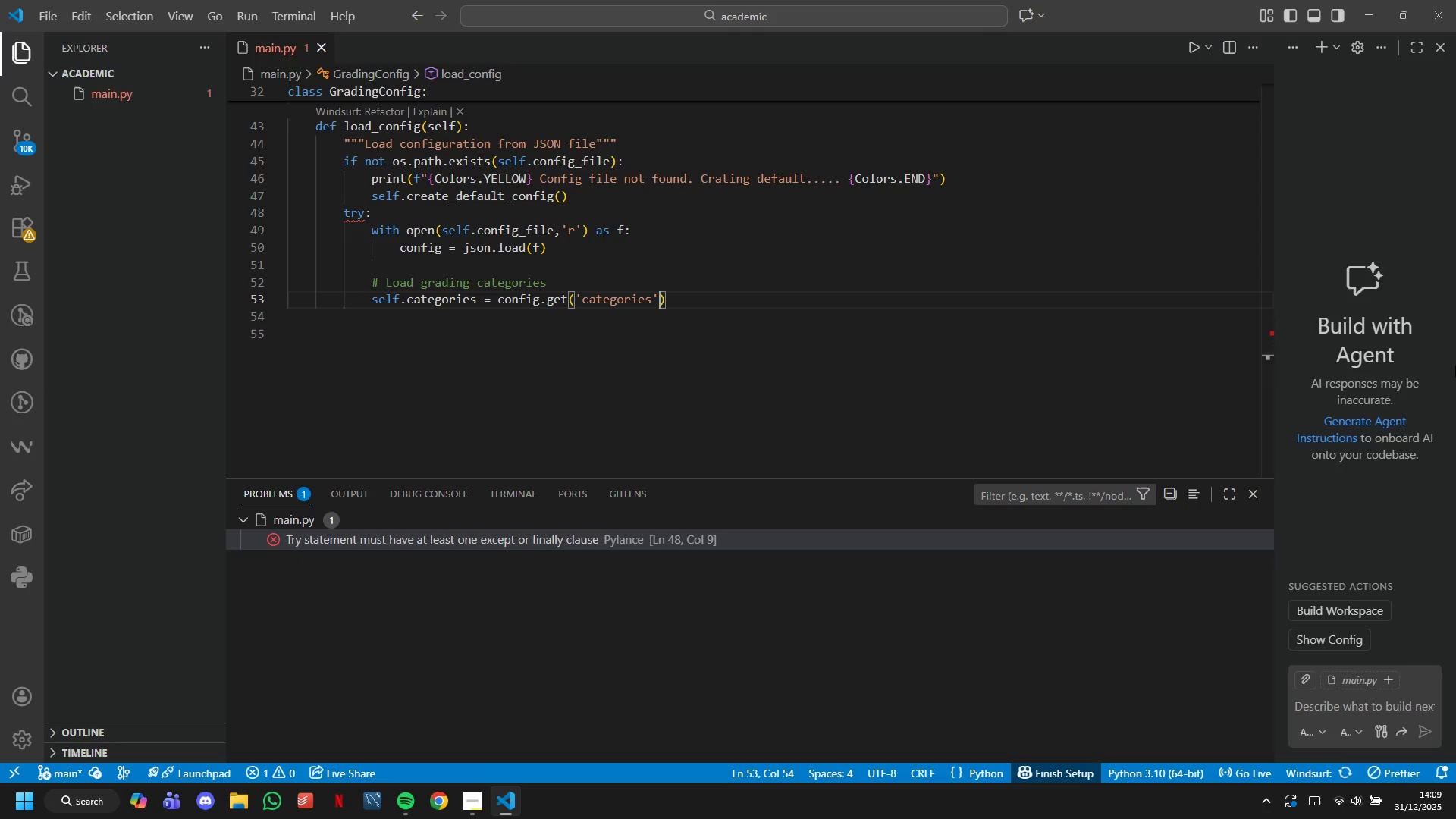 
key(Comma)
 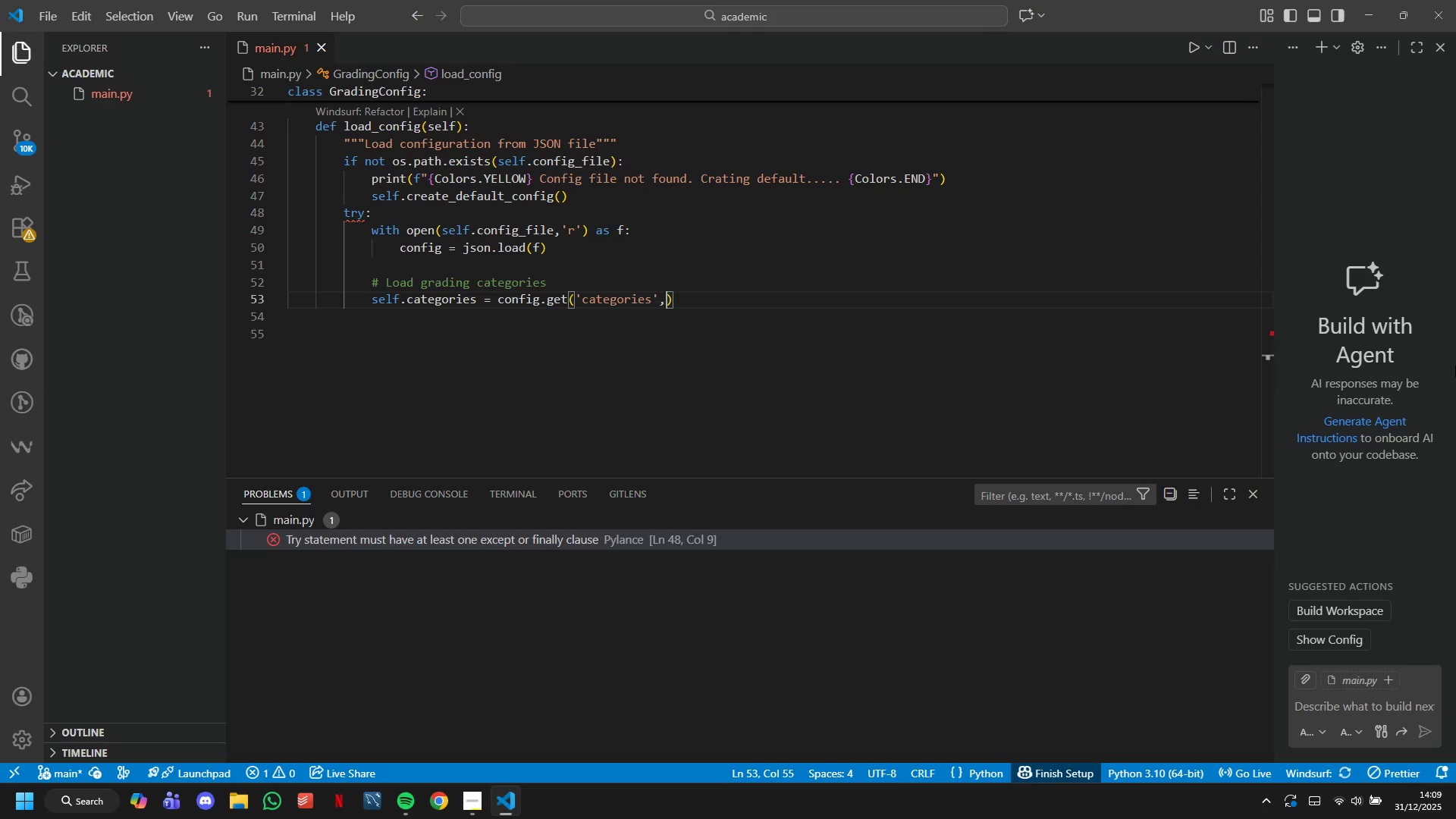 
key(Shift+BracketLeft)
 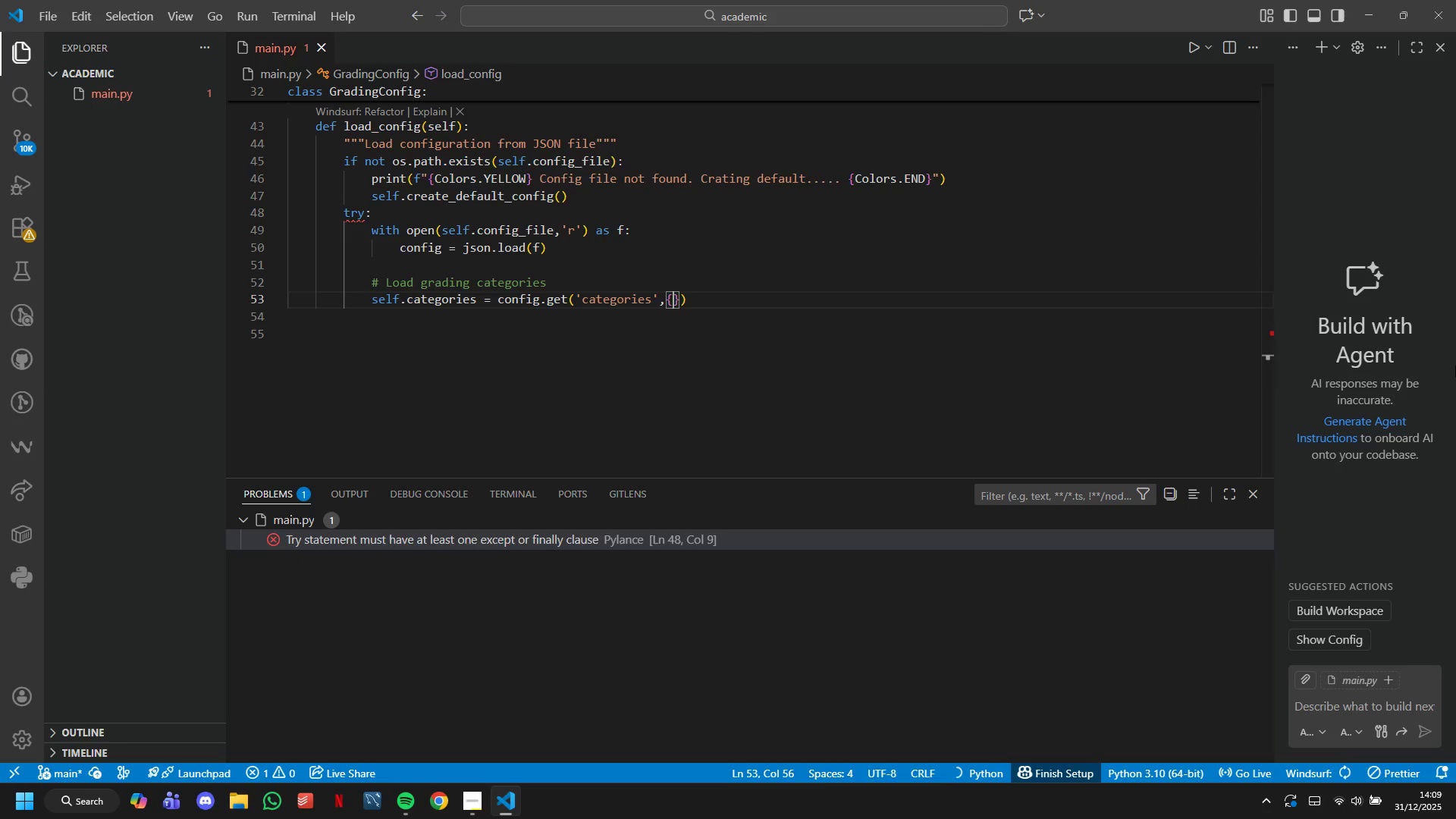 
key(ArrowRight)
 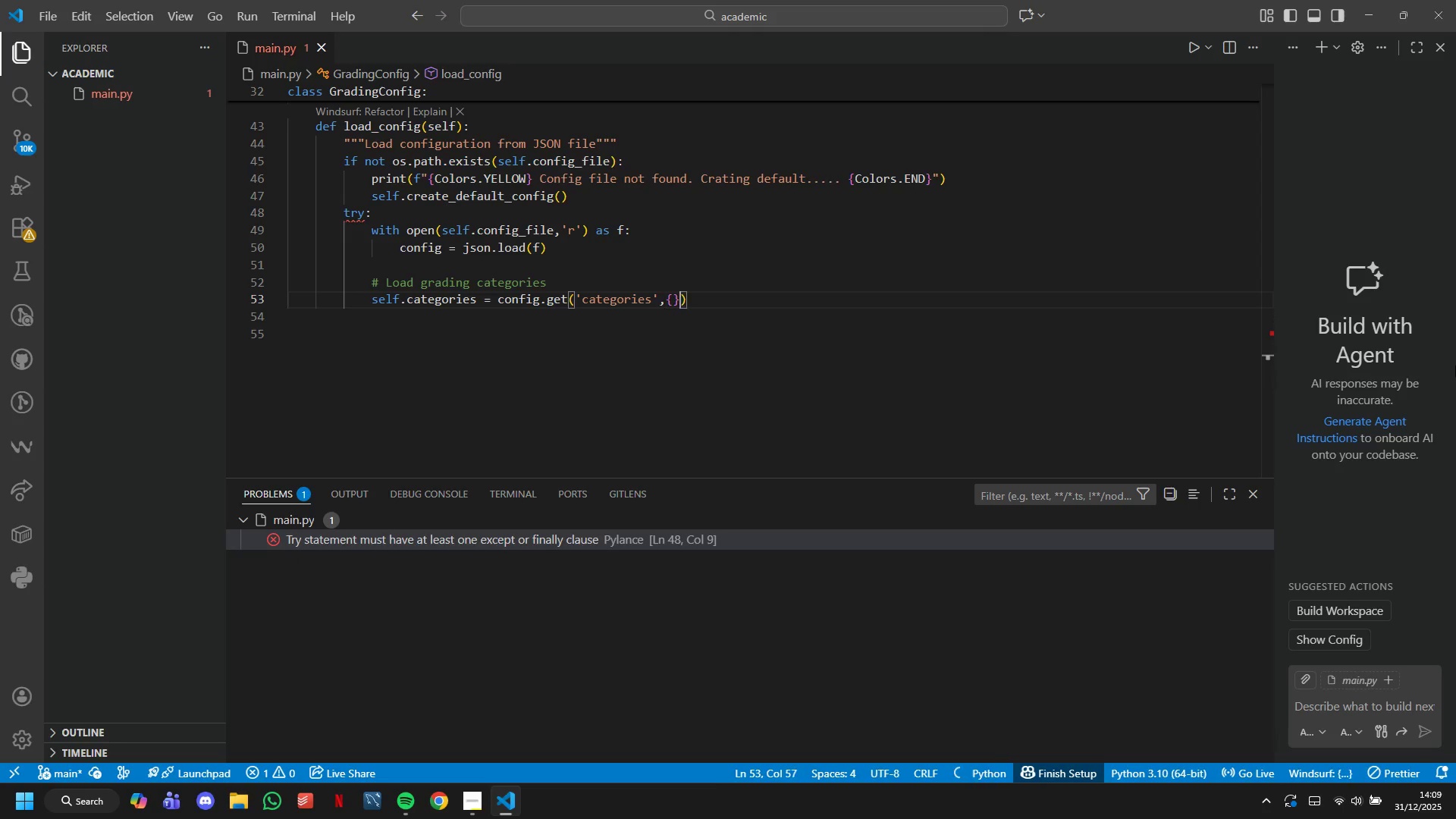 
key(ArrowRight)
 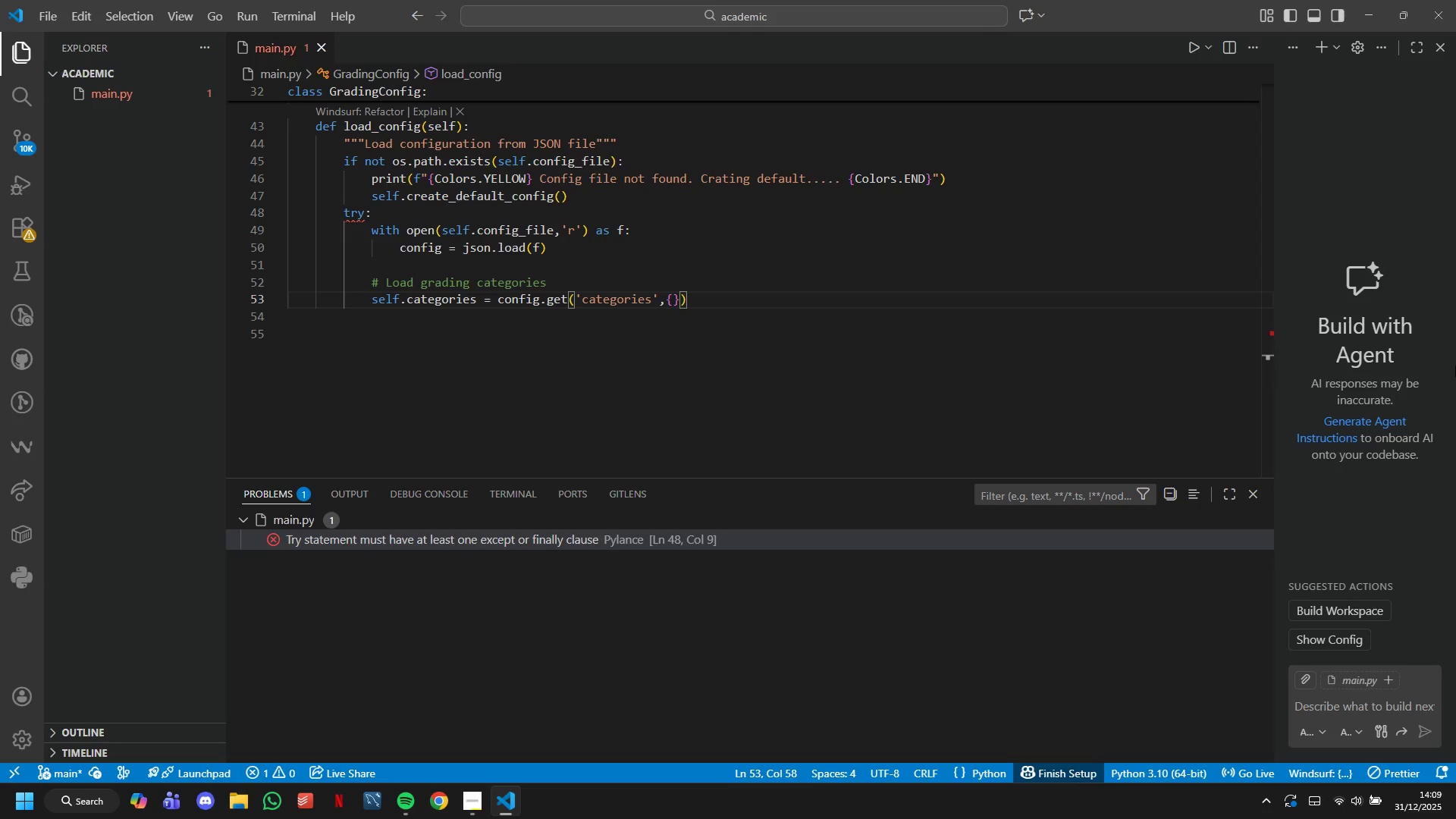 
key(Enter)
 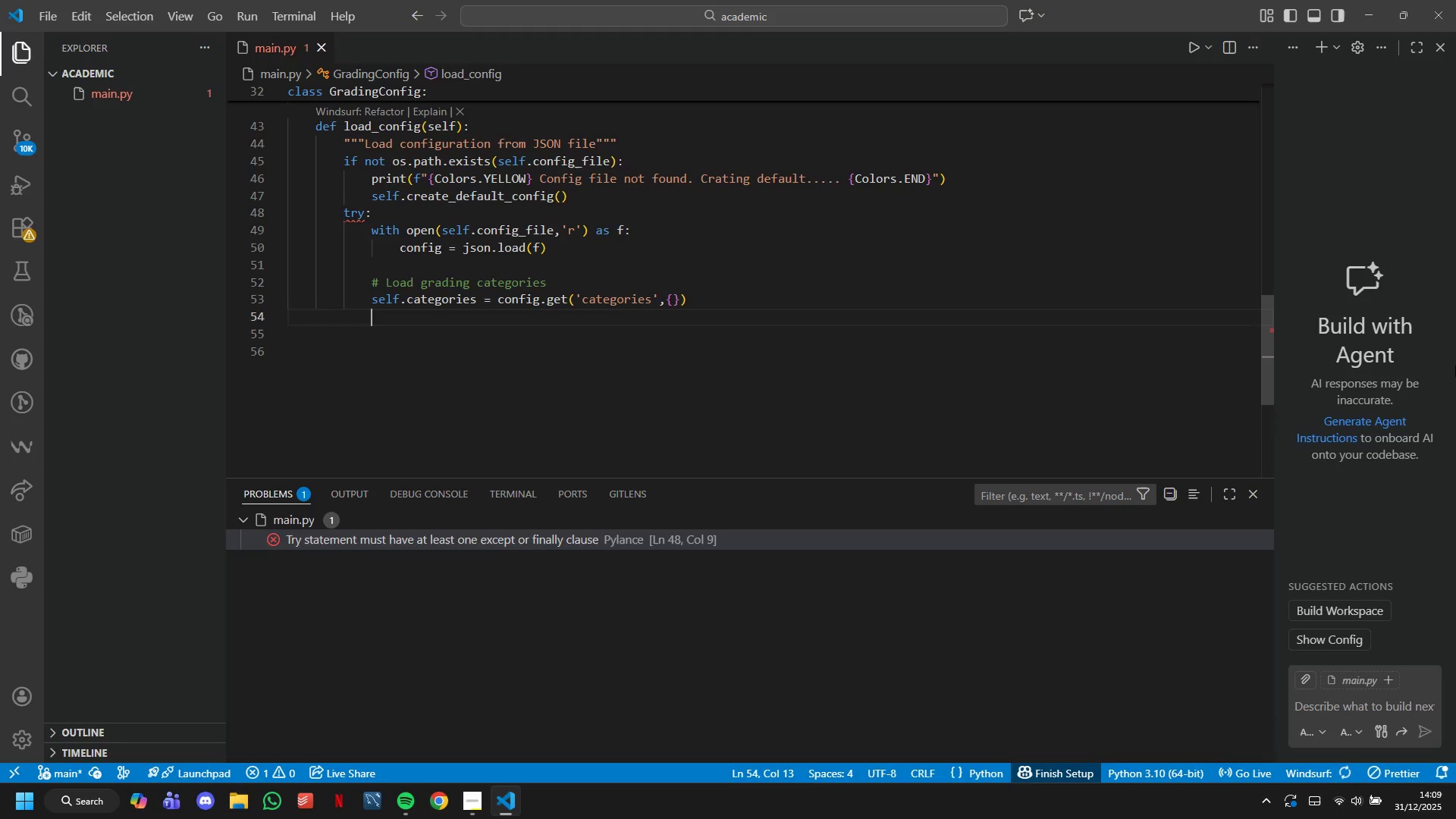 
key(Enter)
 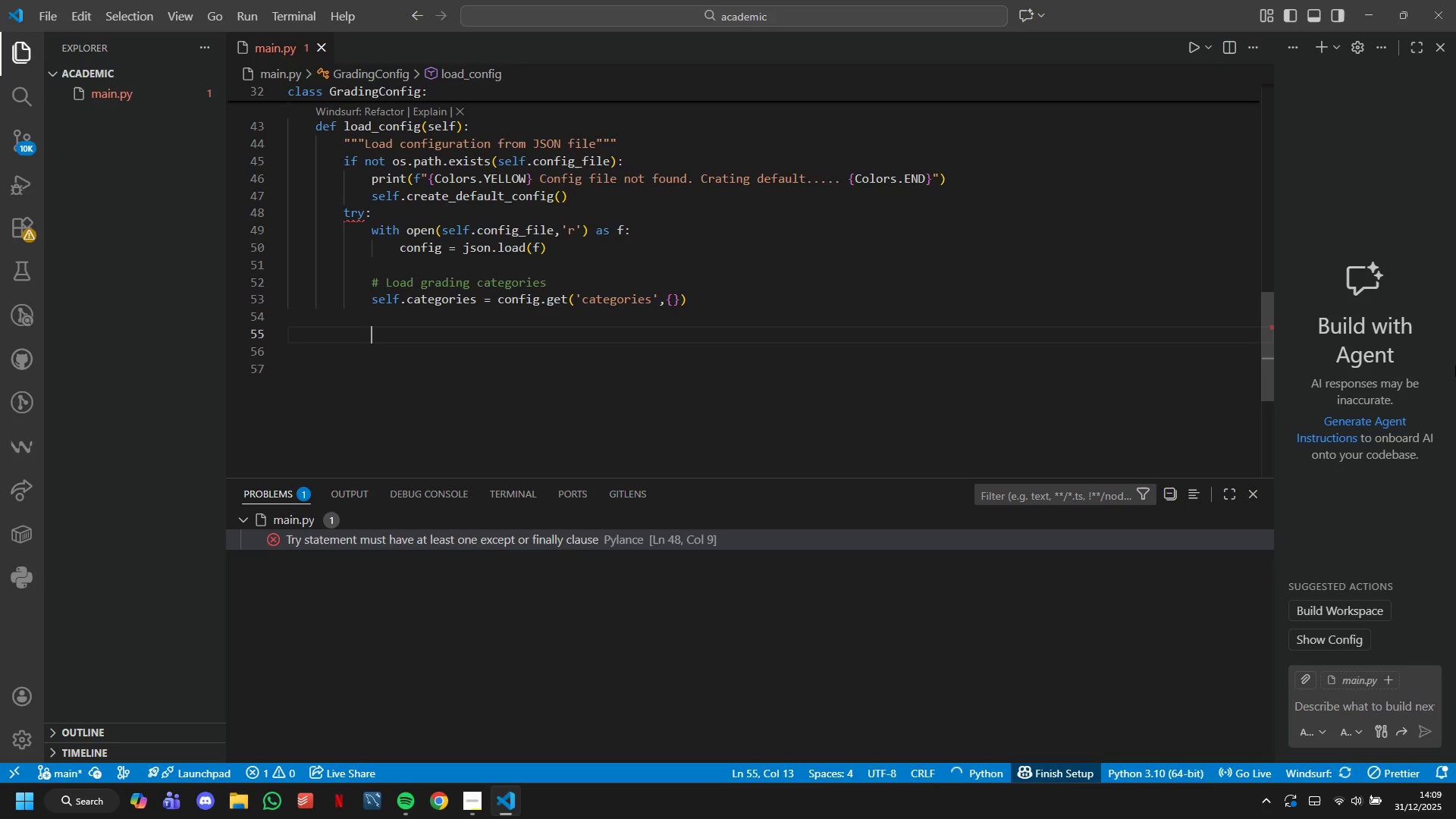 
type(# C)
key(Backspace)
type(Validate )
 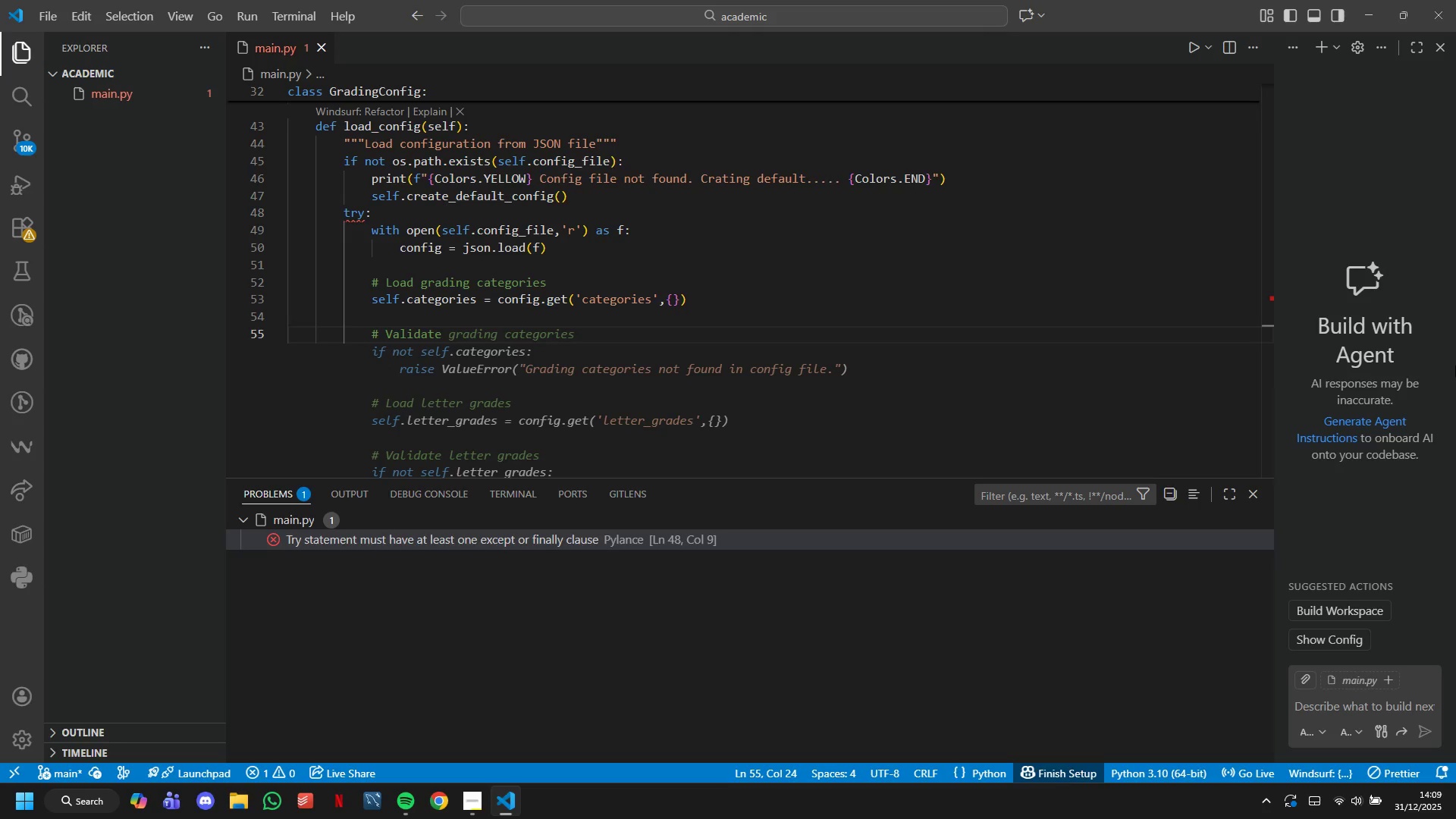 
wait(17.58)
 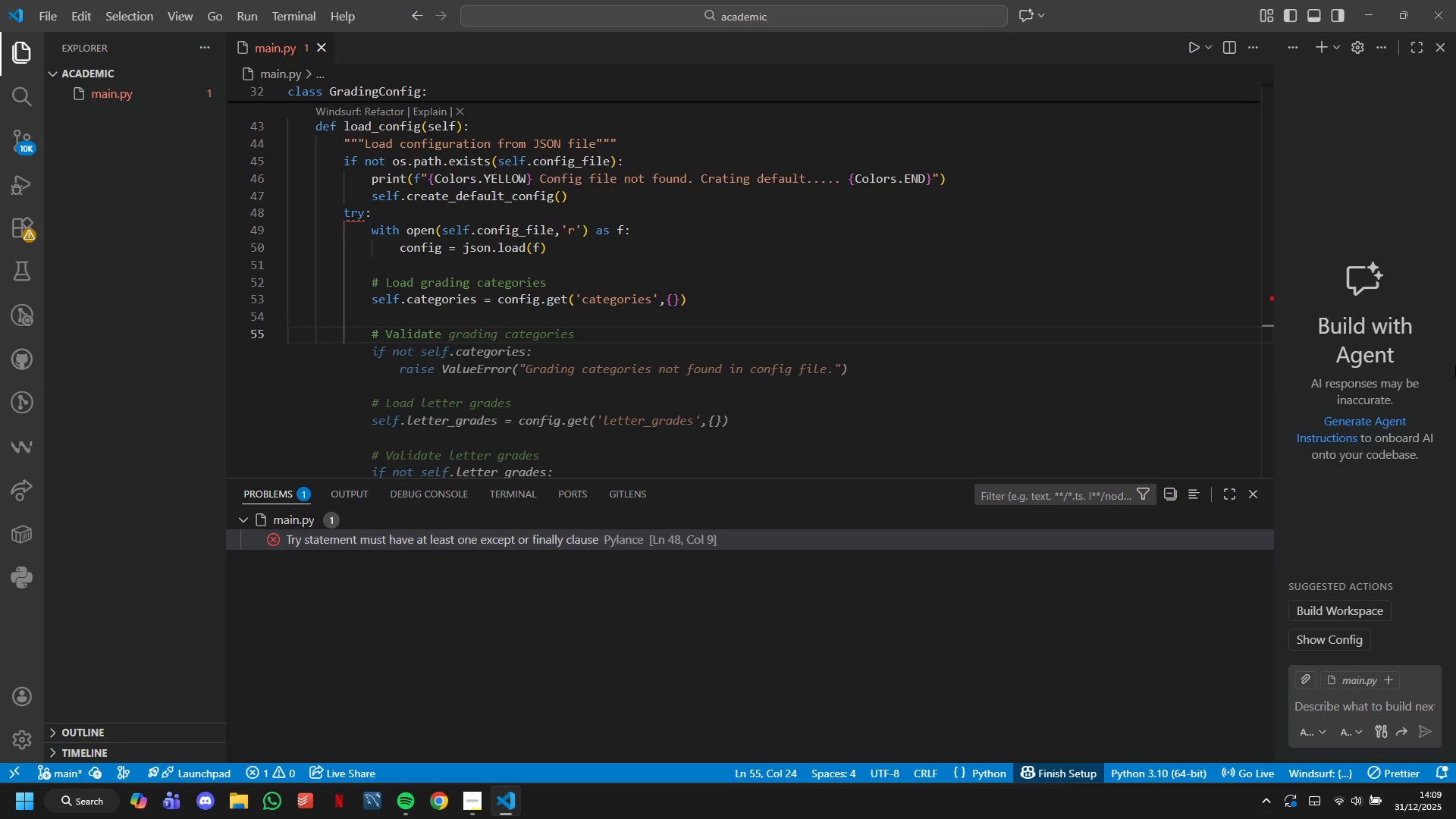 
type(weights sum to 100%)
 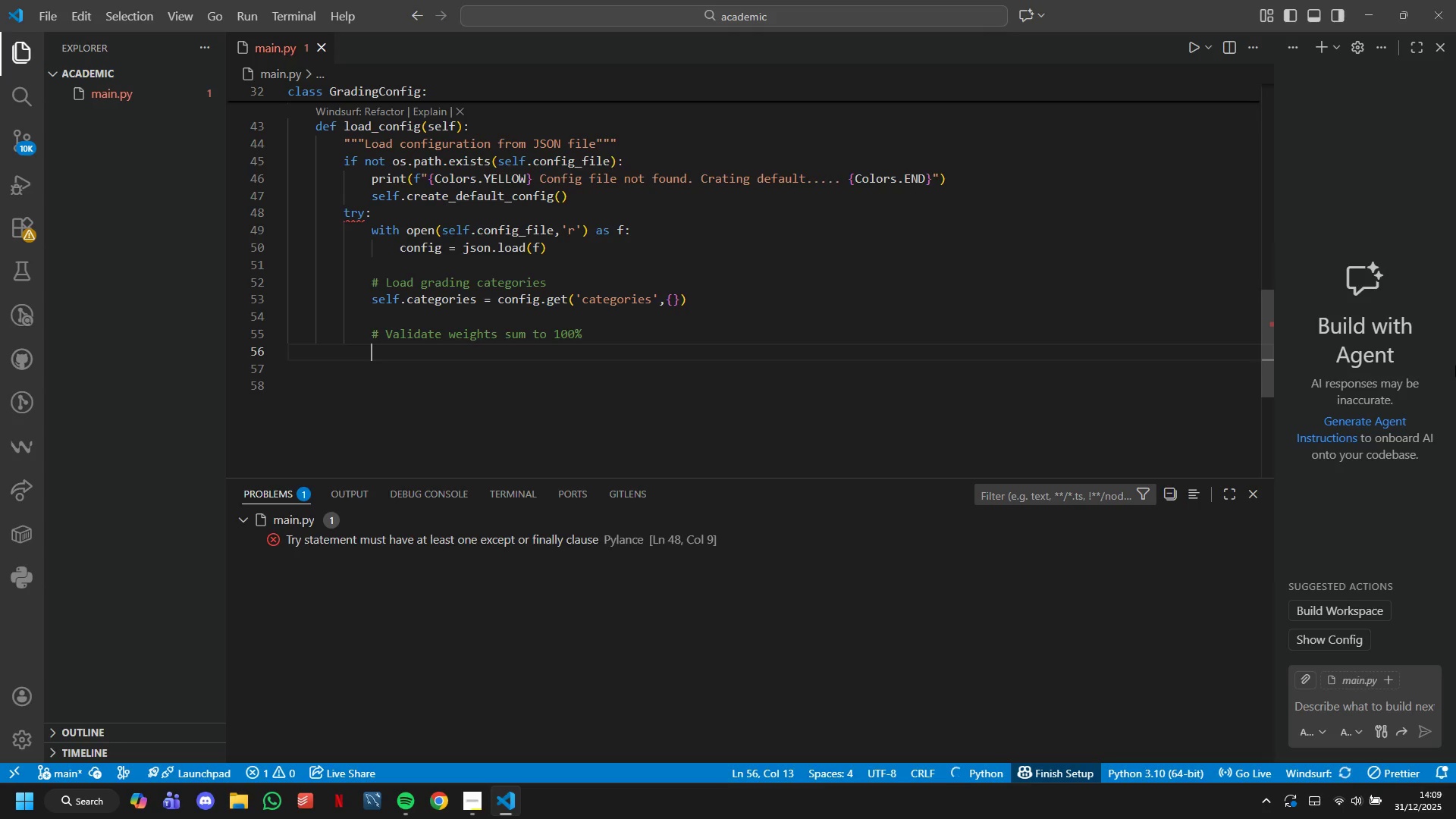 
 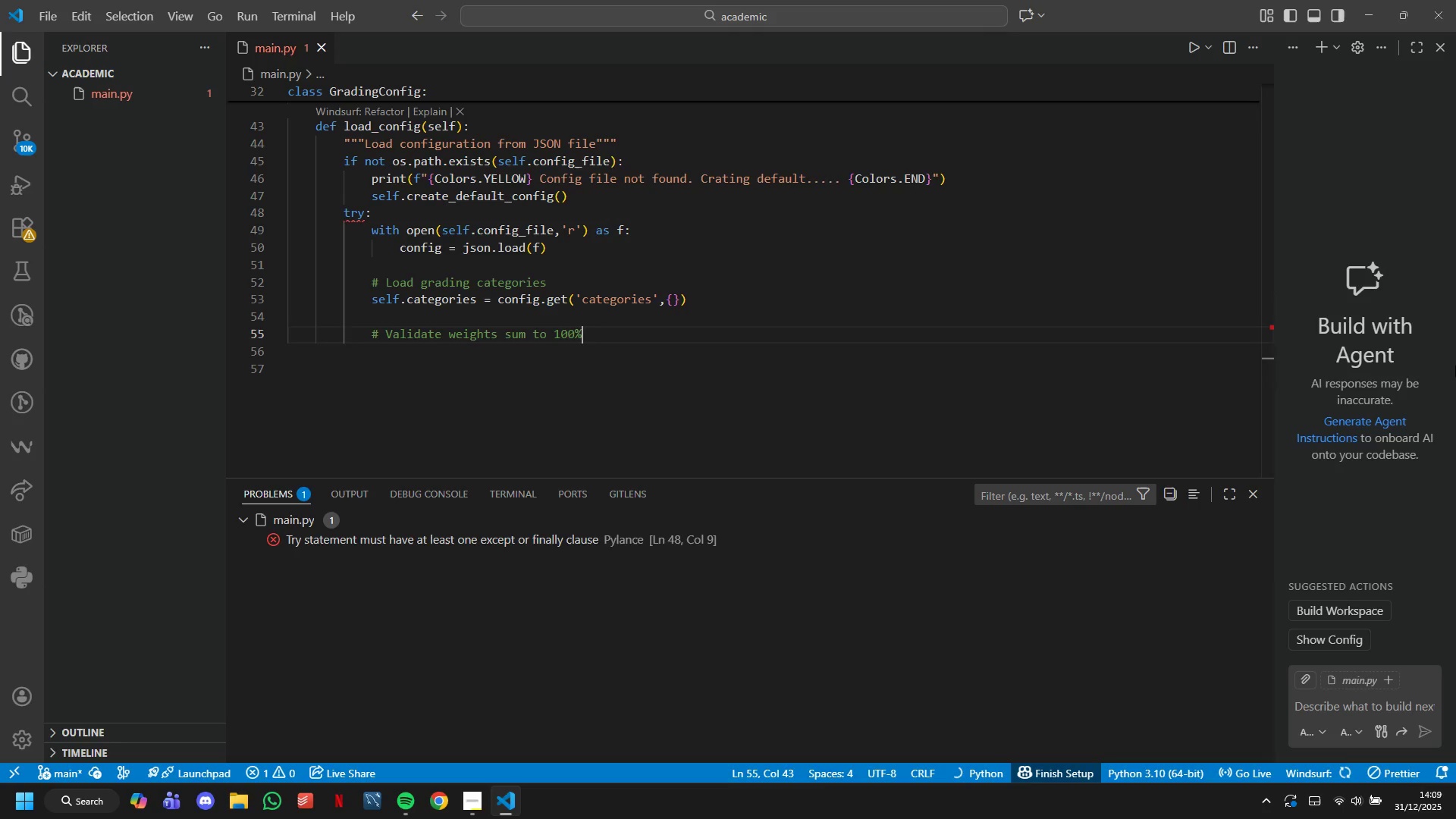 
key(Enter)
 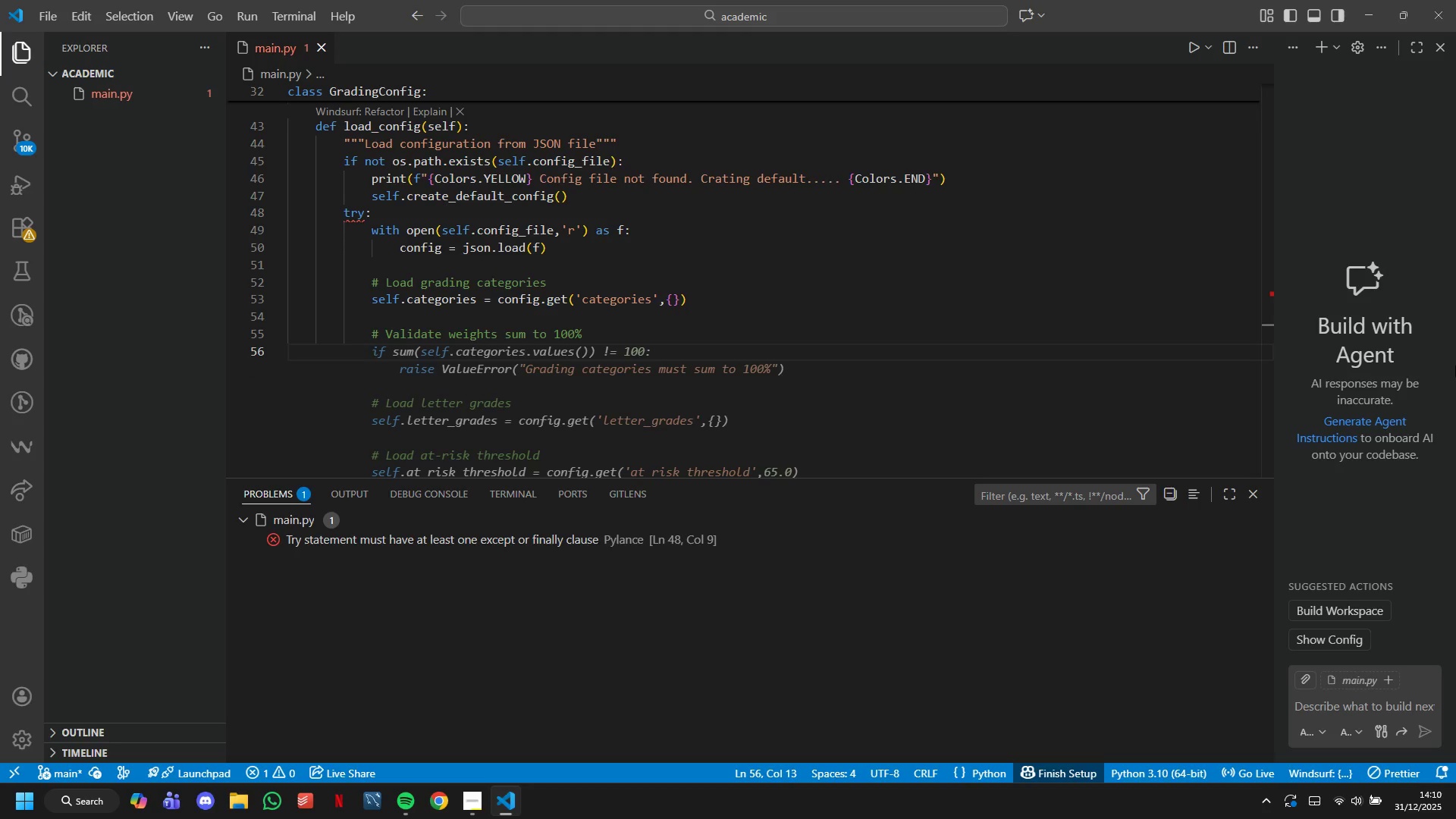 
wait(5.97)
 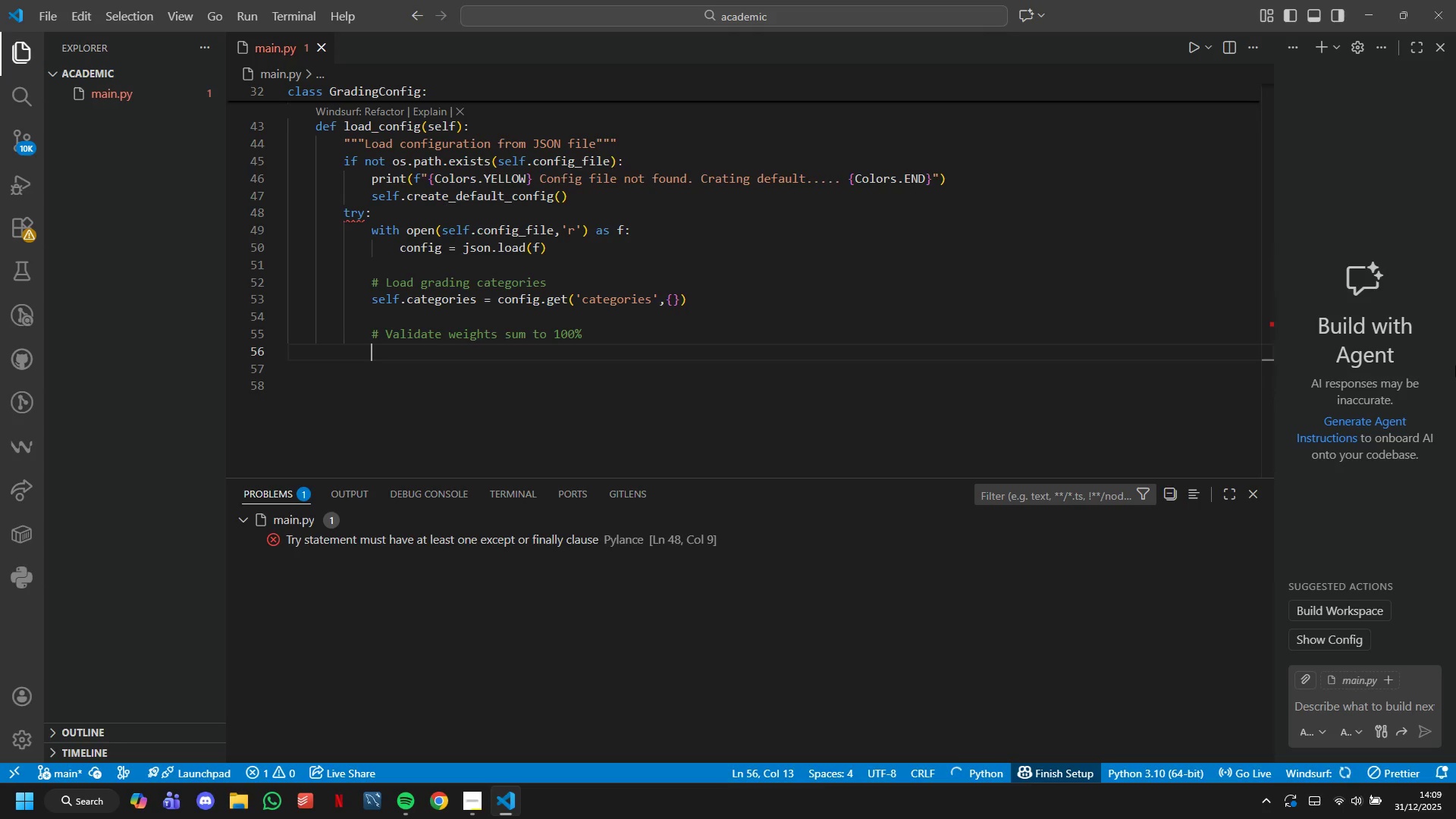 
type(total_weight = sum(self.categories.values()
 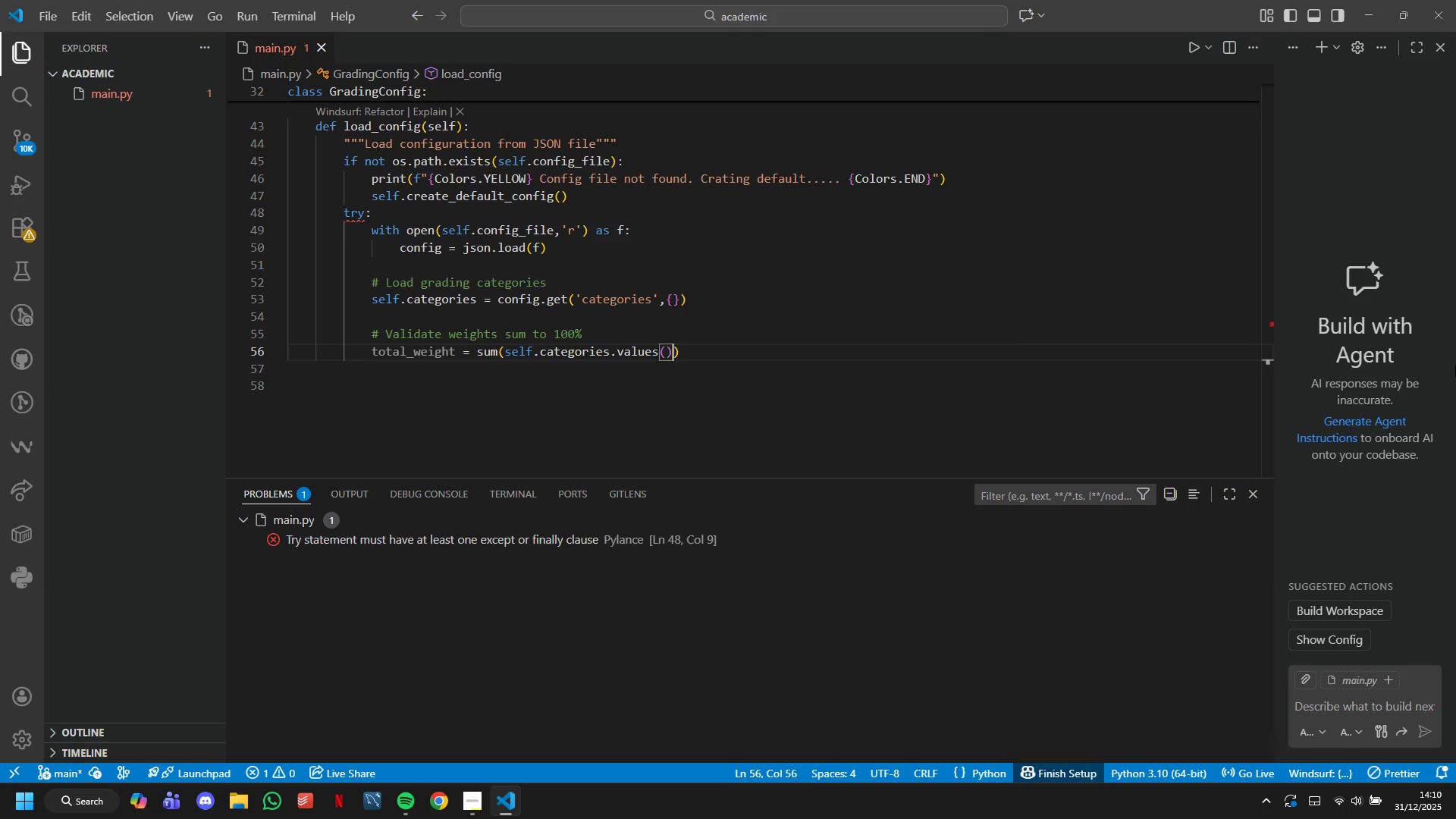 
 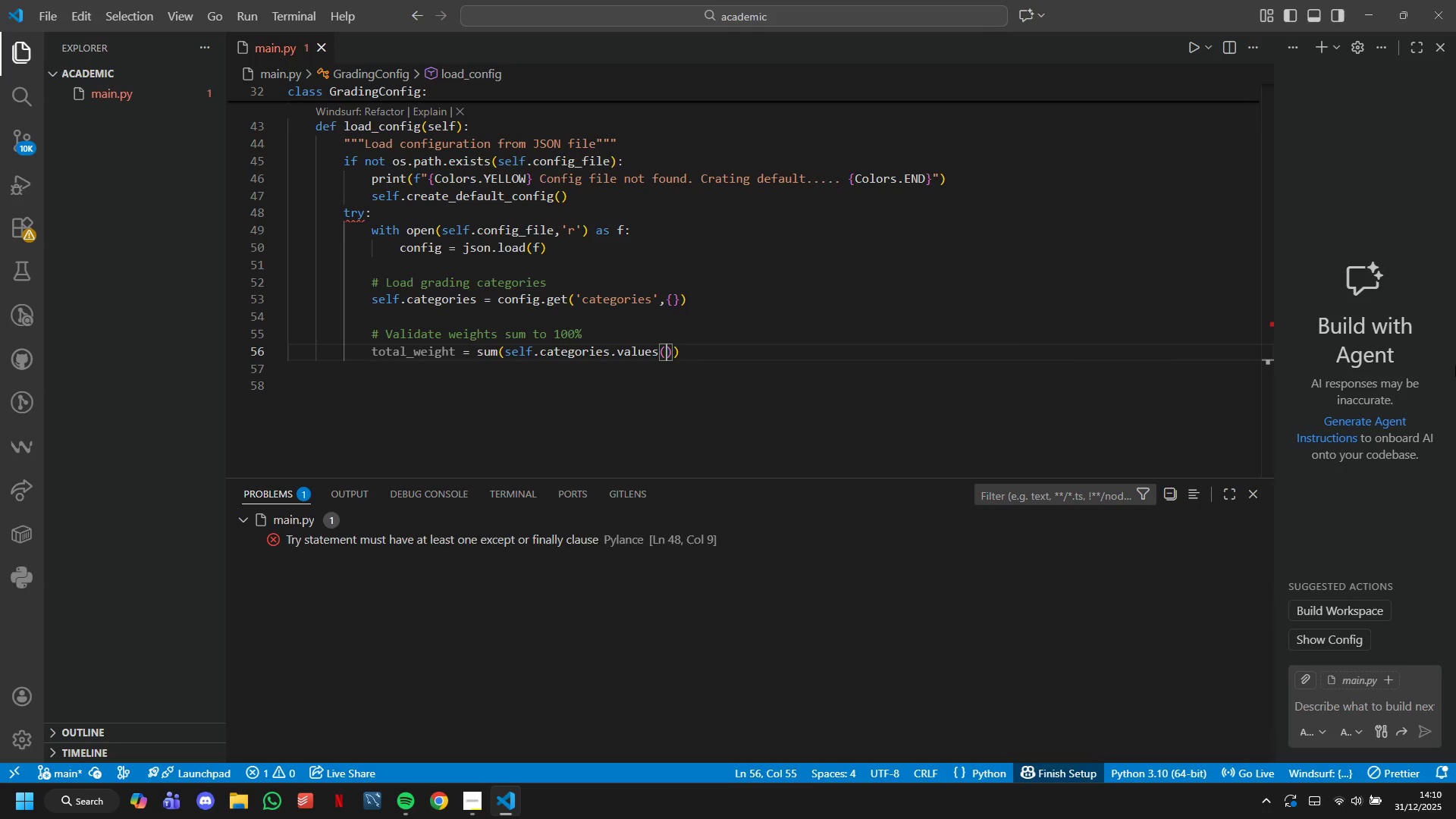 
key(ArrowRight)
 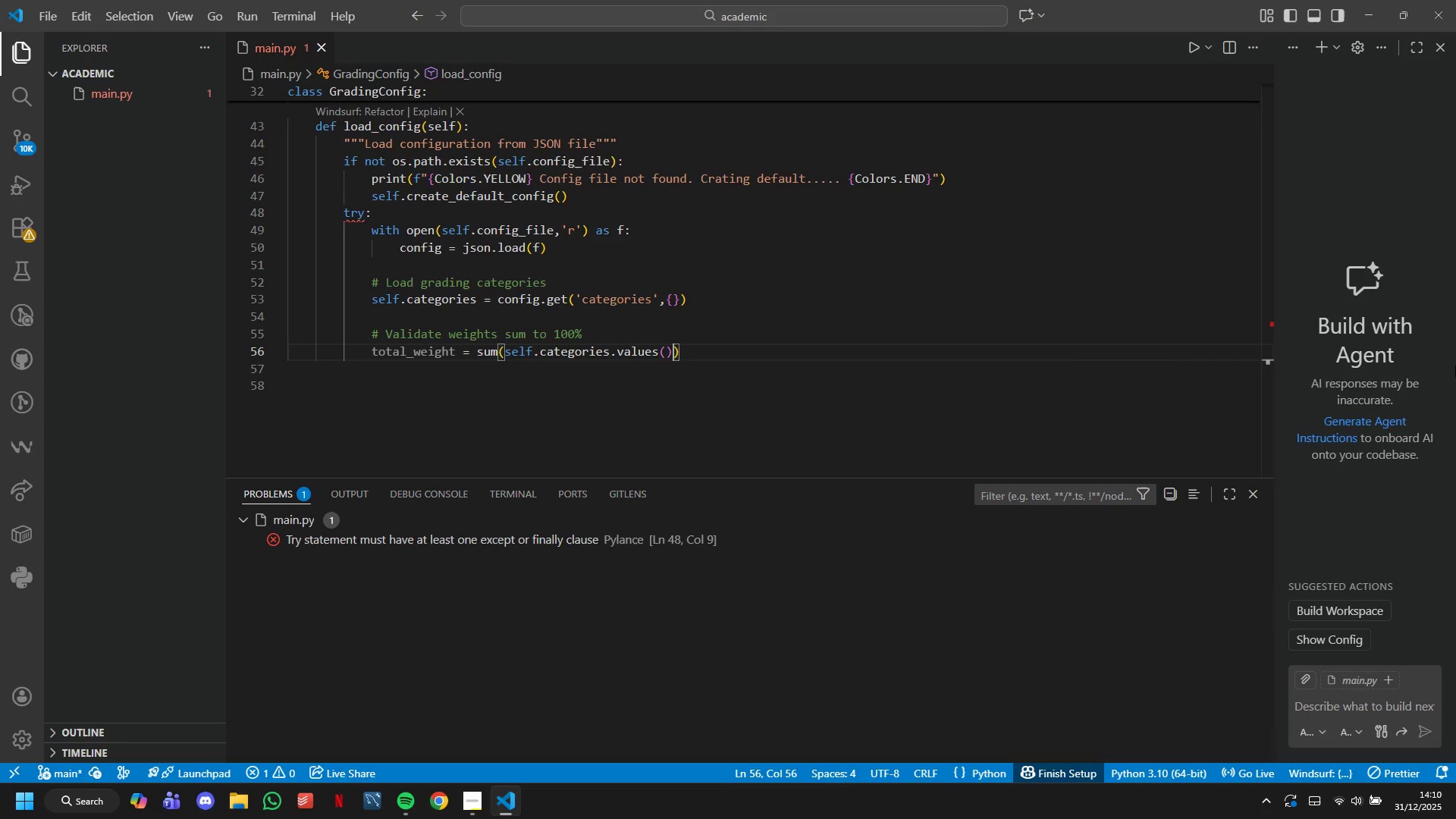 
key(ArrowRight)
 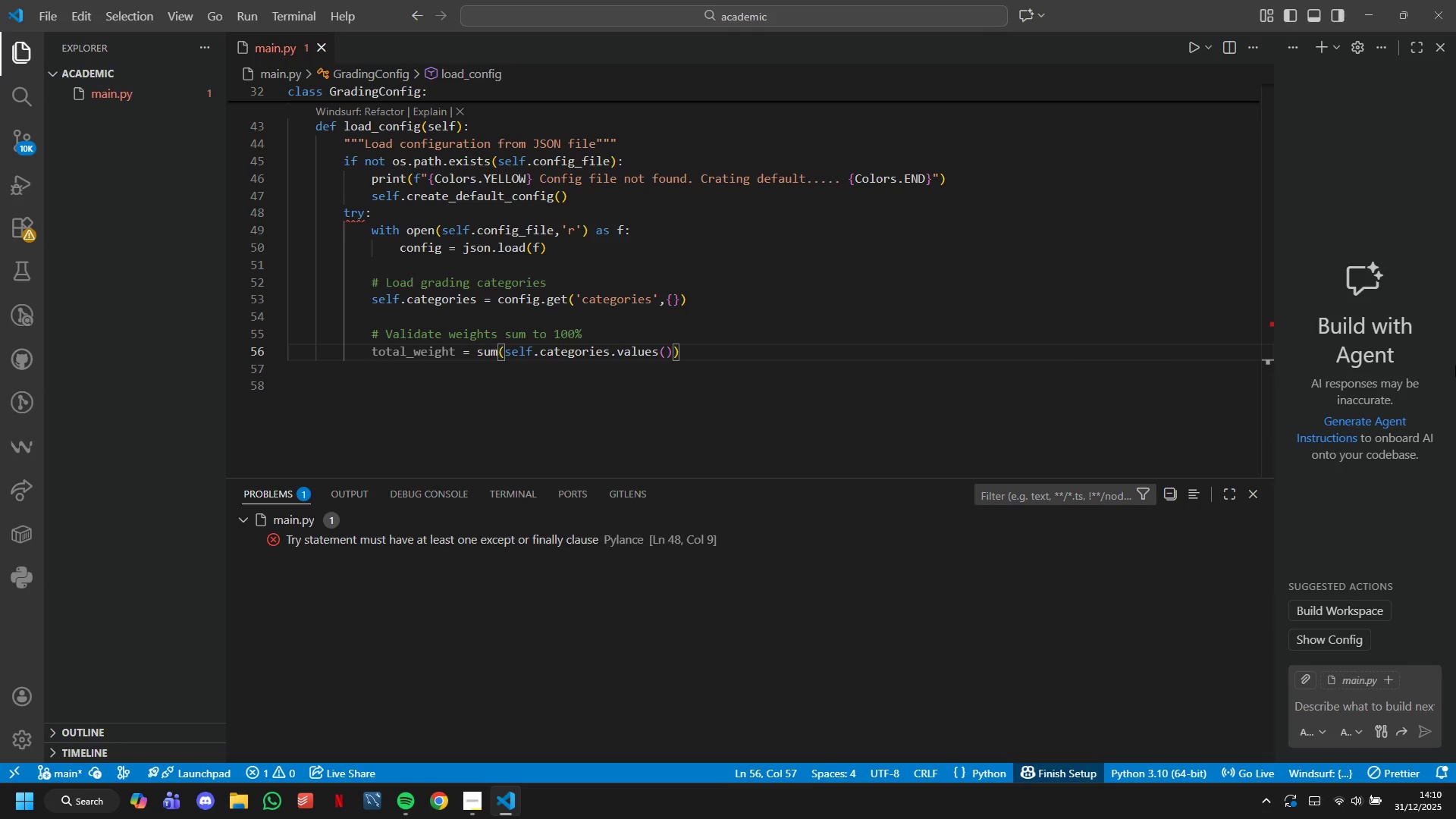 
key(Enter)
 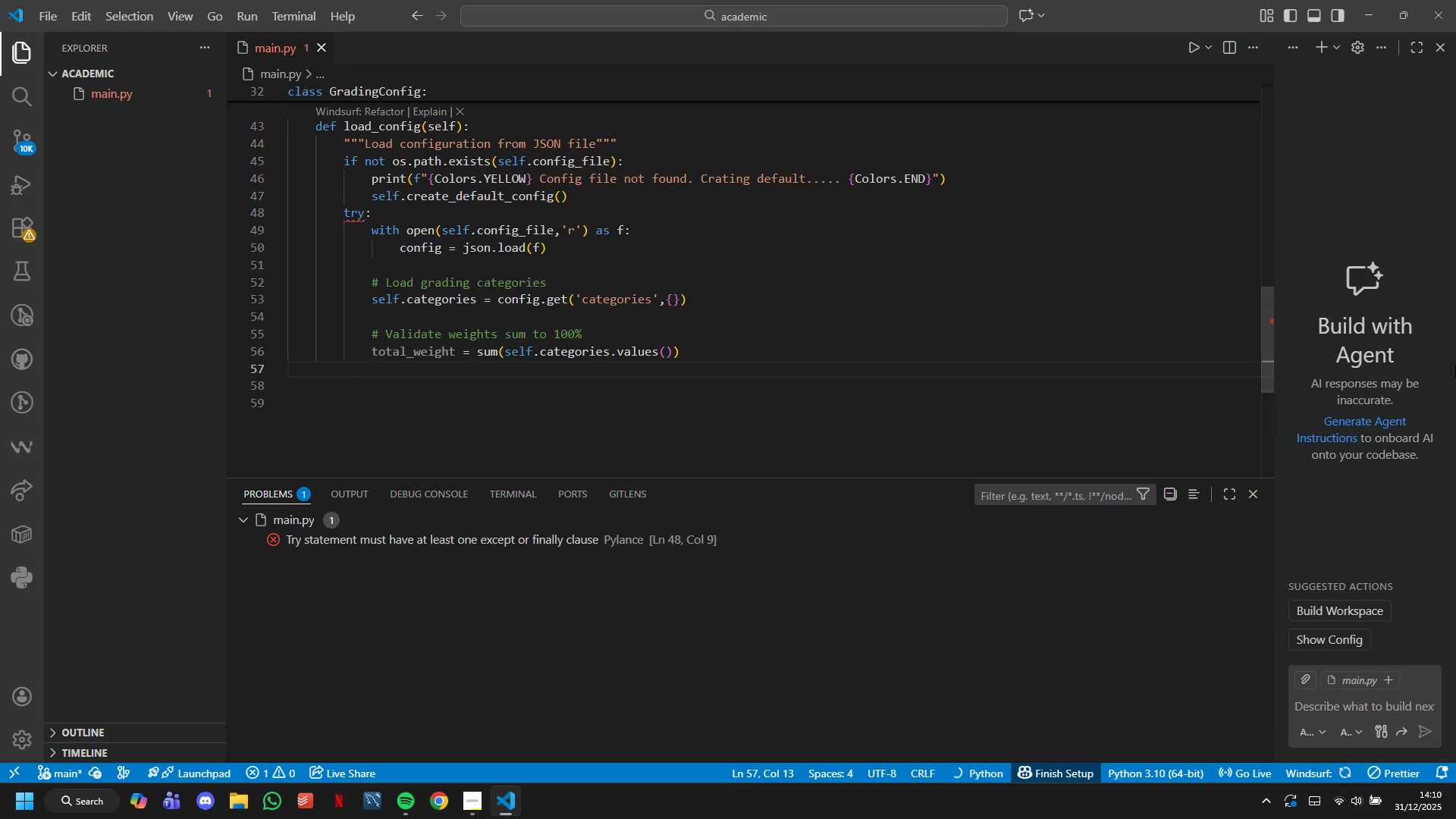 
type(if abs(totl)
key(Backspace)
type(al_weight - 10)
key(Backspace)
type(,0)
key(Backspace)
key(Backspace)
type(.0)
 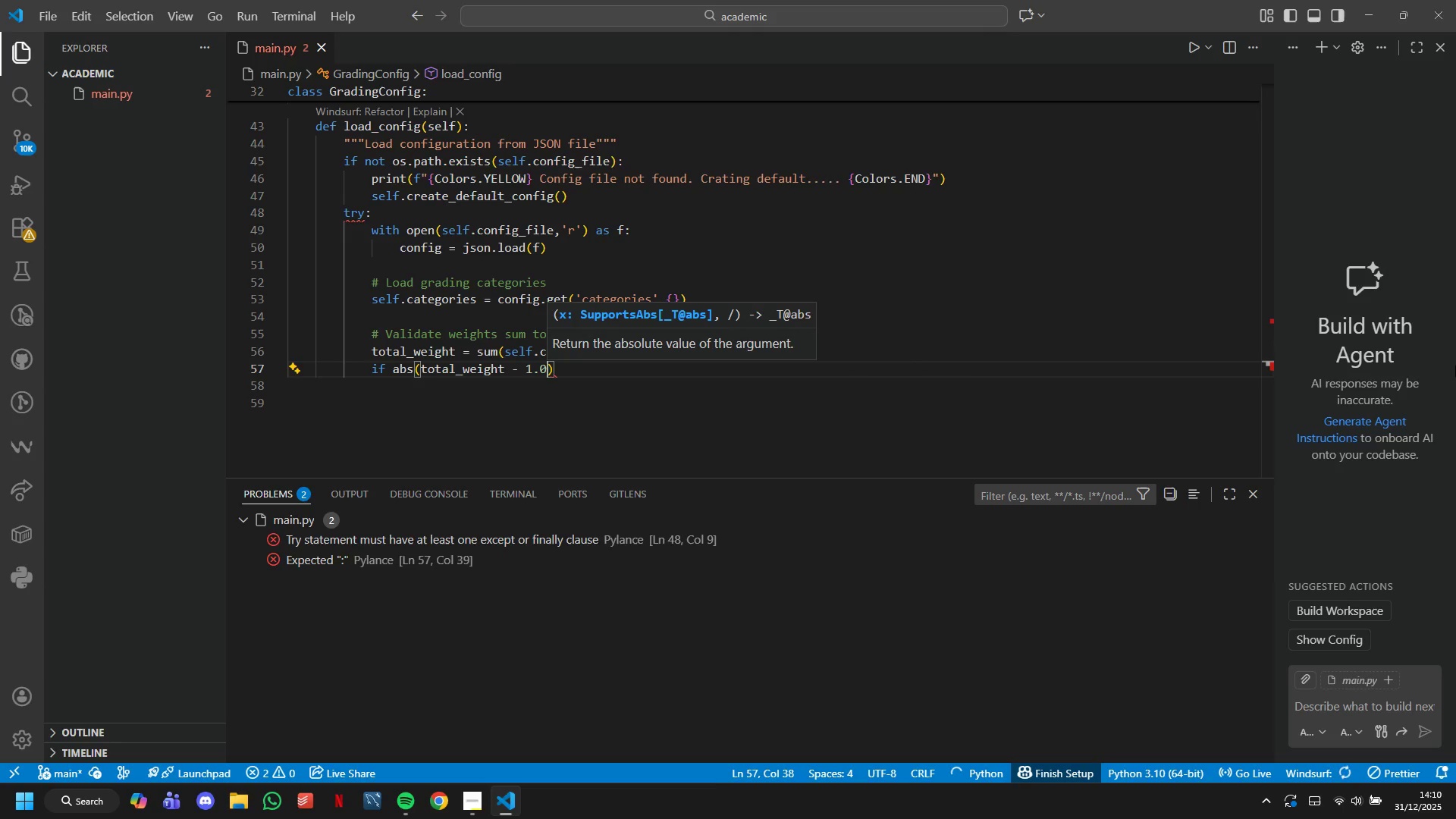 
key(ArrowRight)
 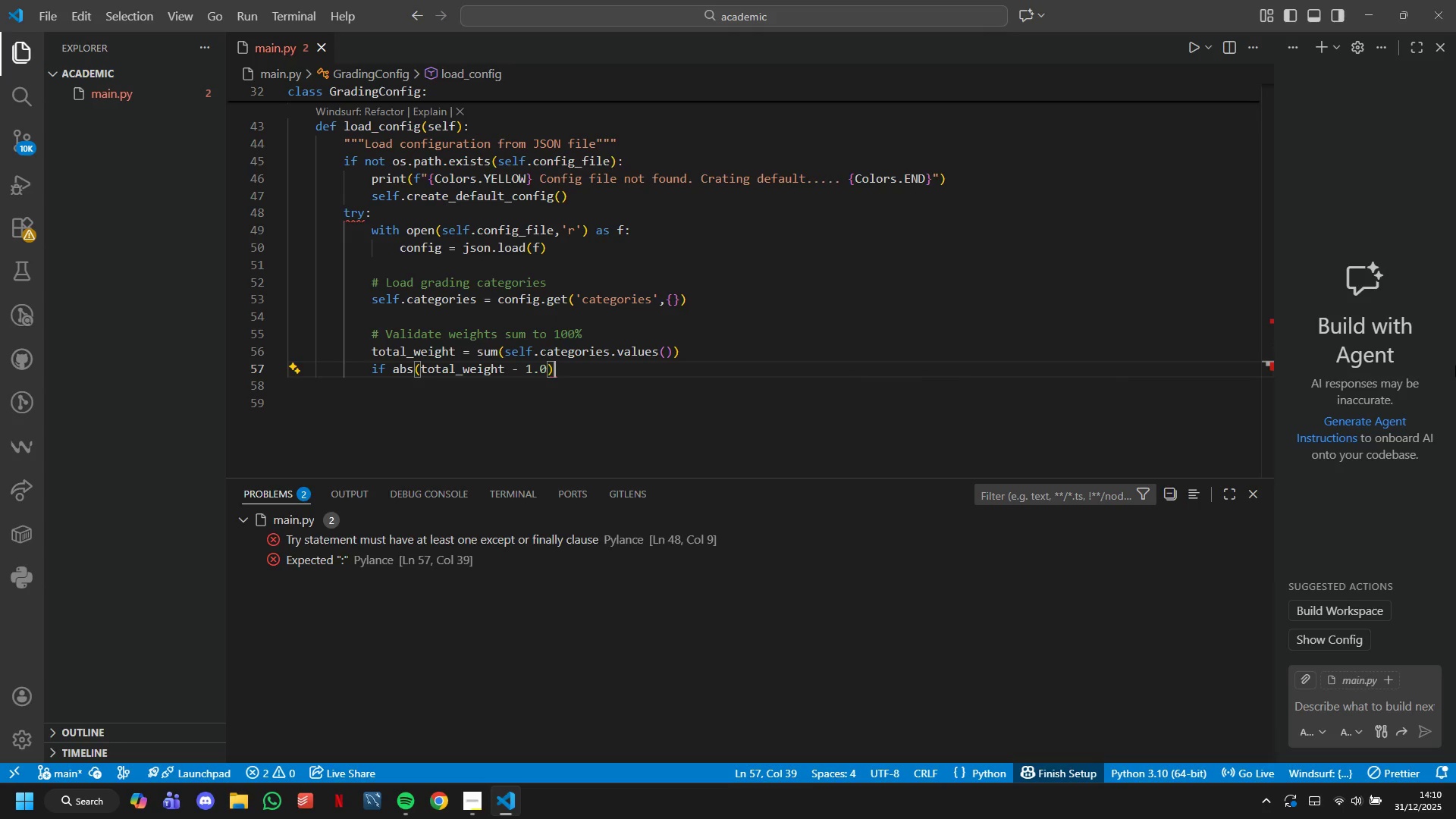 
type( > 0.001:)
 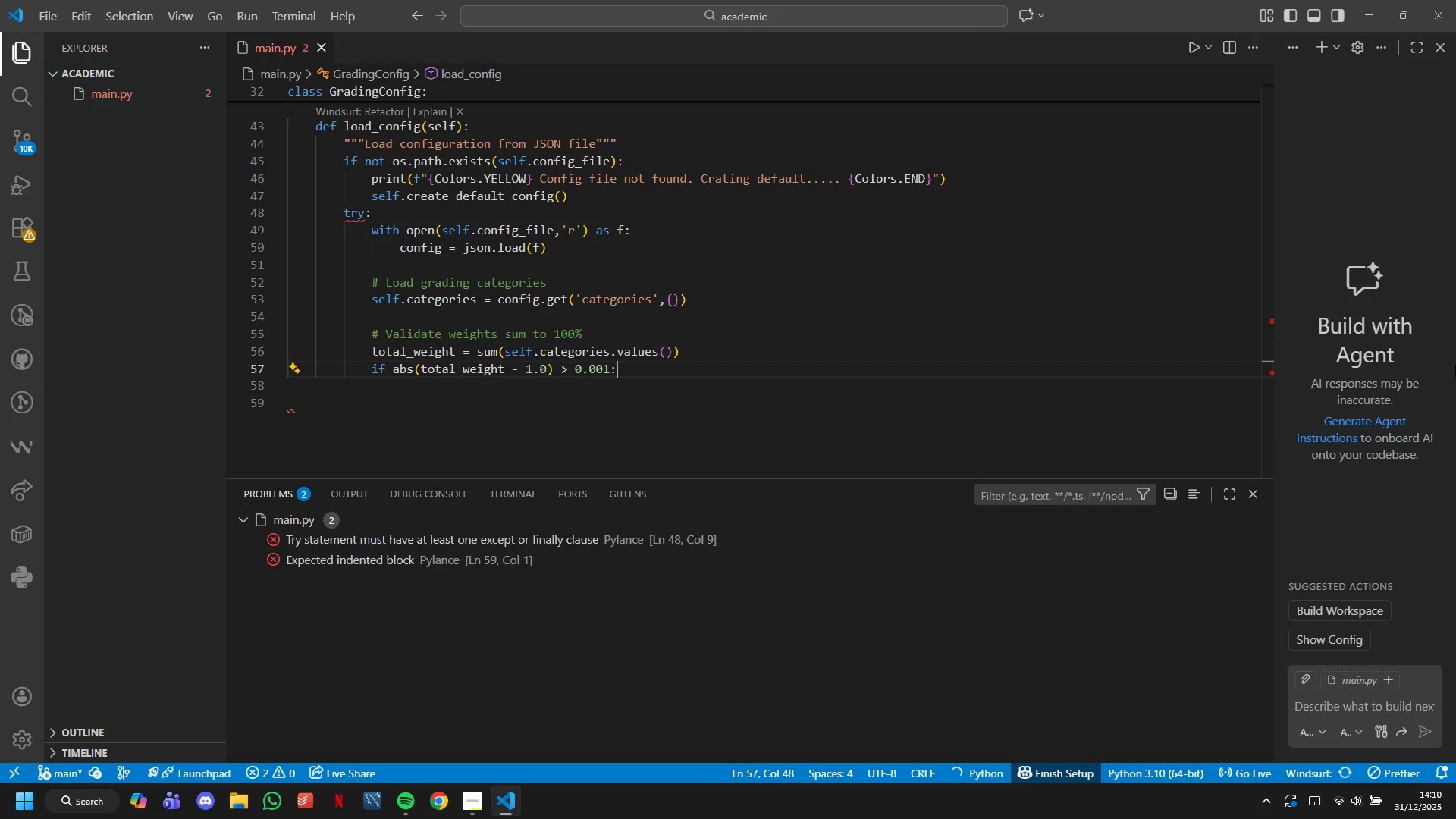 
 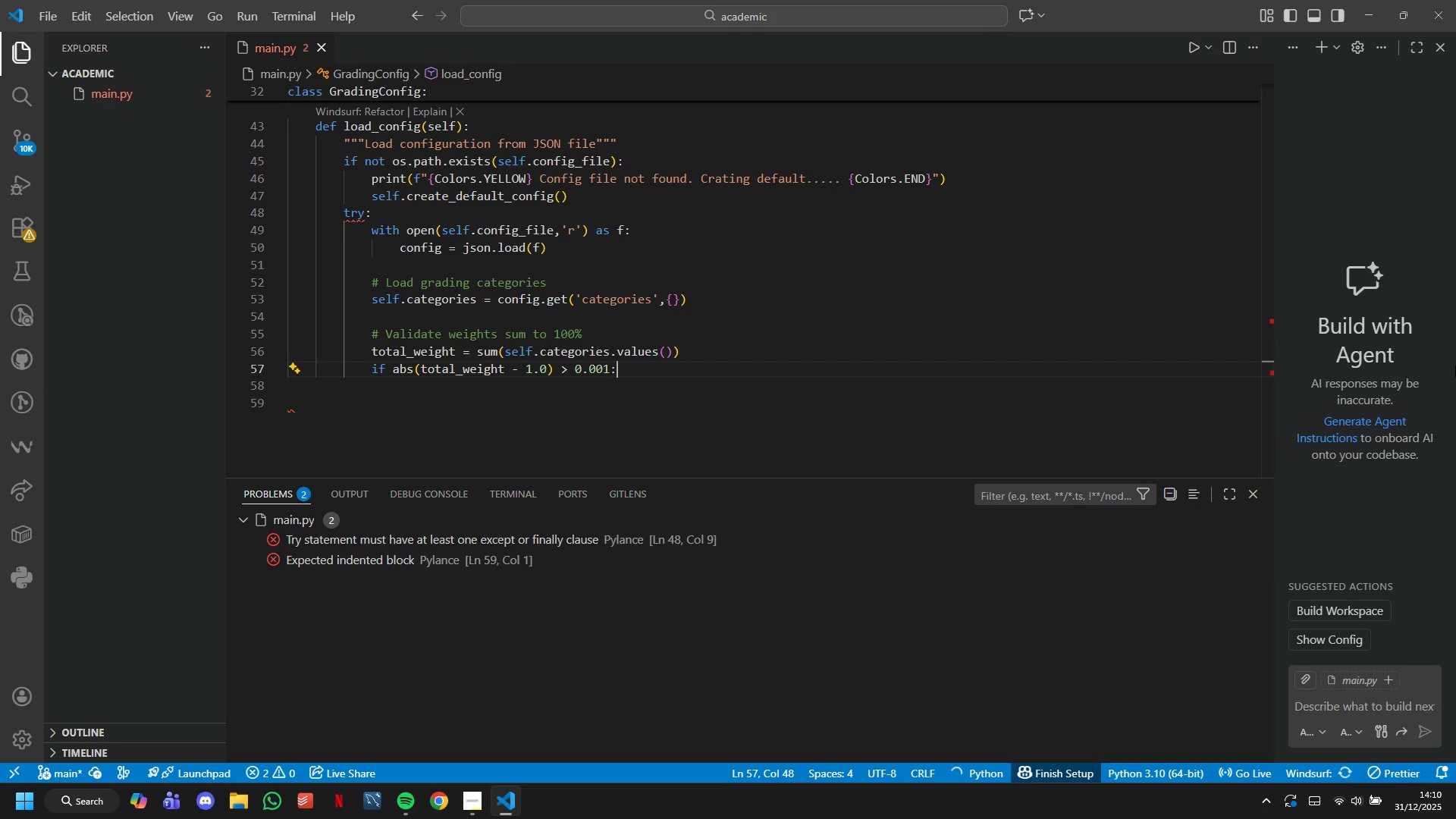 
key(Enter)
 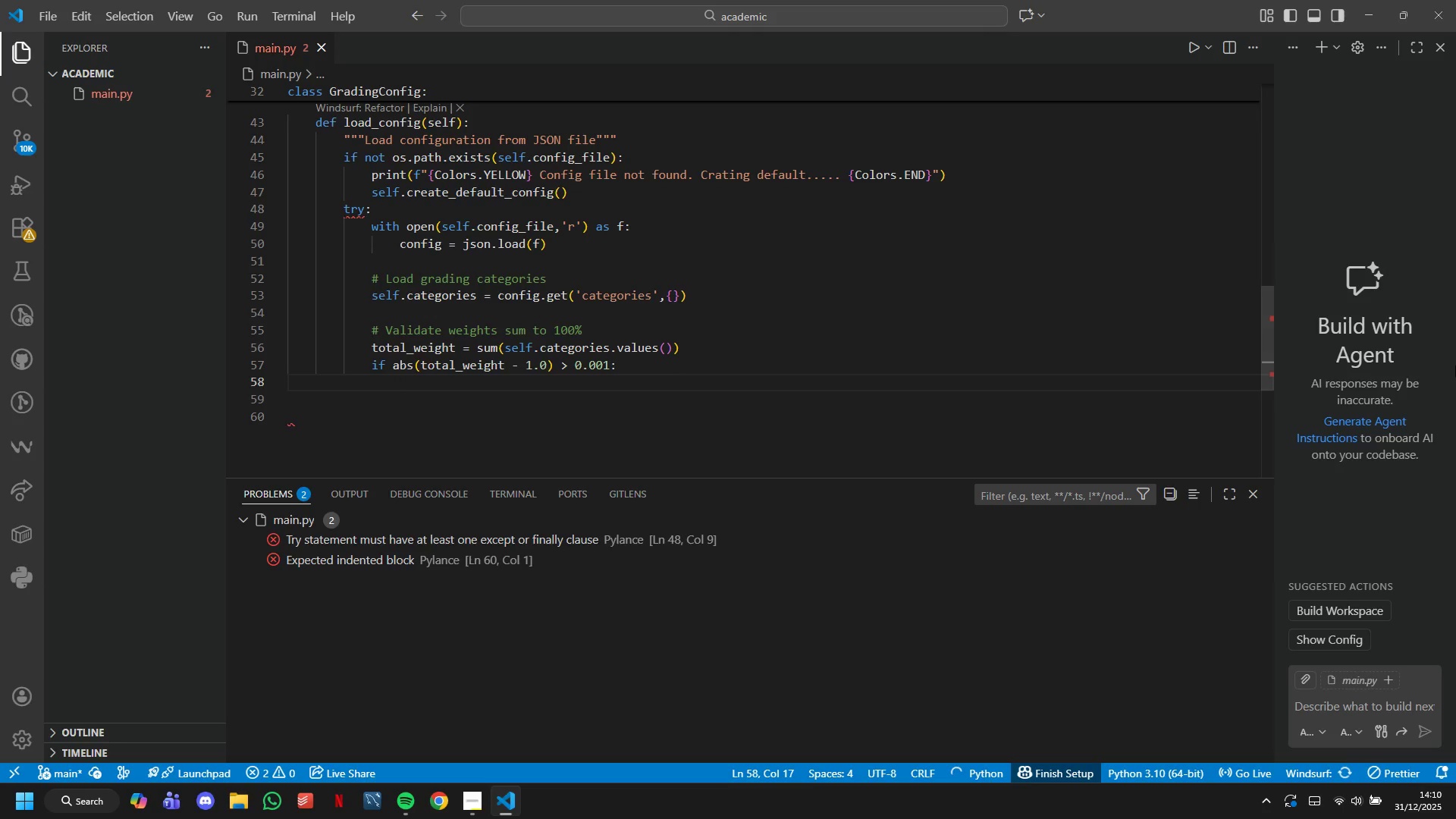 
type(raise)
key(Tab)
key(Tab)
type( (currently )
 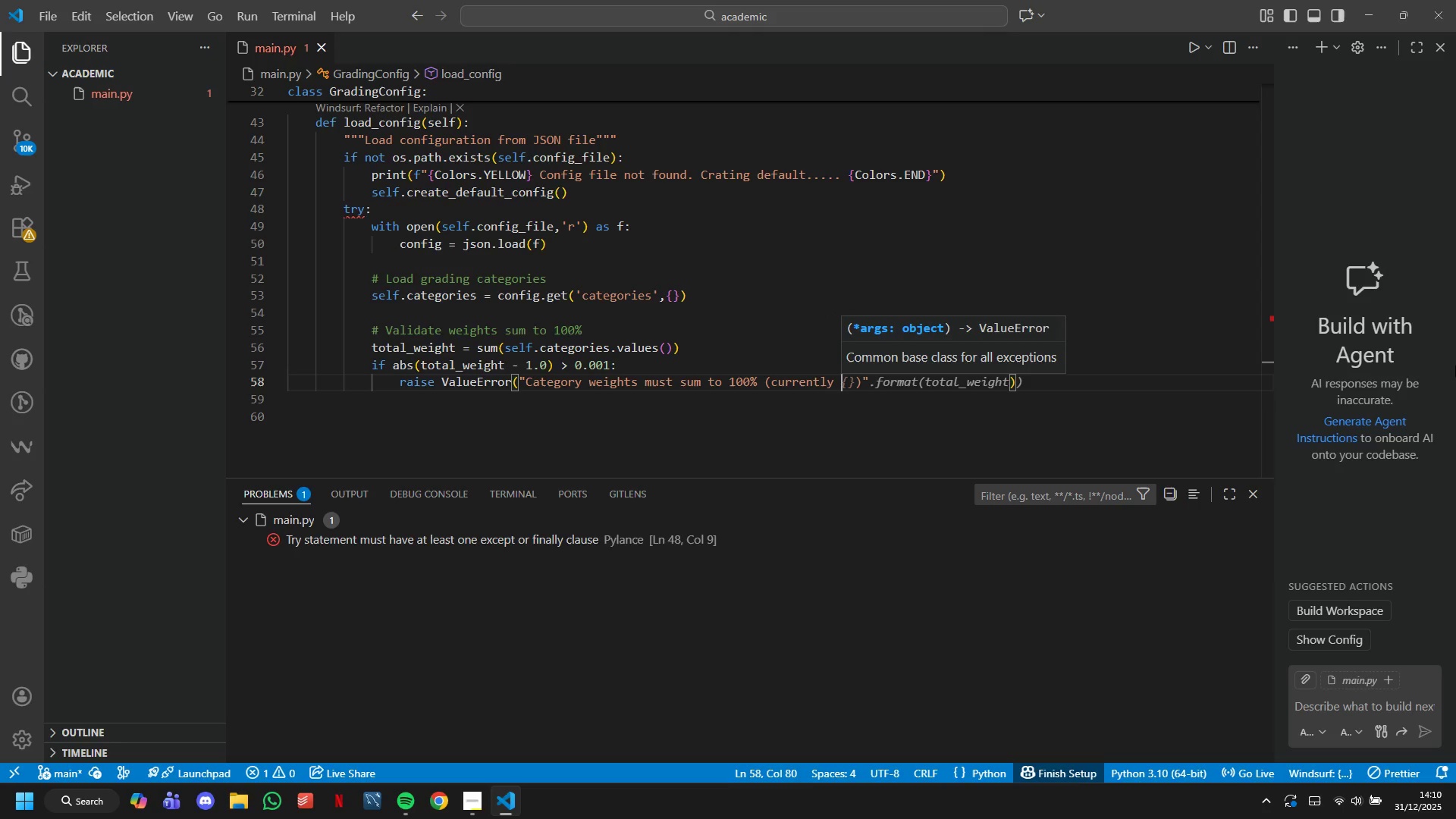 
hold_key(key=ArrowLeft, duration=0.52)
 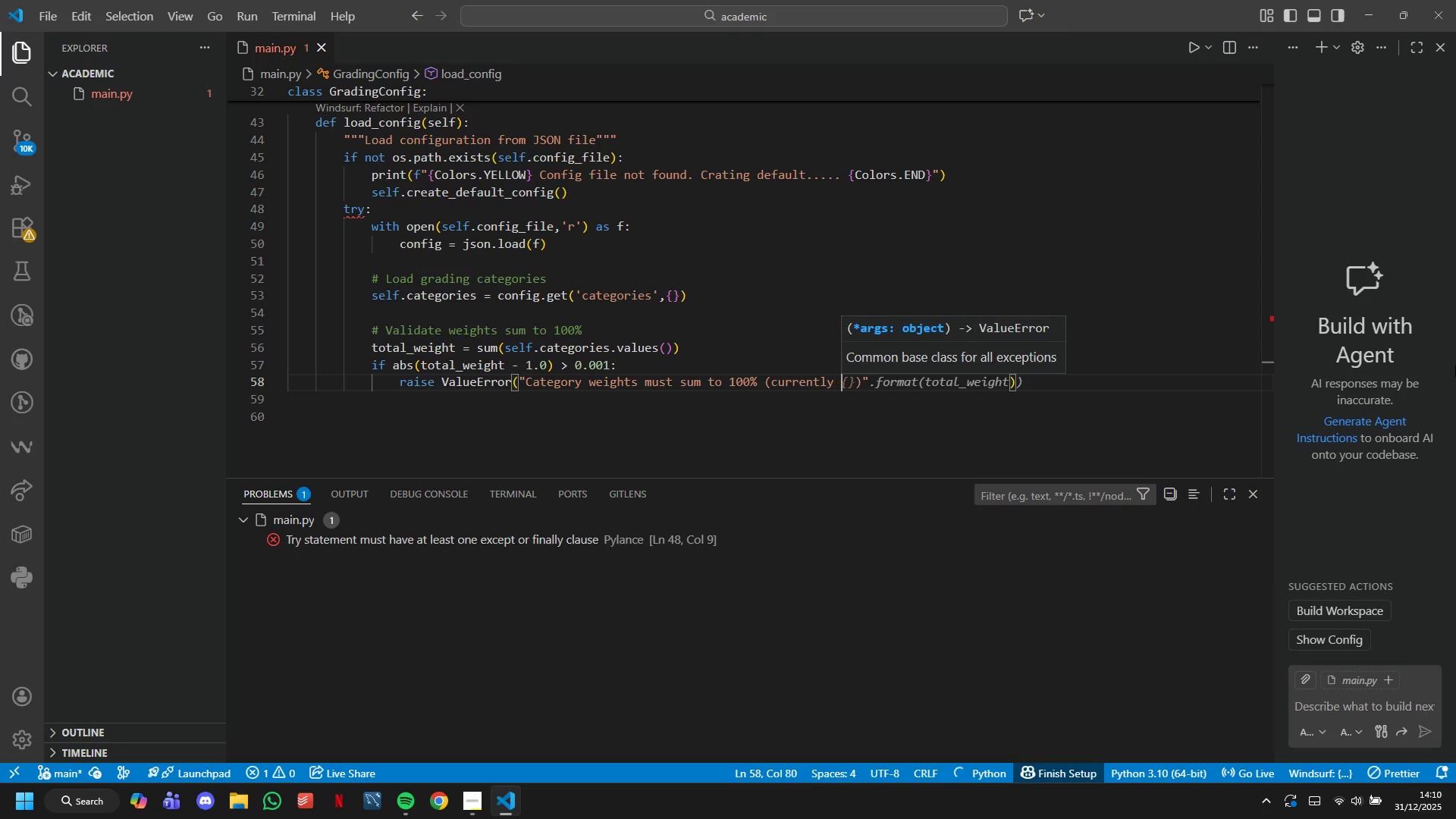 
hold_key(key=ArrowLeft, duration=1.5)
 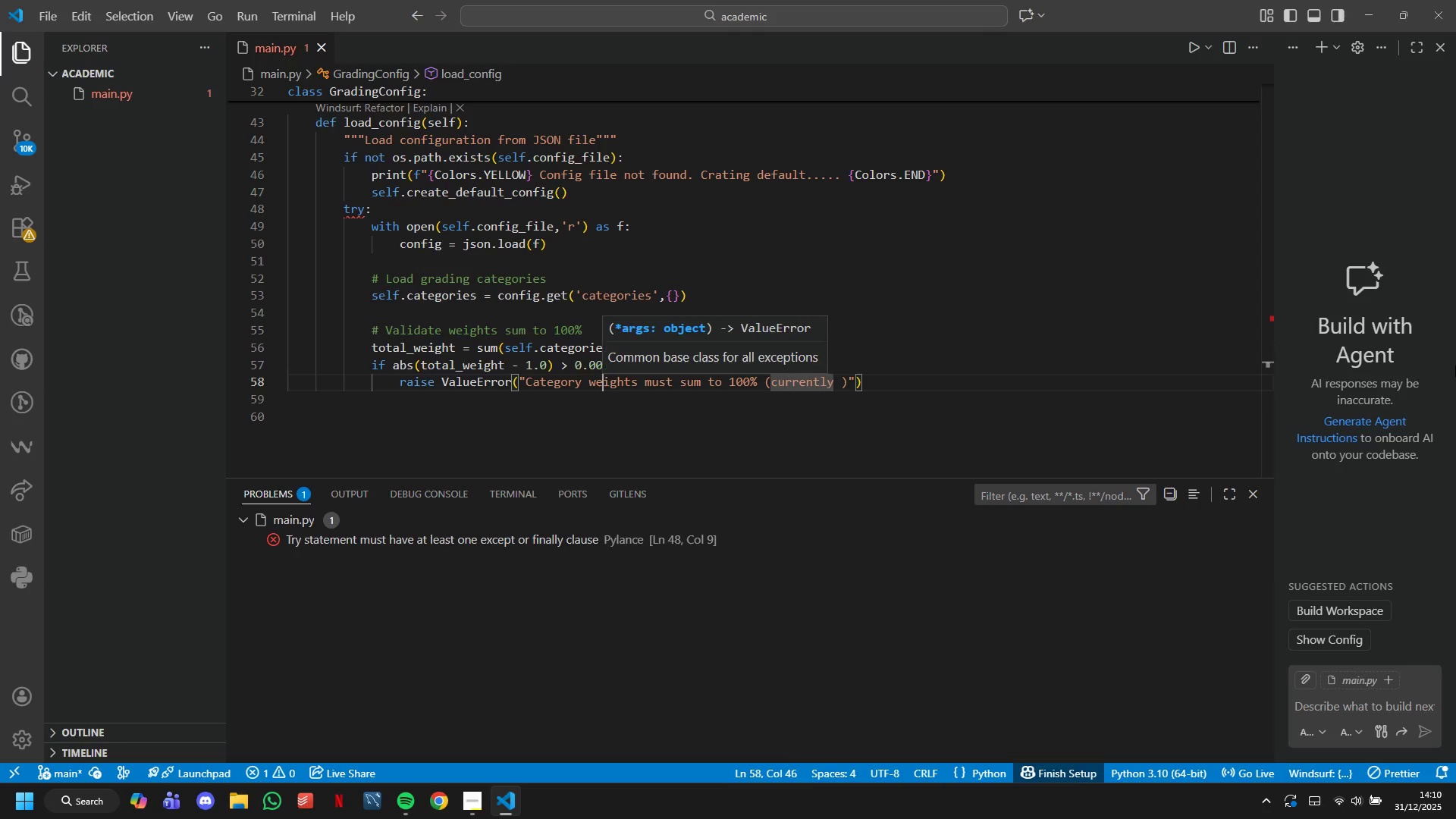 
key(ArrowLeft)
 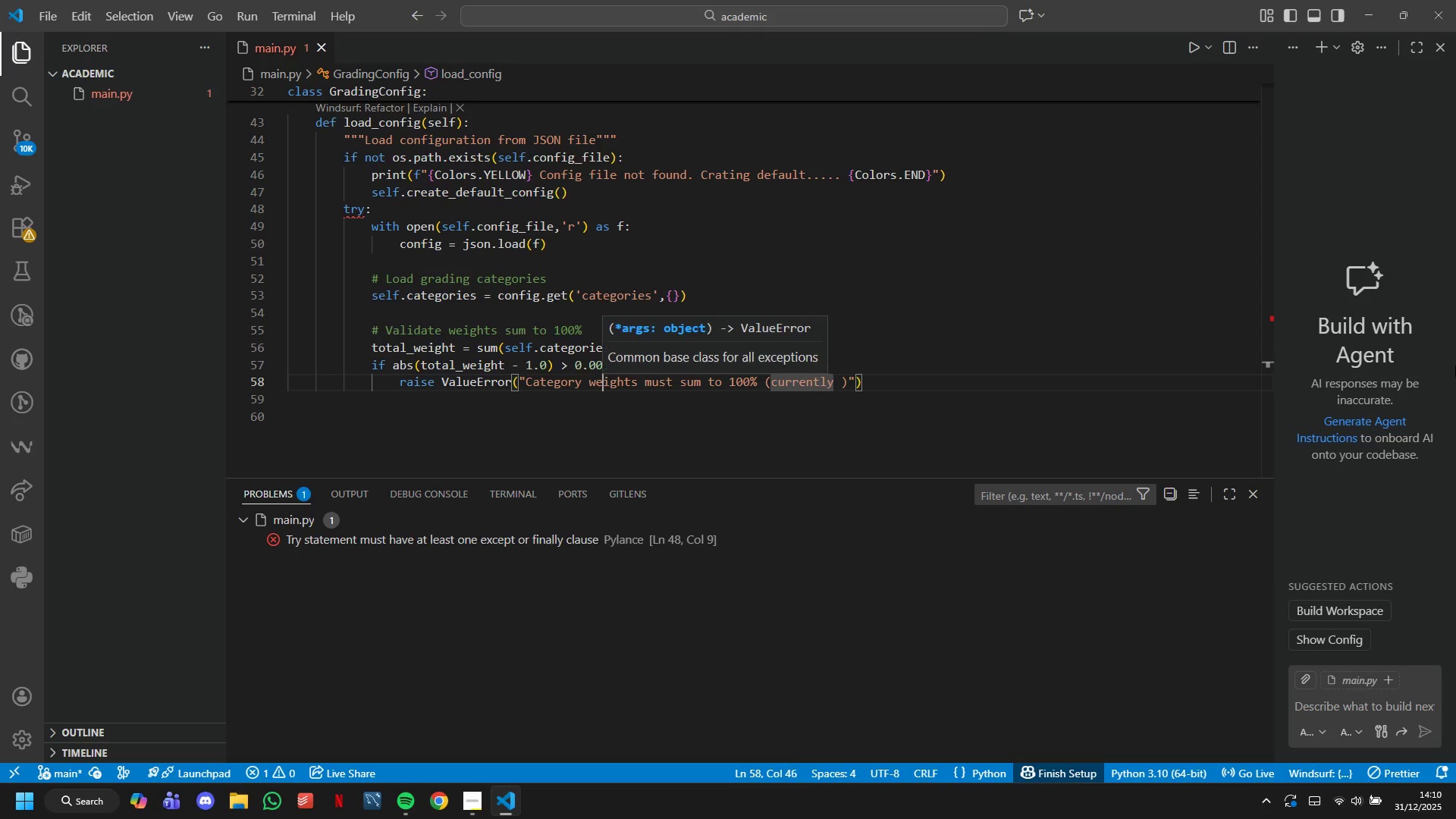 
key(ArrowLeft)
 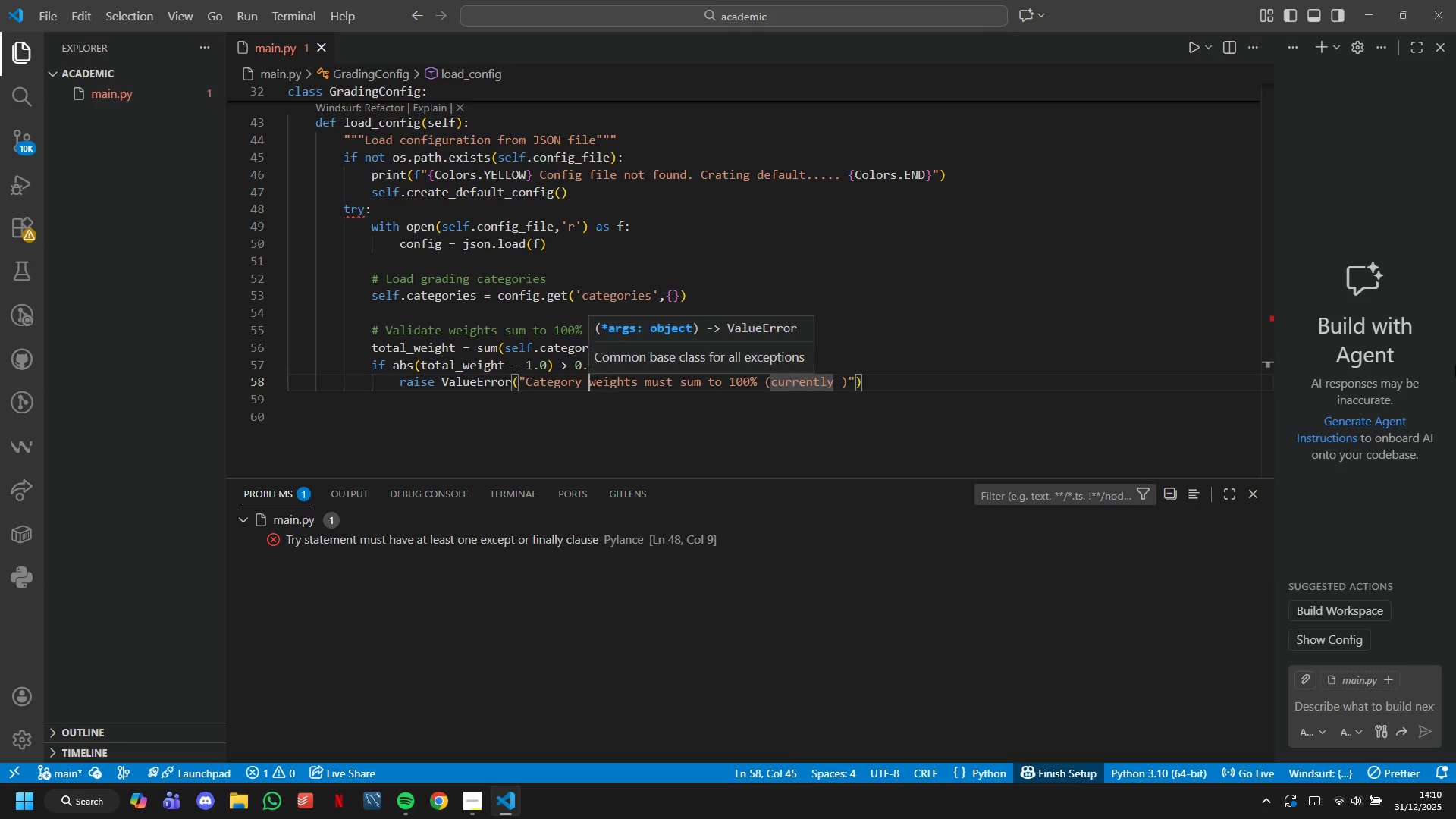 
key(ArrowLeft)
 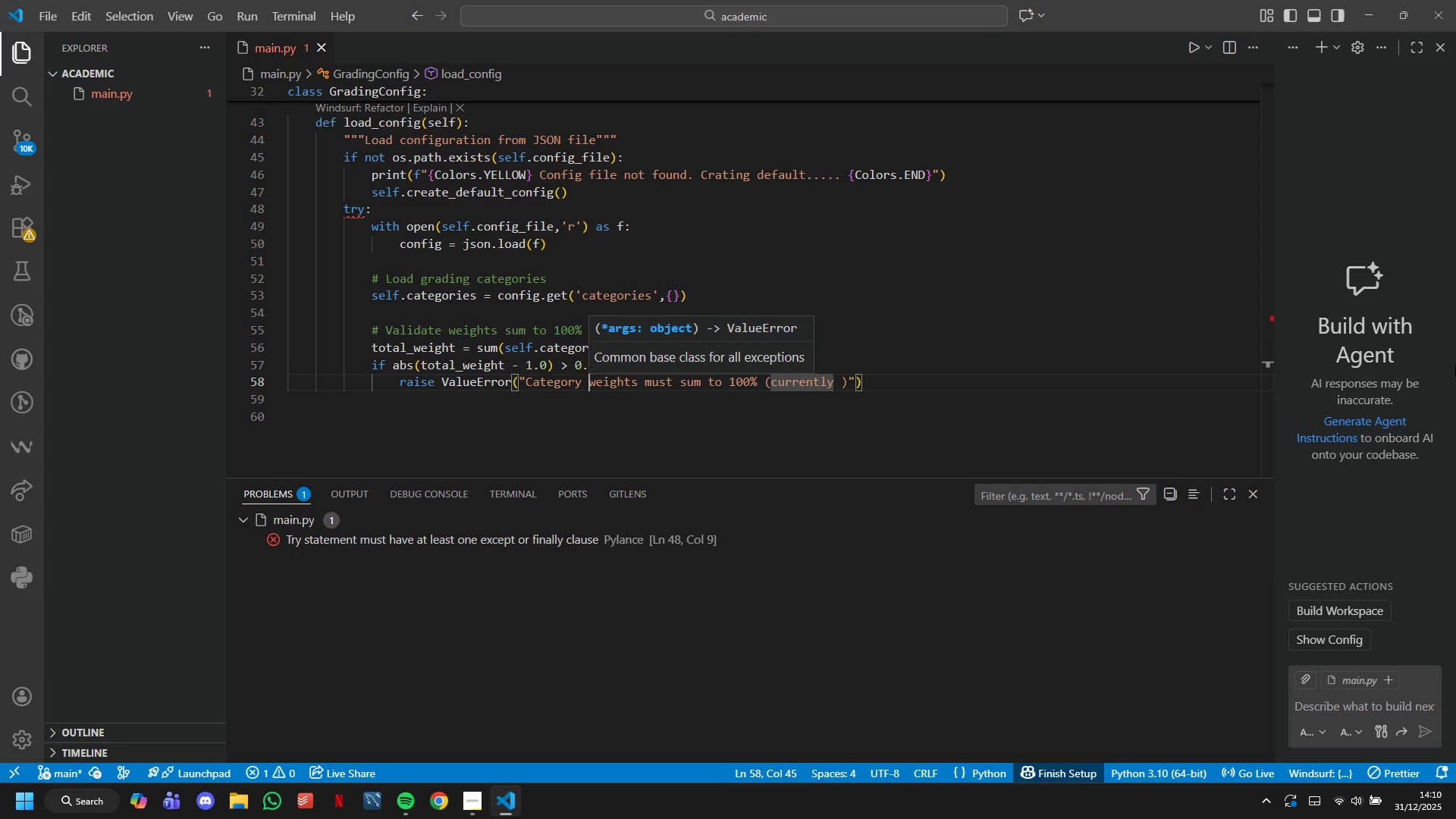 
key(ArrowLeft)
 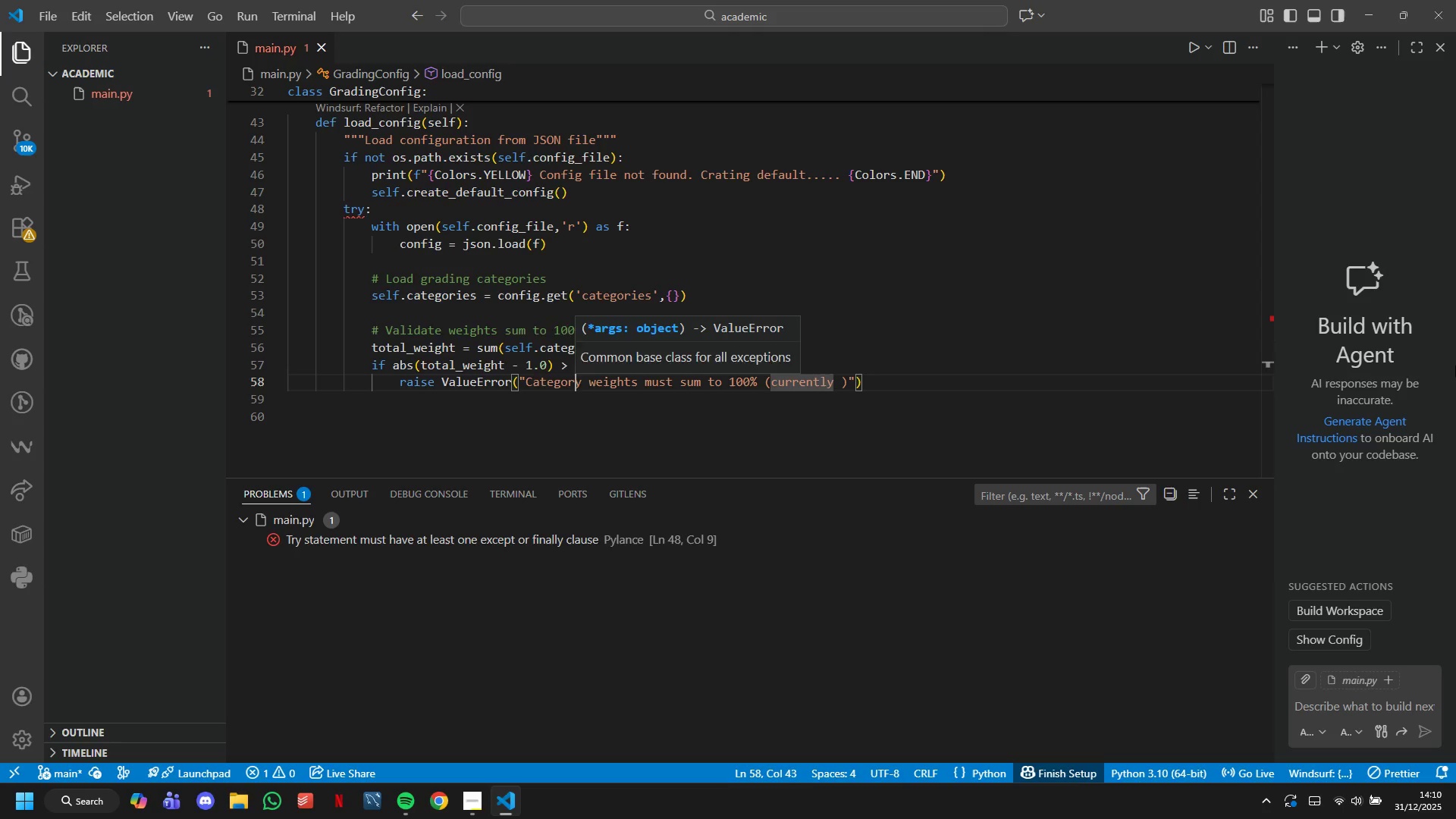 
key(ArrowLeft)
 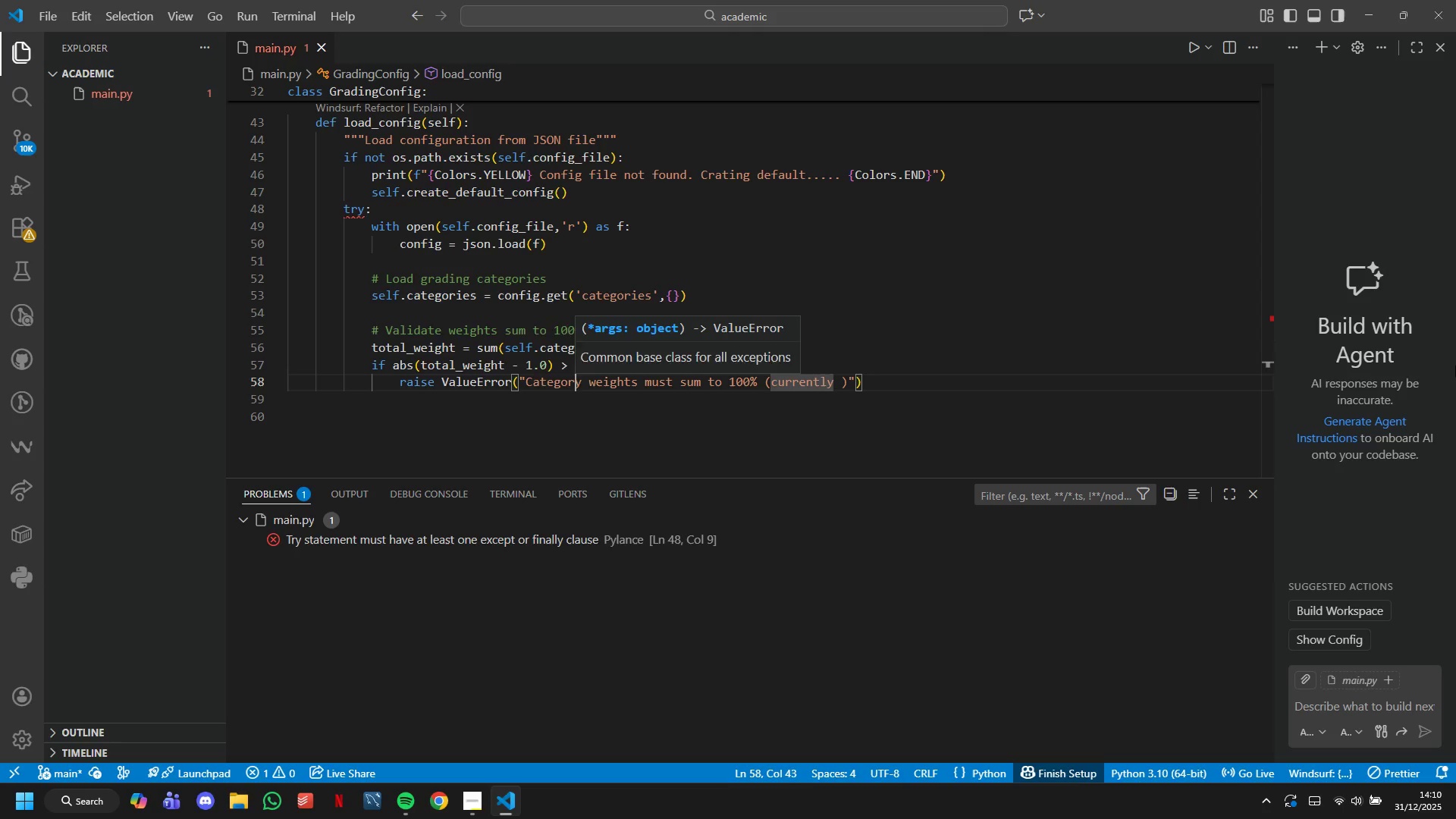 
key(ArrowLeft)
 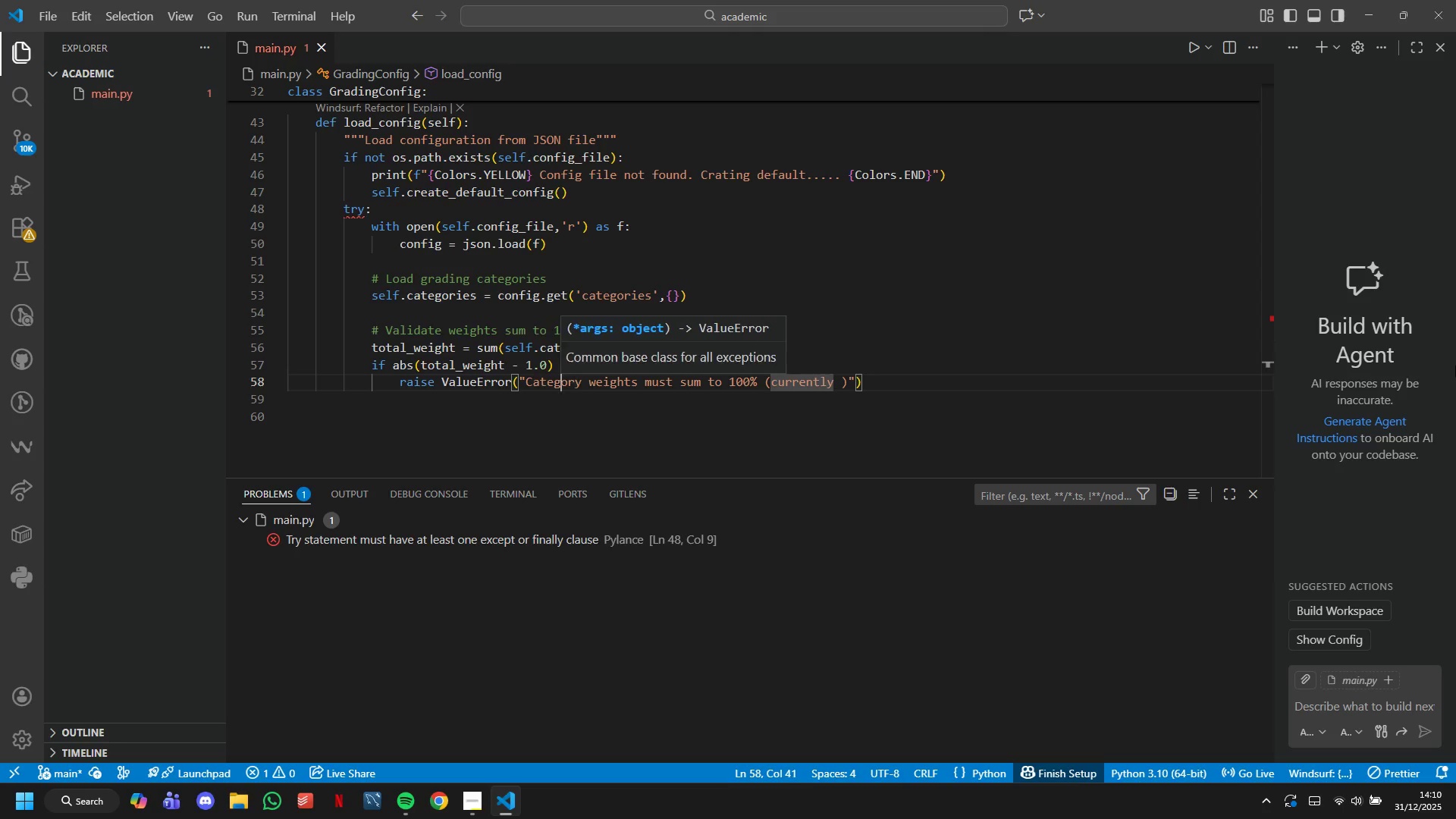 
key(ArrowLeft)
 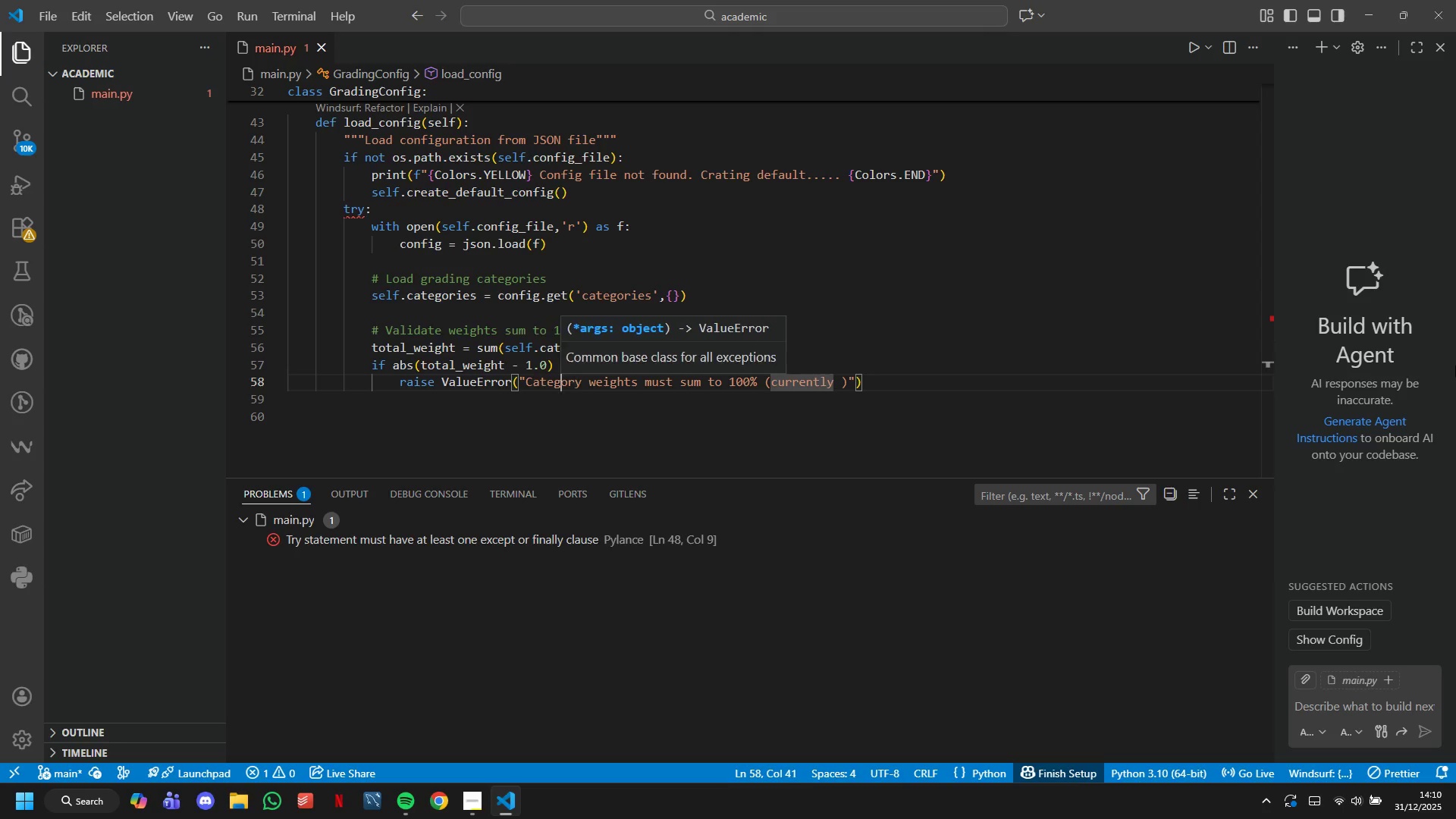 
key(ArrowLeft)
 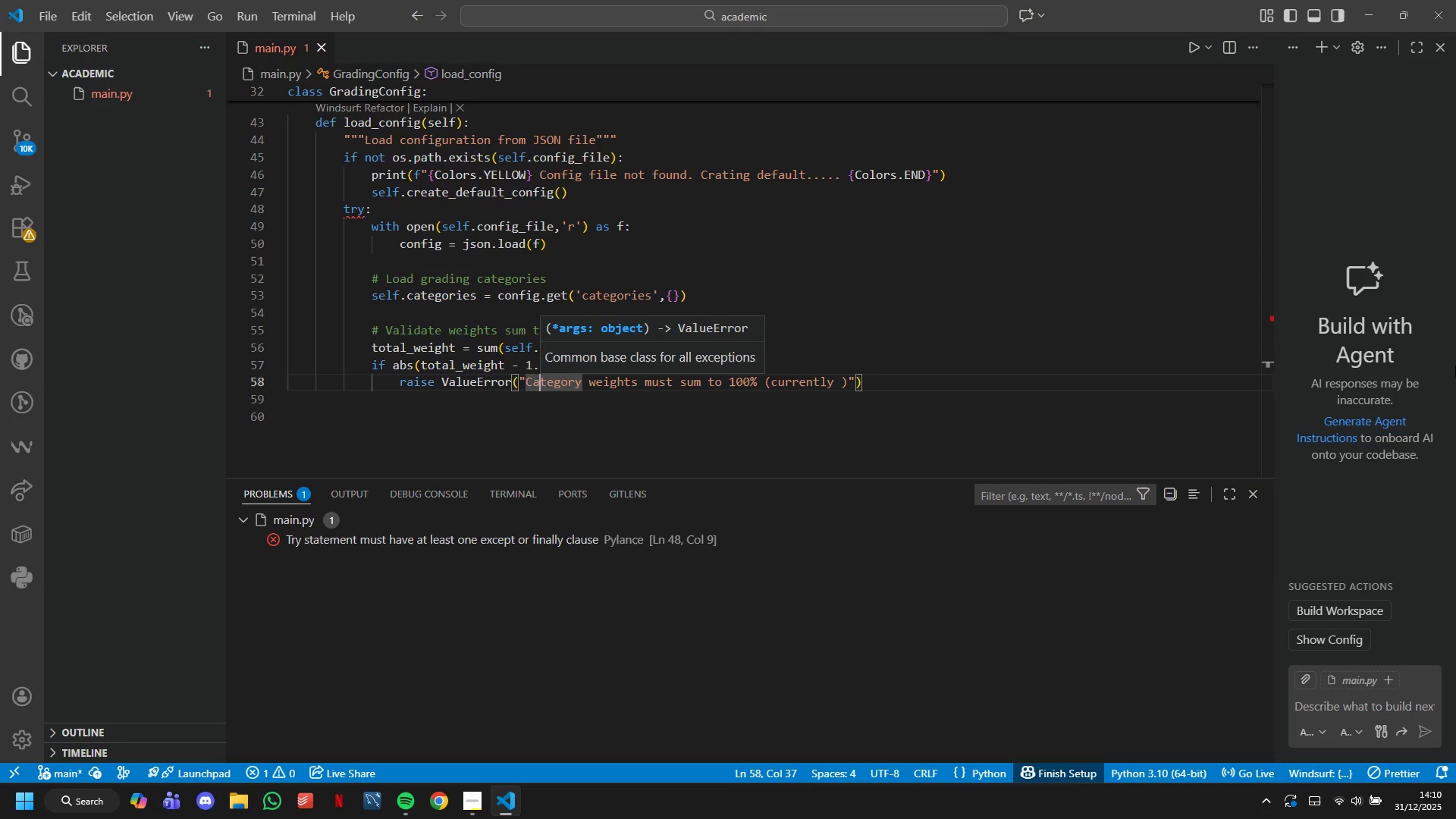 
key(ArrowLeft)
 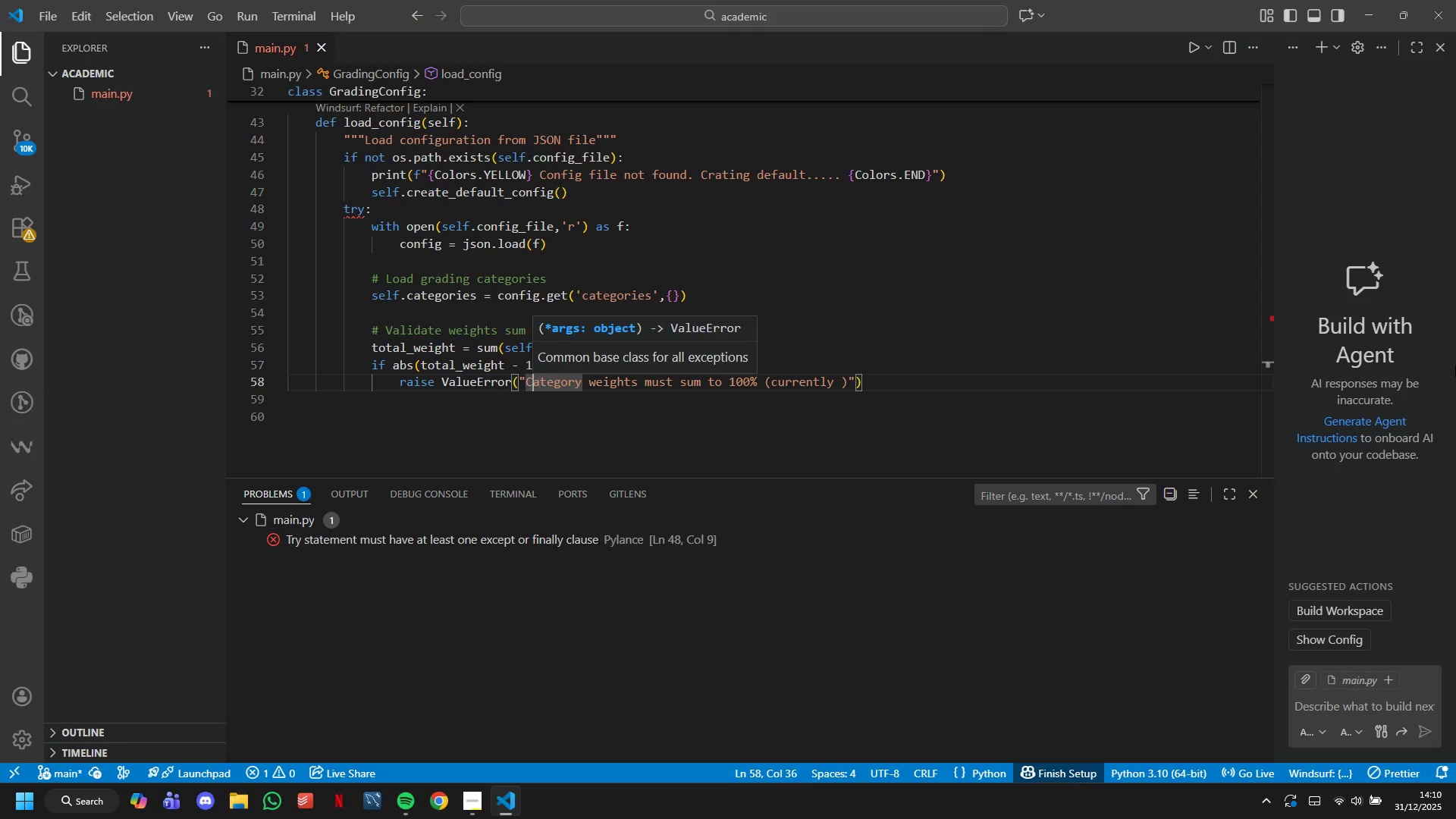 
key(ArrowLeft)
 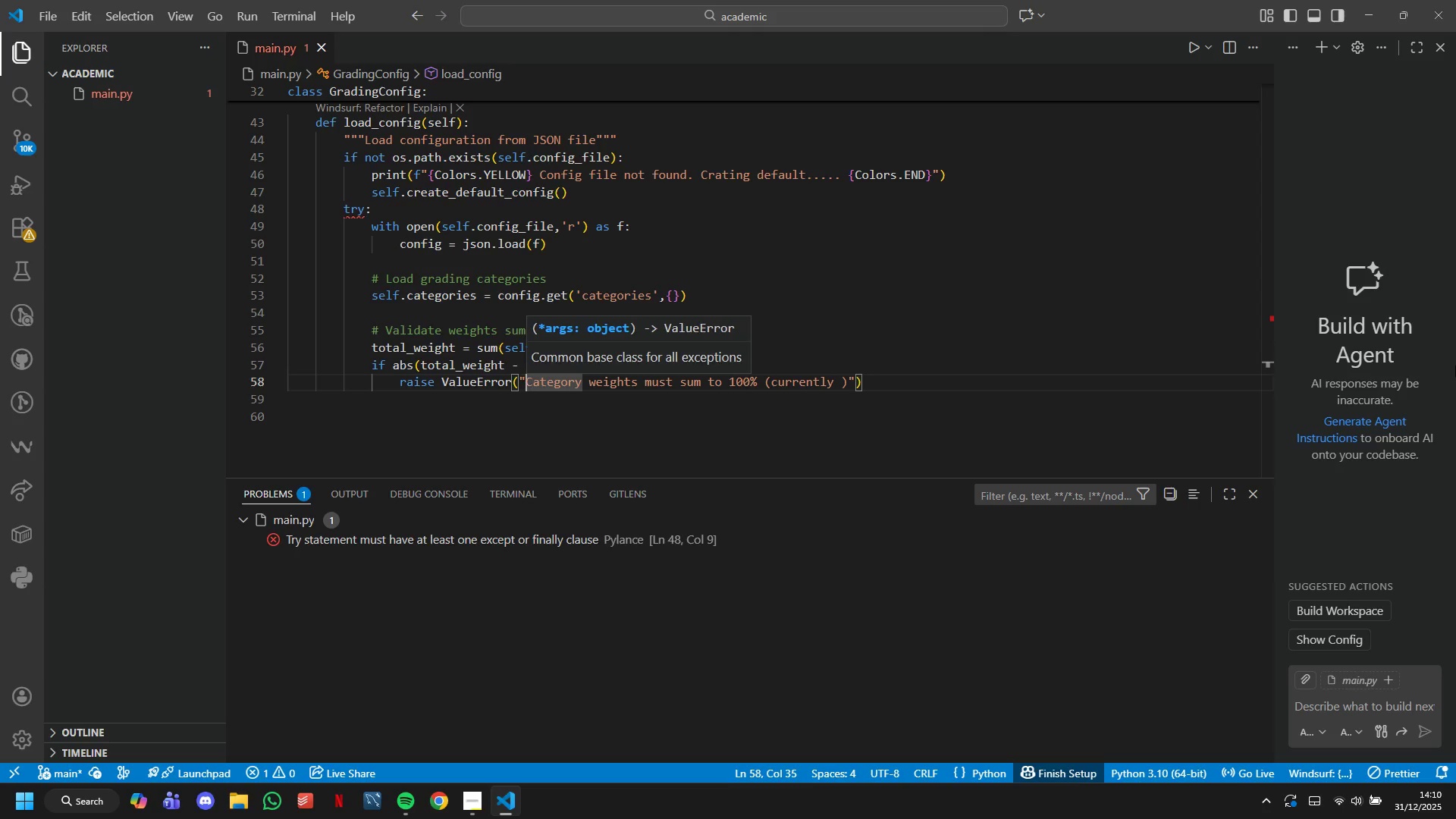 
key(ArrowLeft)
 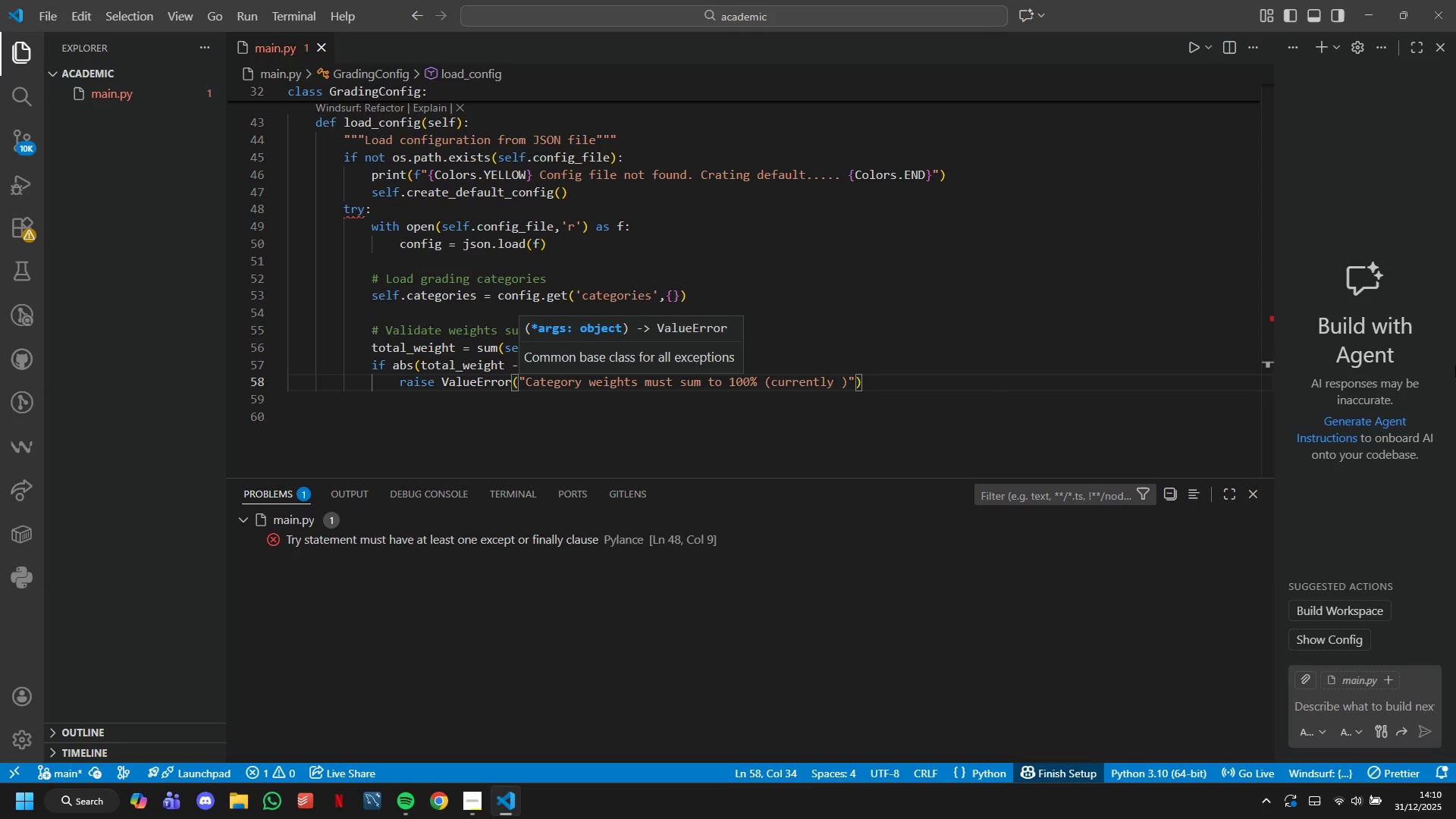 
key(F)
 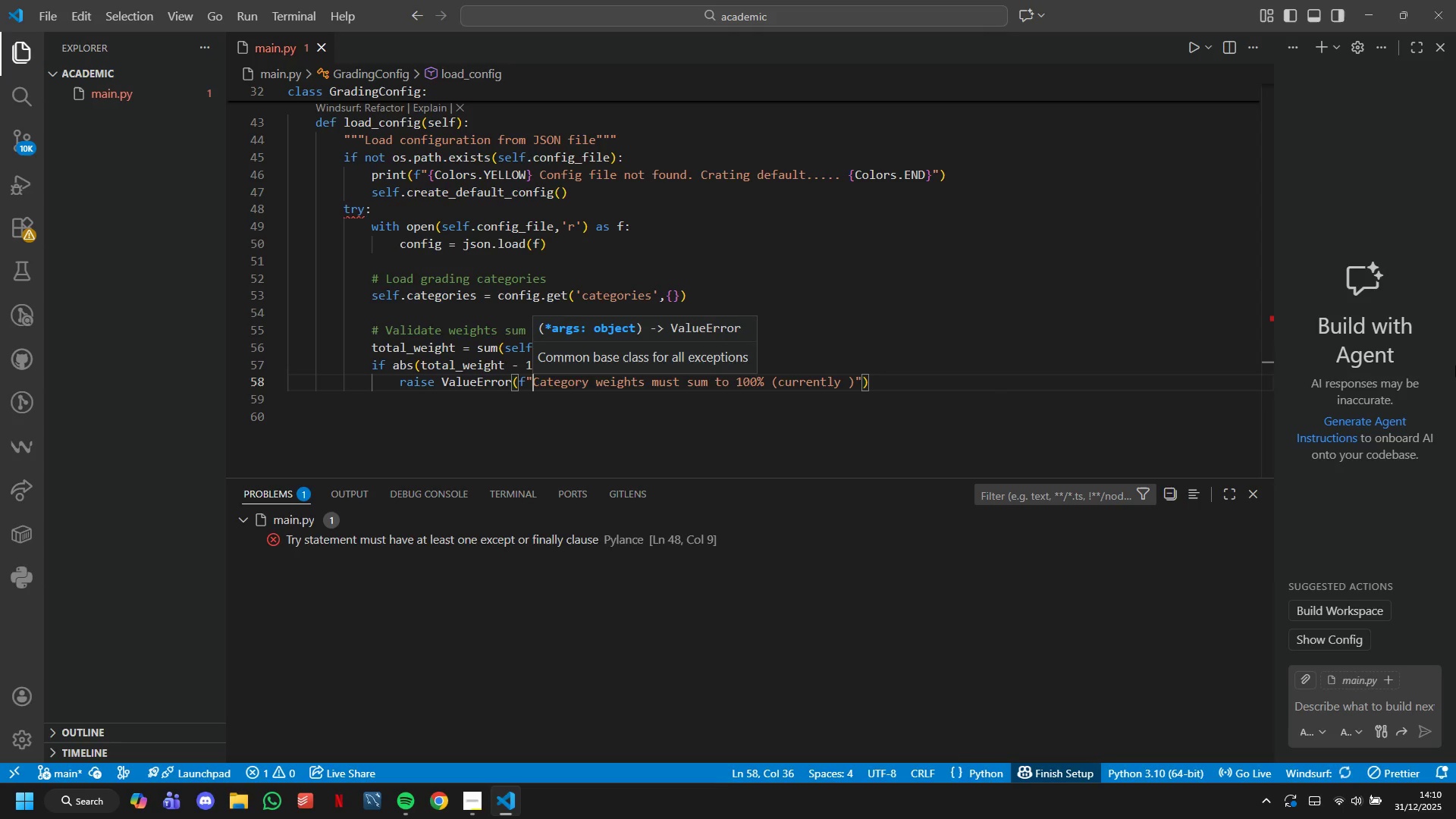 
hold_key(key=ArrowRight, duration=1.52)
 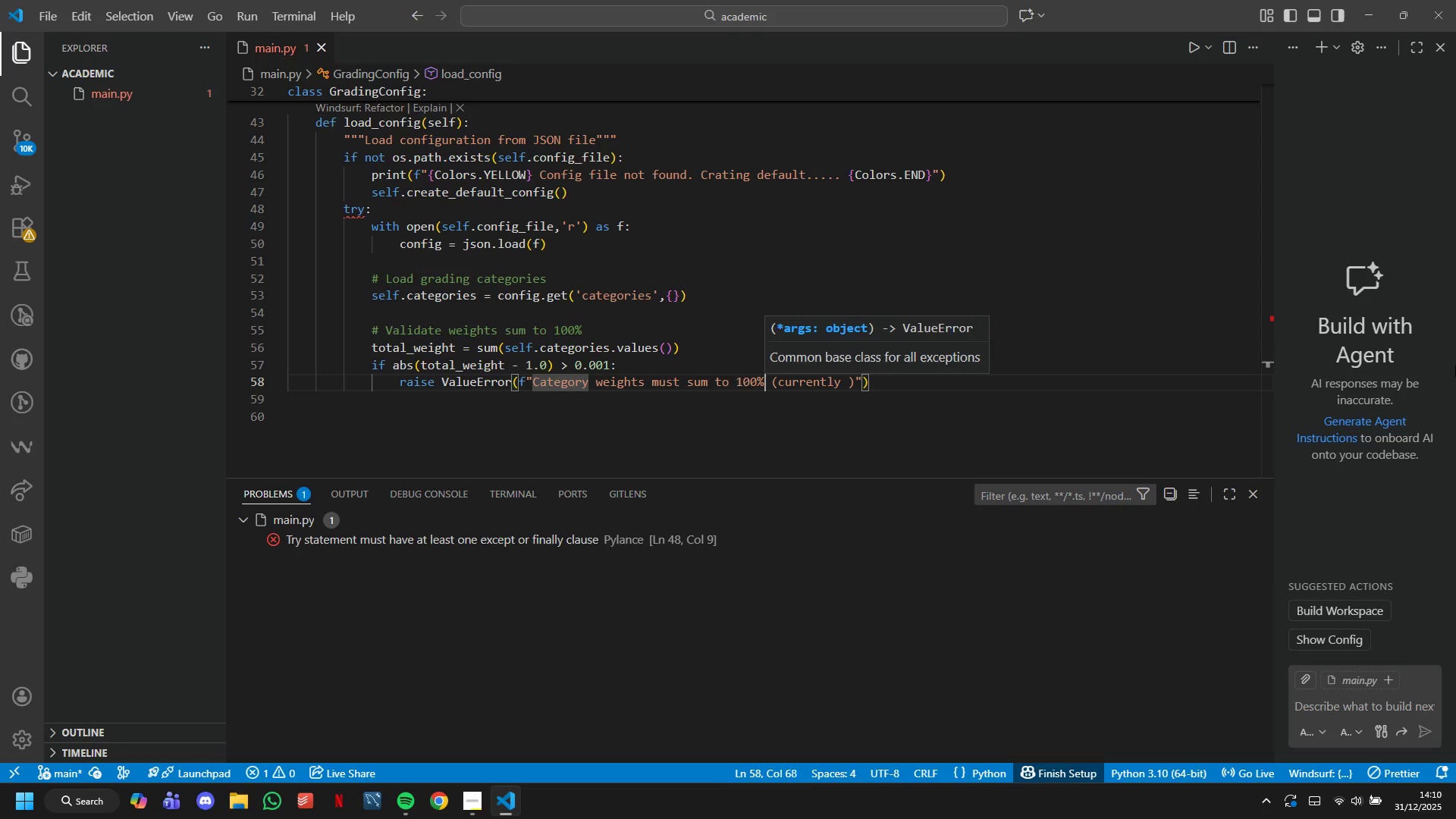 
key(ArrowRight)
 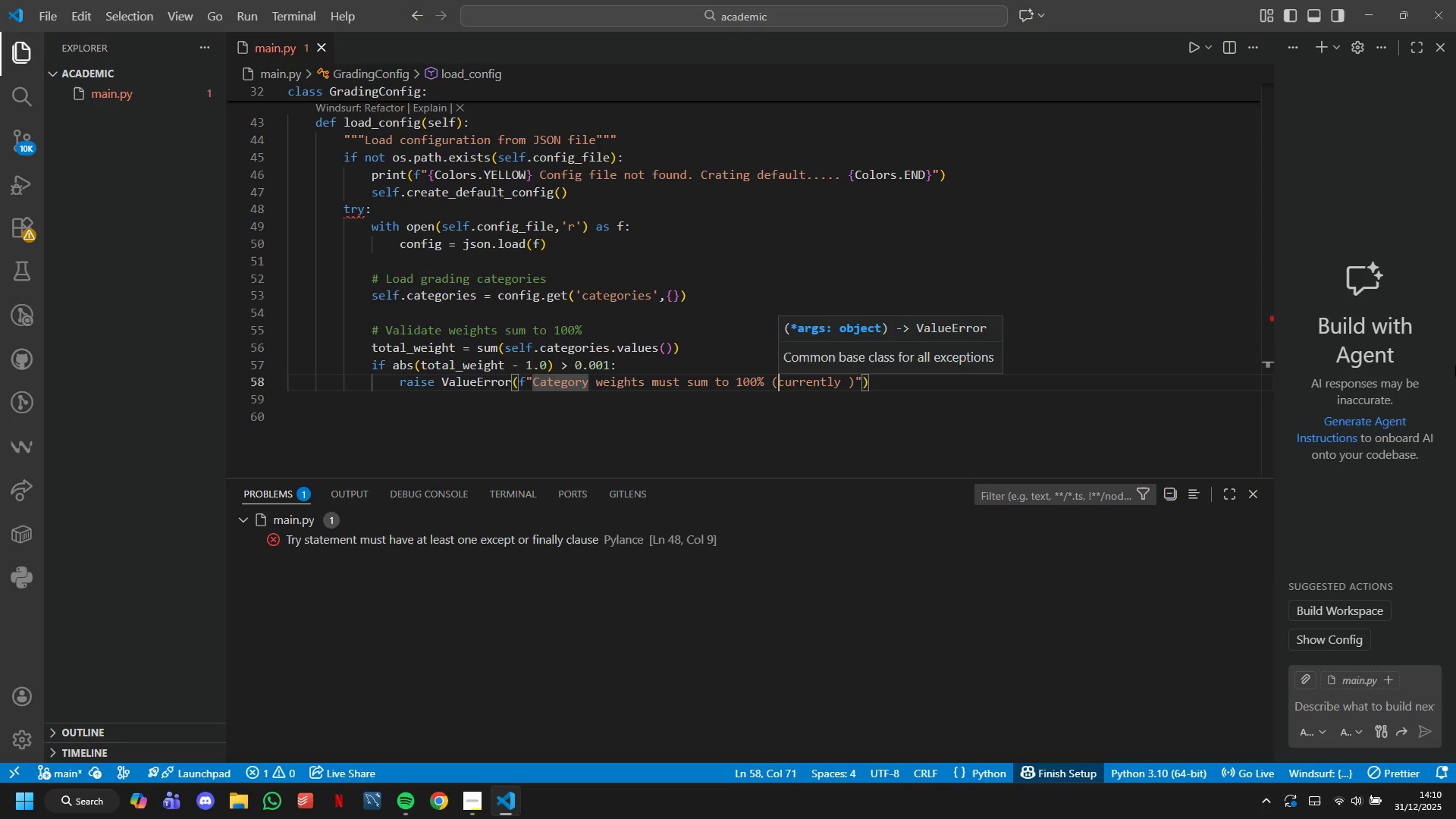 
key(ArrowRight)
 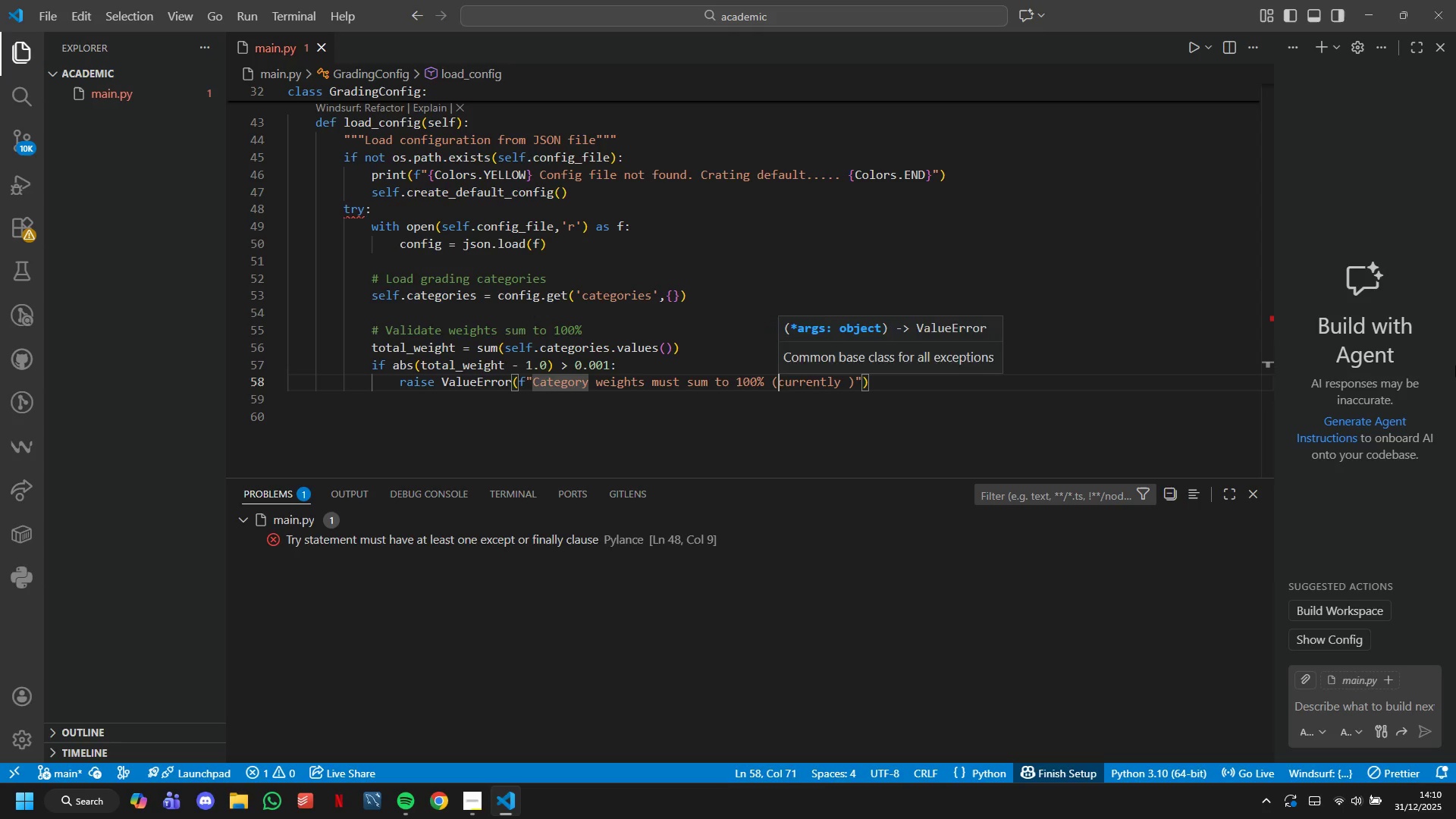 
key(ArrowRight)
 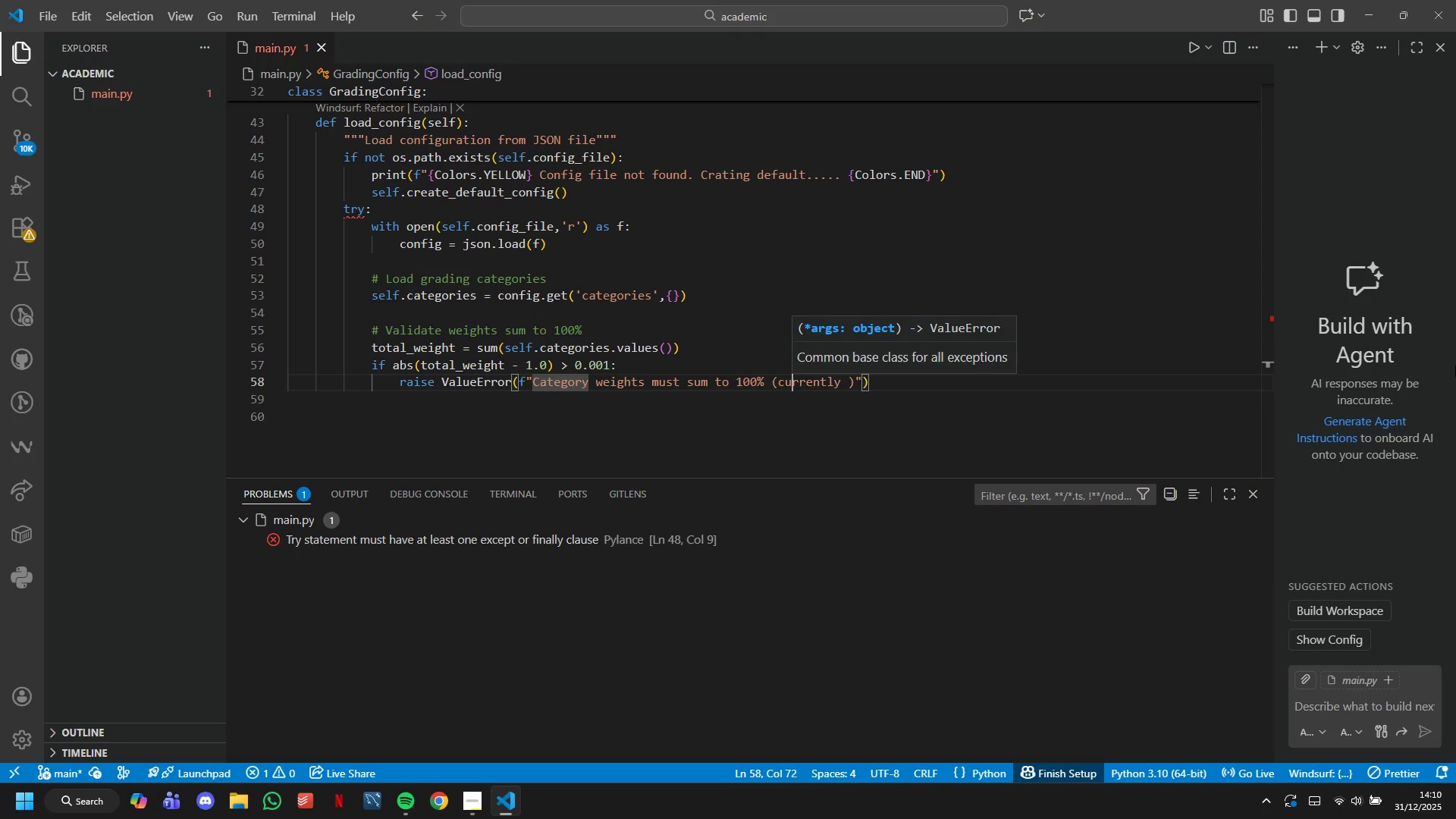 
key(ArrowRight)
 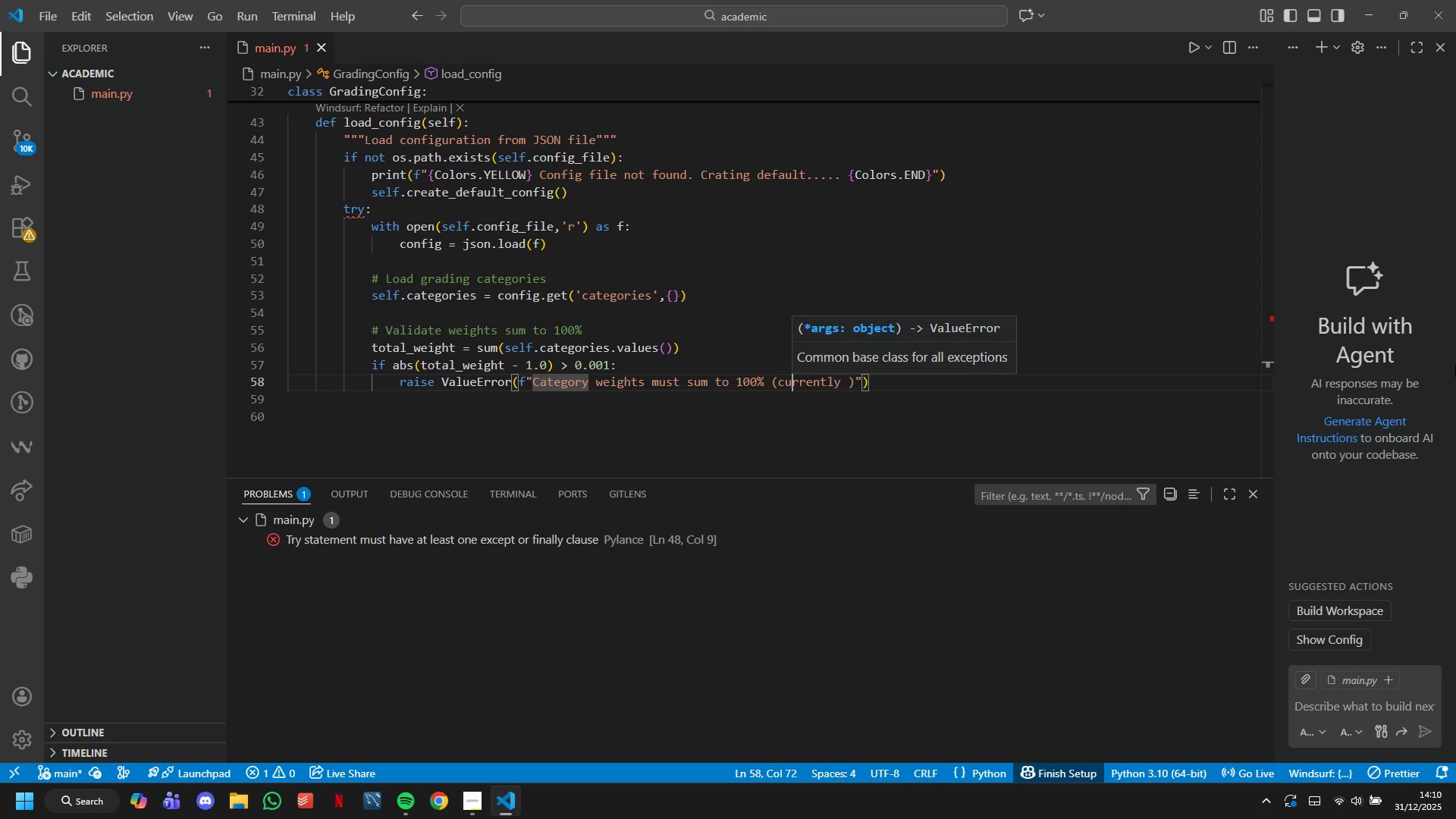 
key(ArrowRight)
 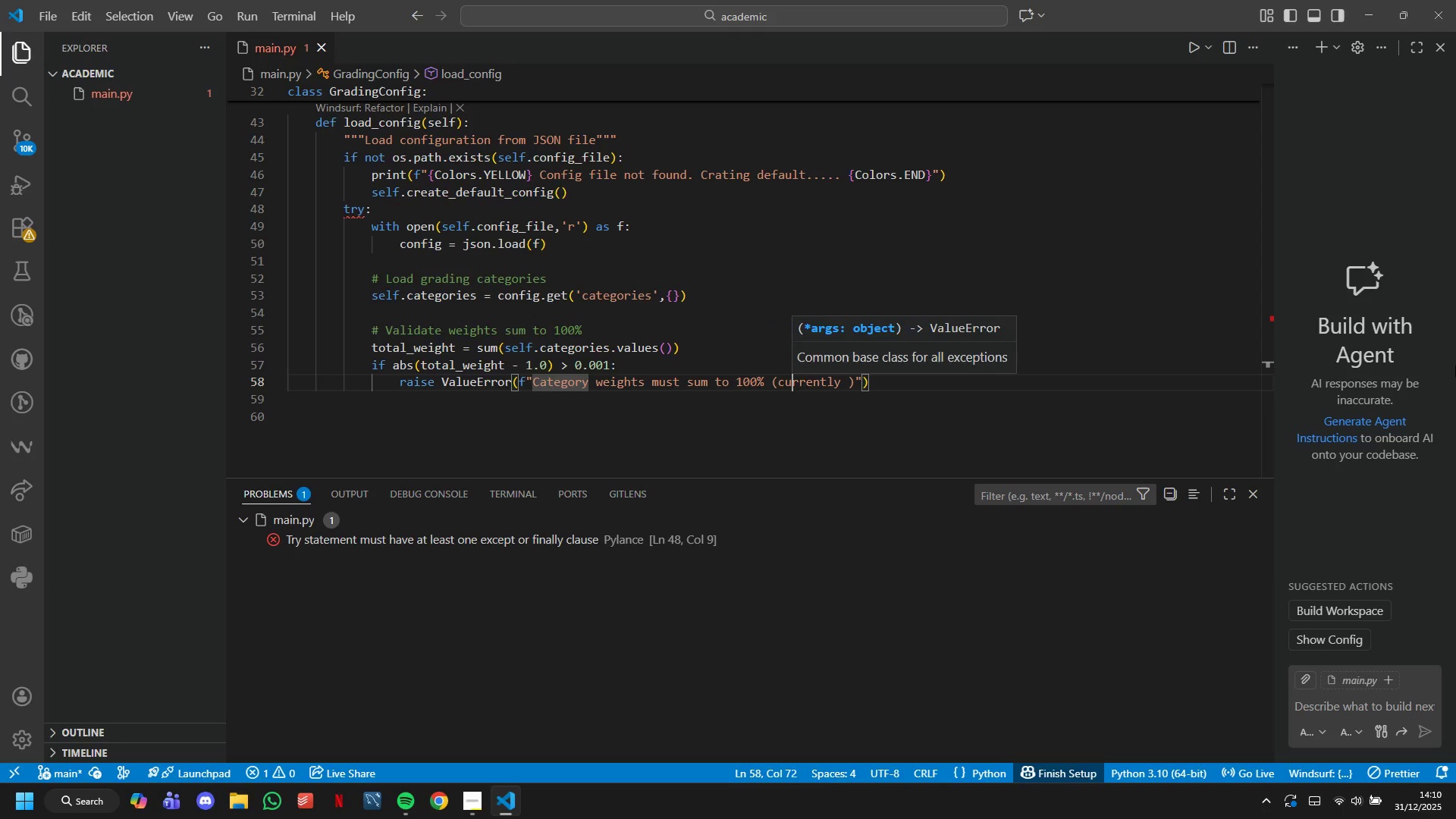 
key(ArrowRight)
 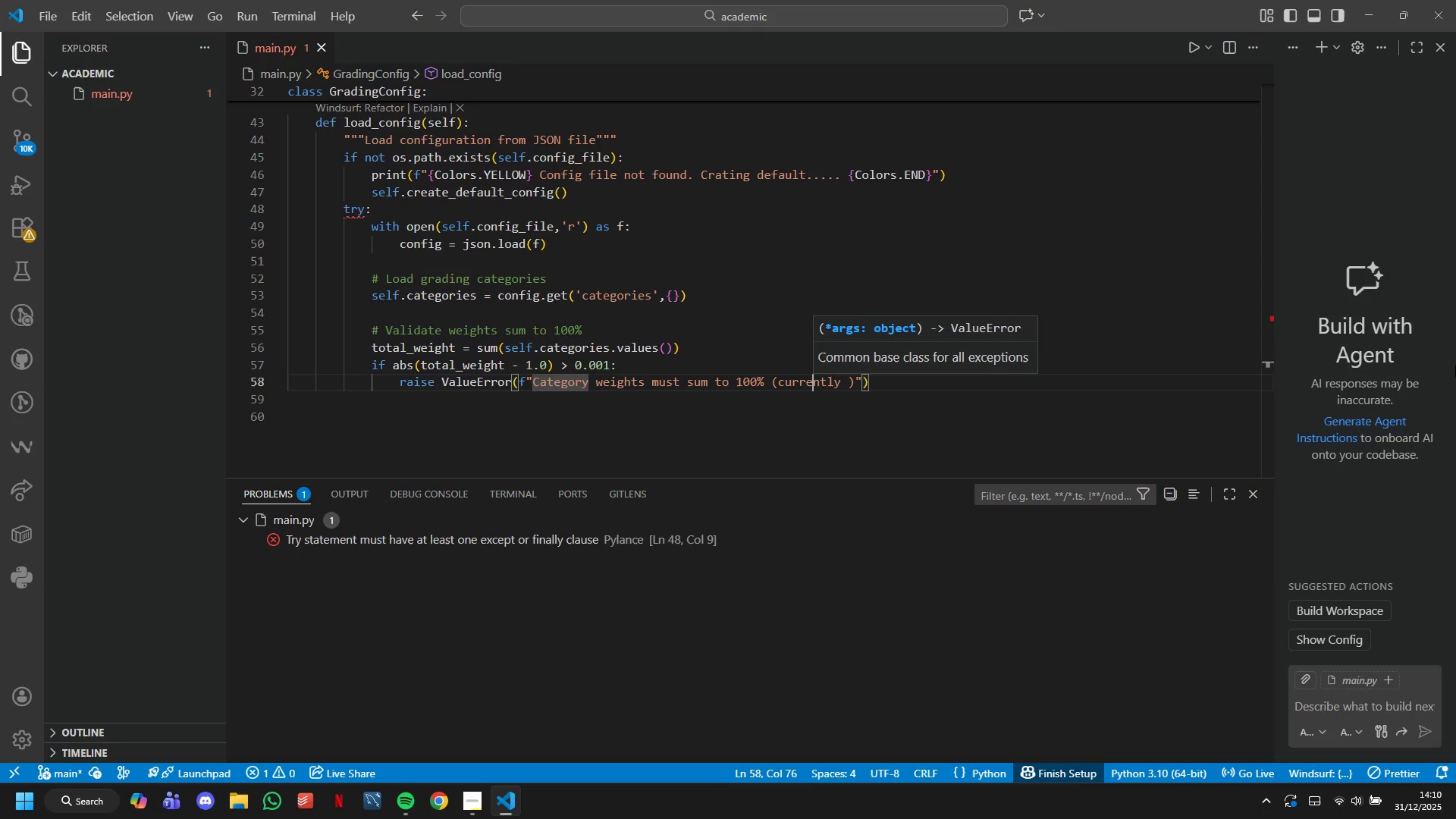 
key(ArrowRight)
 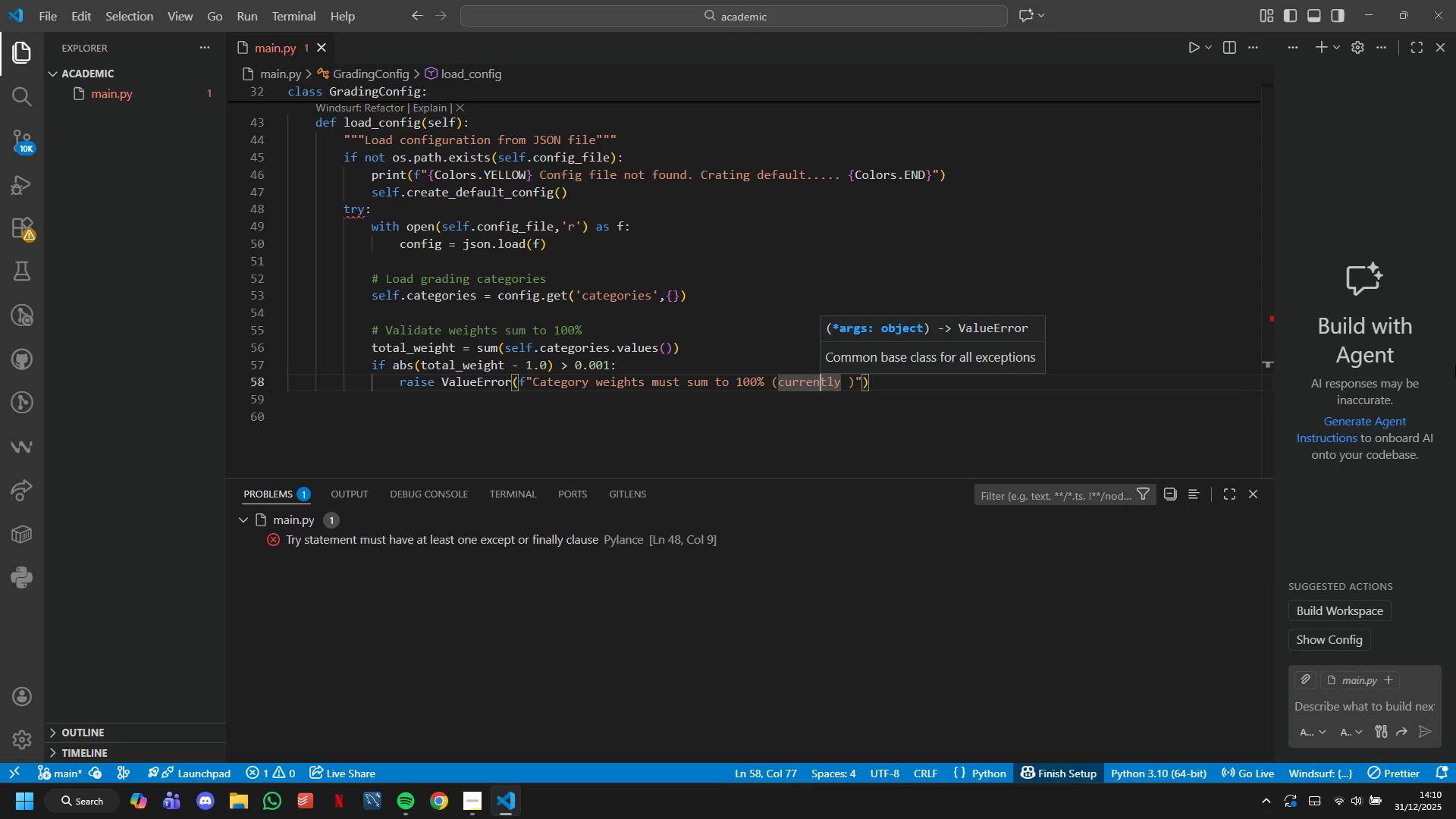 
key(ArrowRight)
 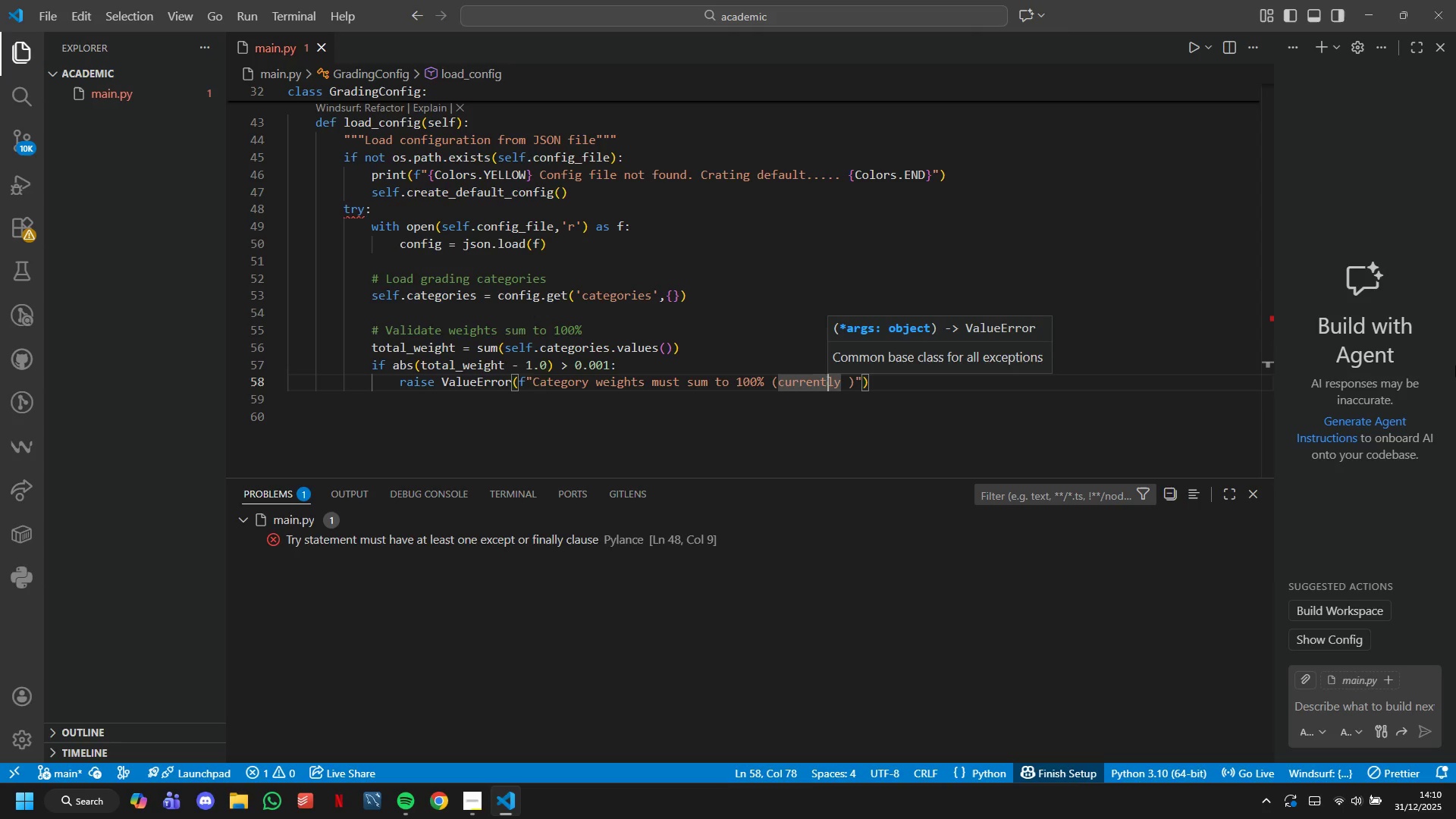 
key(ArrowRight)
 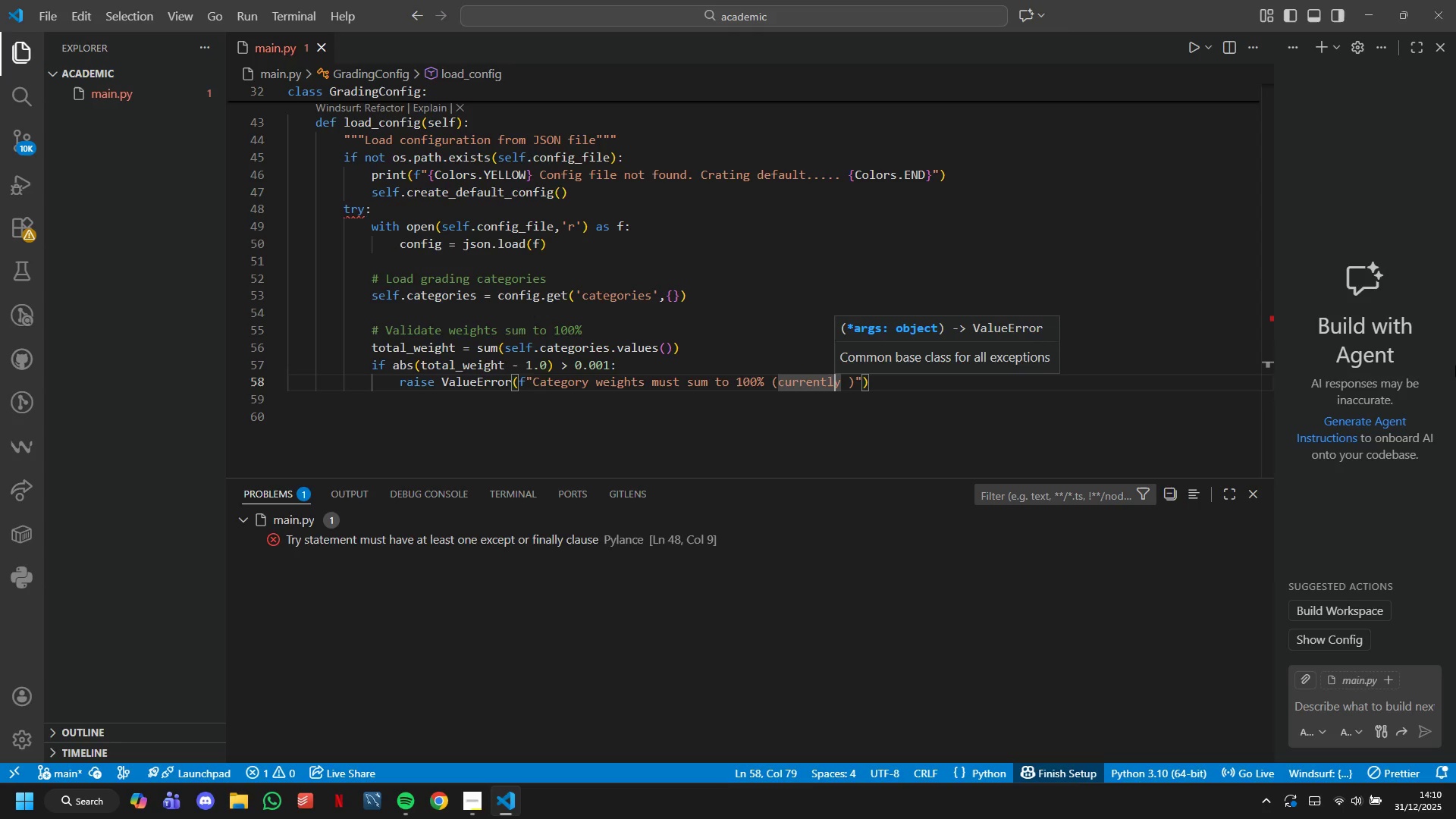 
key(ArrowRight)
 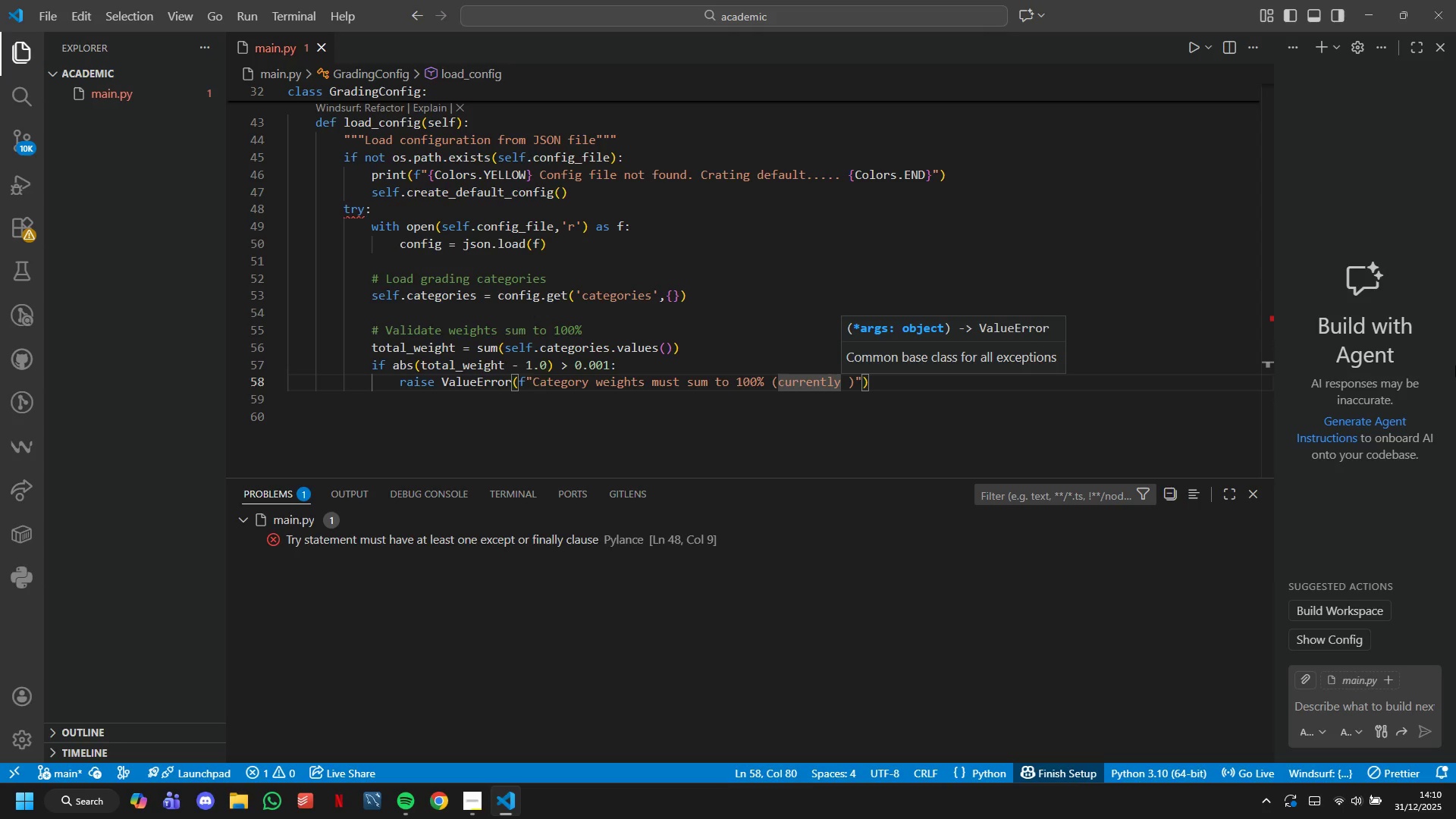 
type( :)
key(Backspace)
type({total)
key(Tab)
 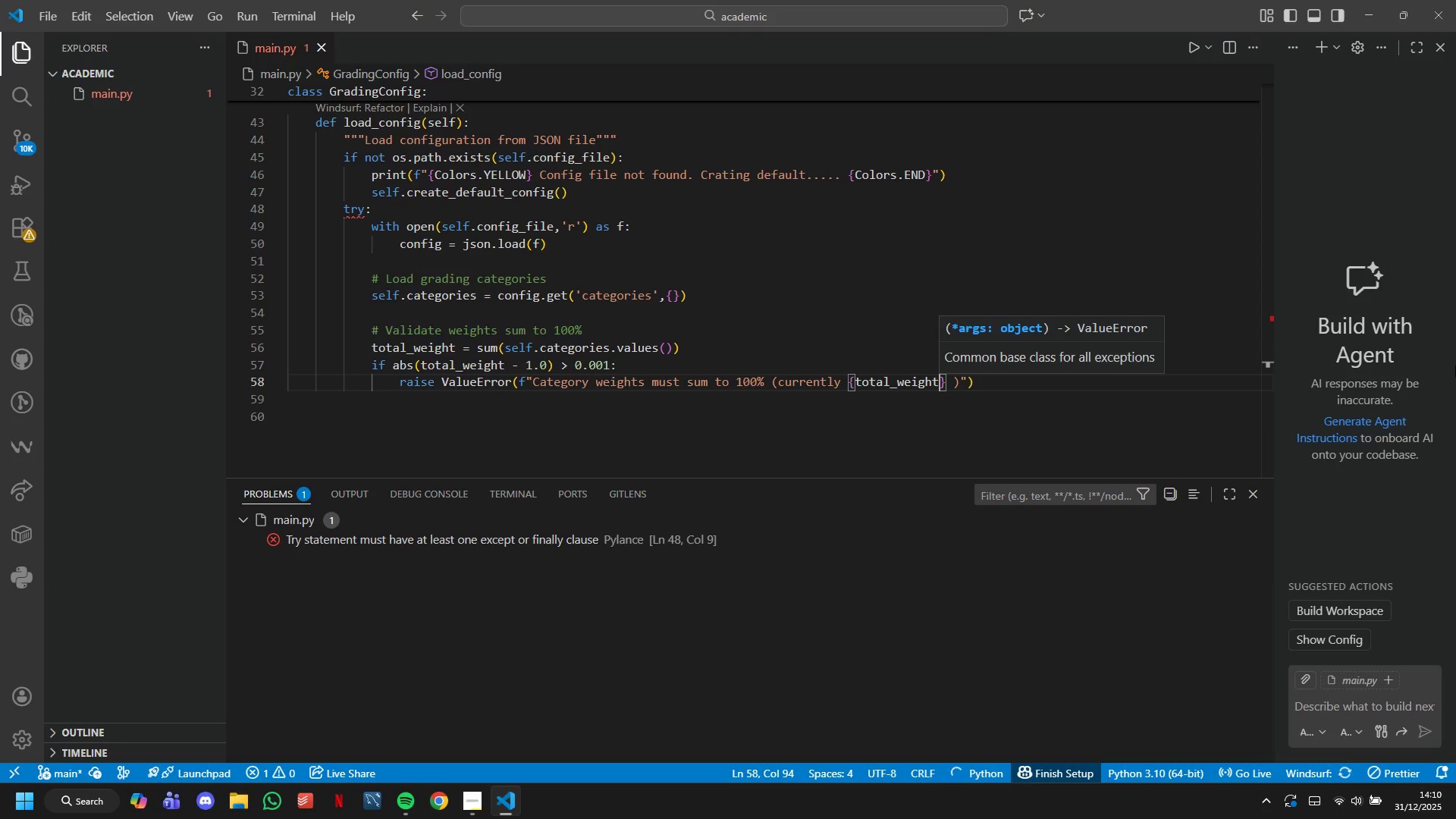 
key(ArrowRight)
 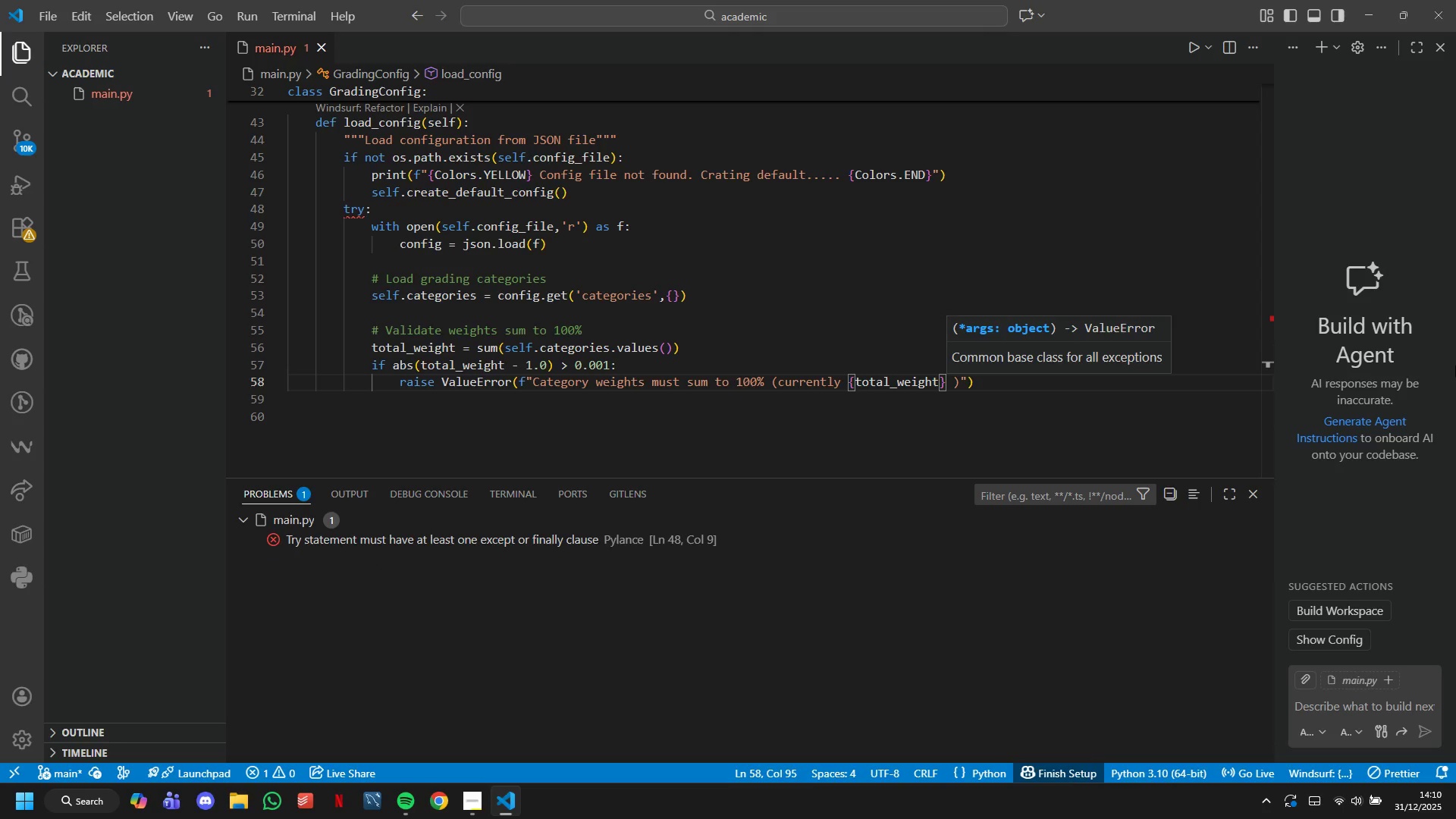 
key(ArrowLeft)
 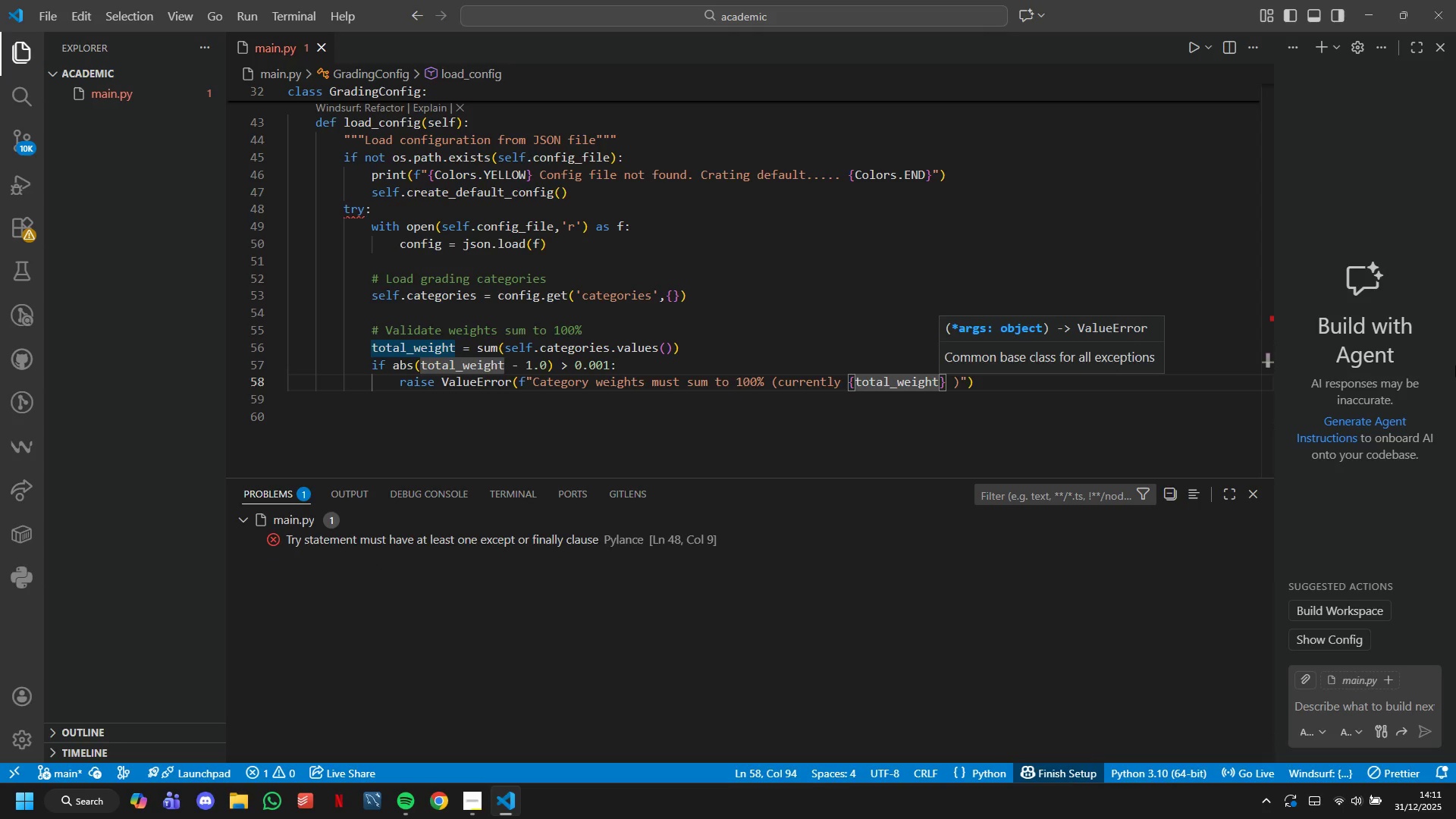 
type(*100:.1f)
 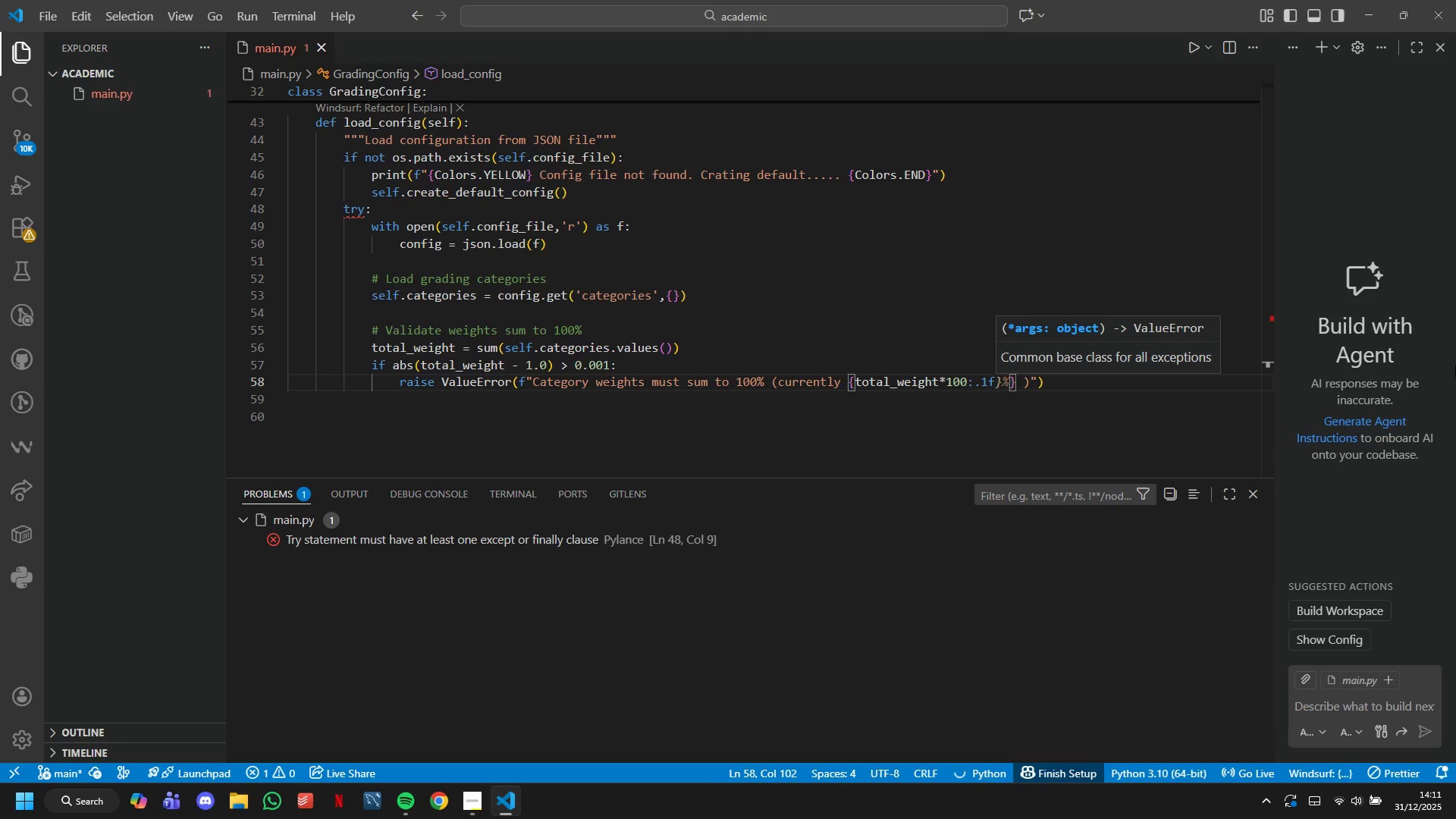 
key(ArrowRight)
 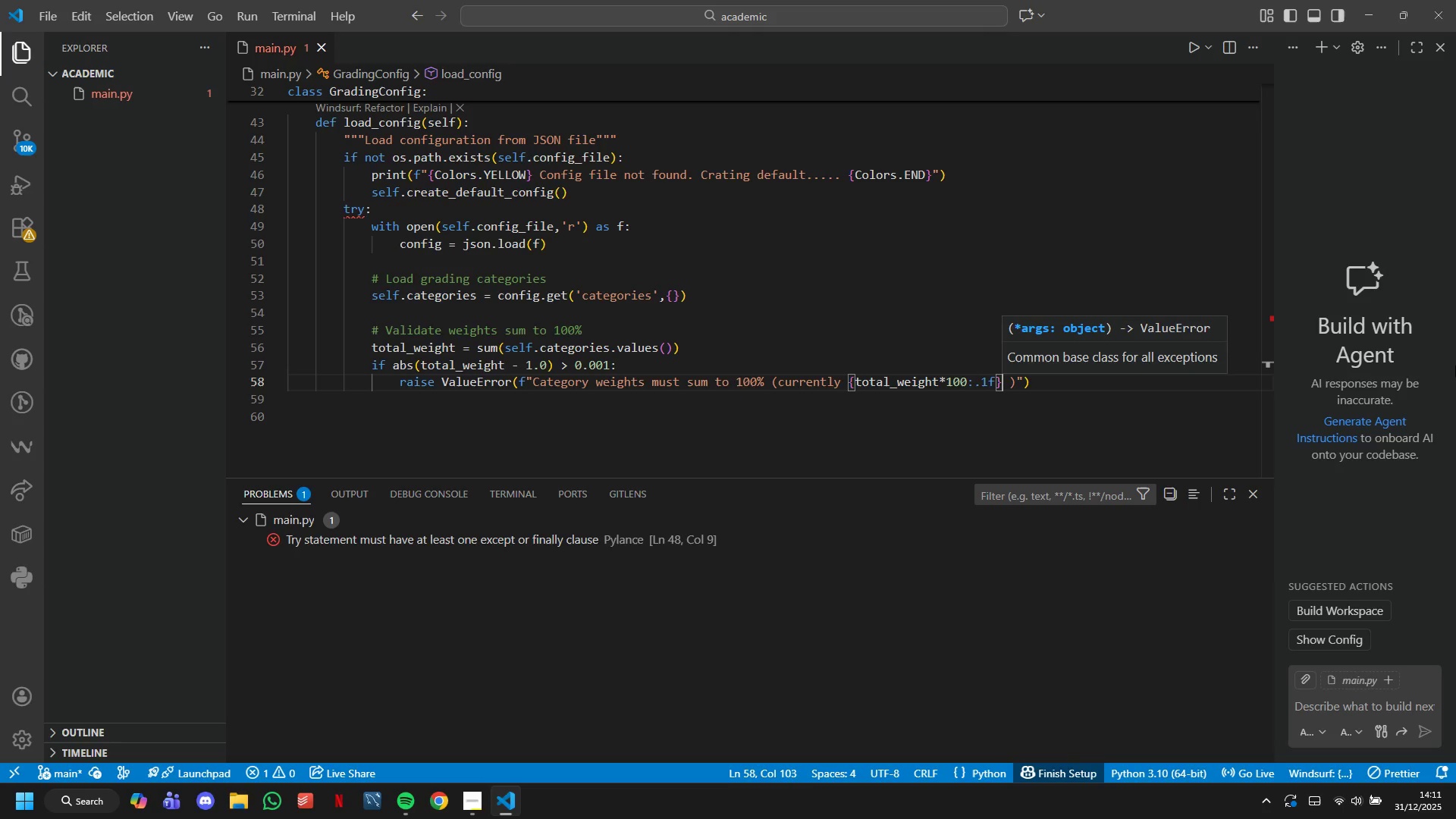 
key(Shift+5)
 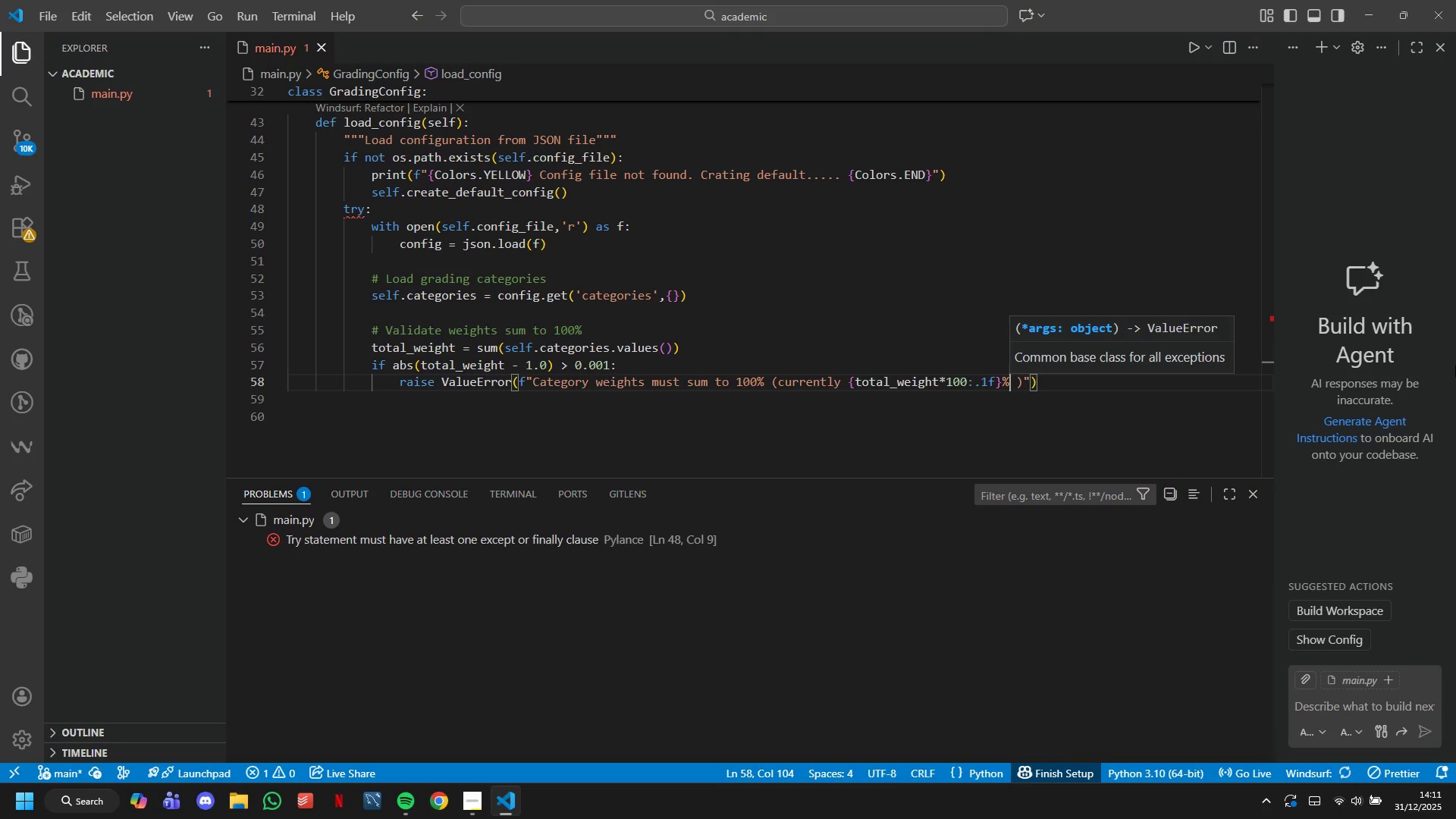 
key(ArrowRight)
 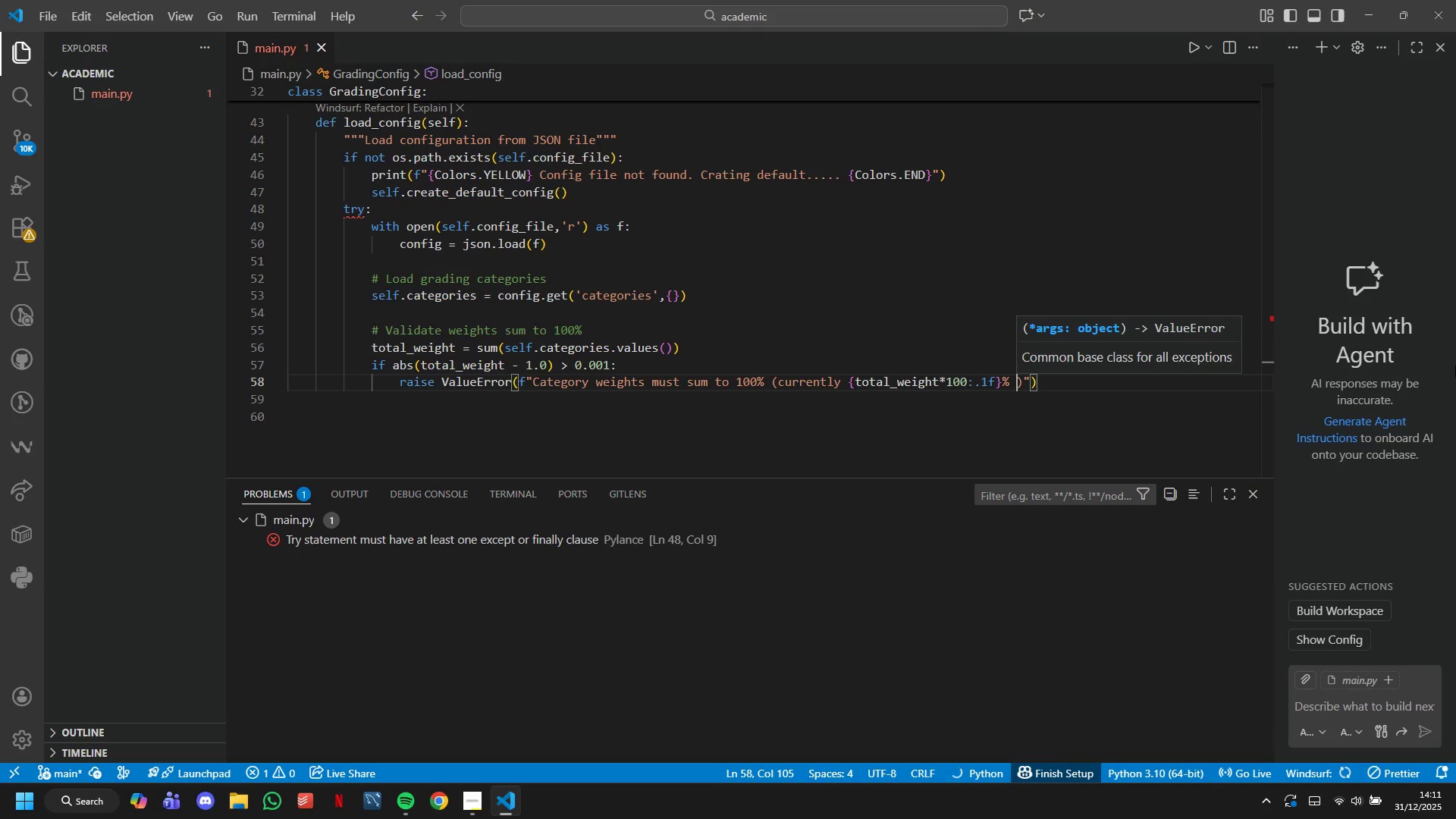 
key(Backspace)
 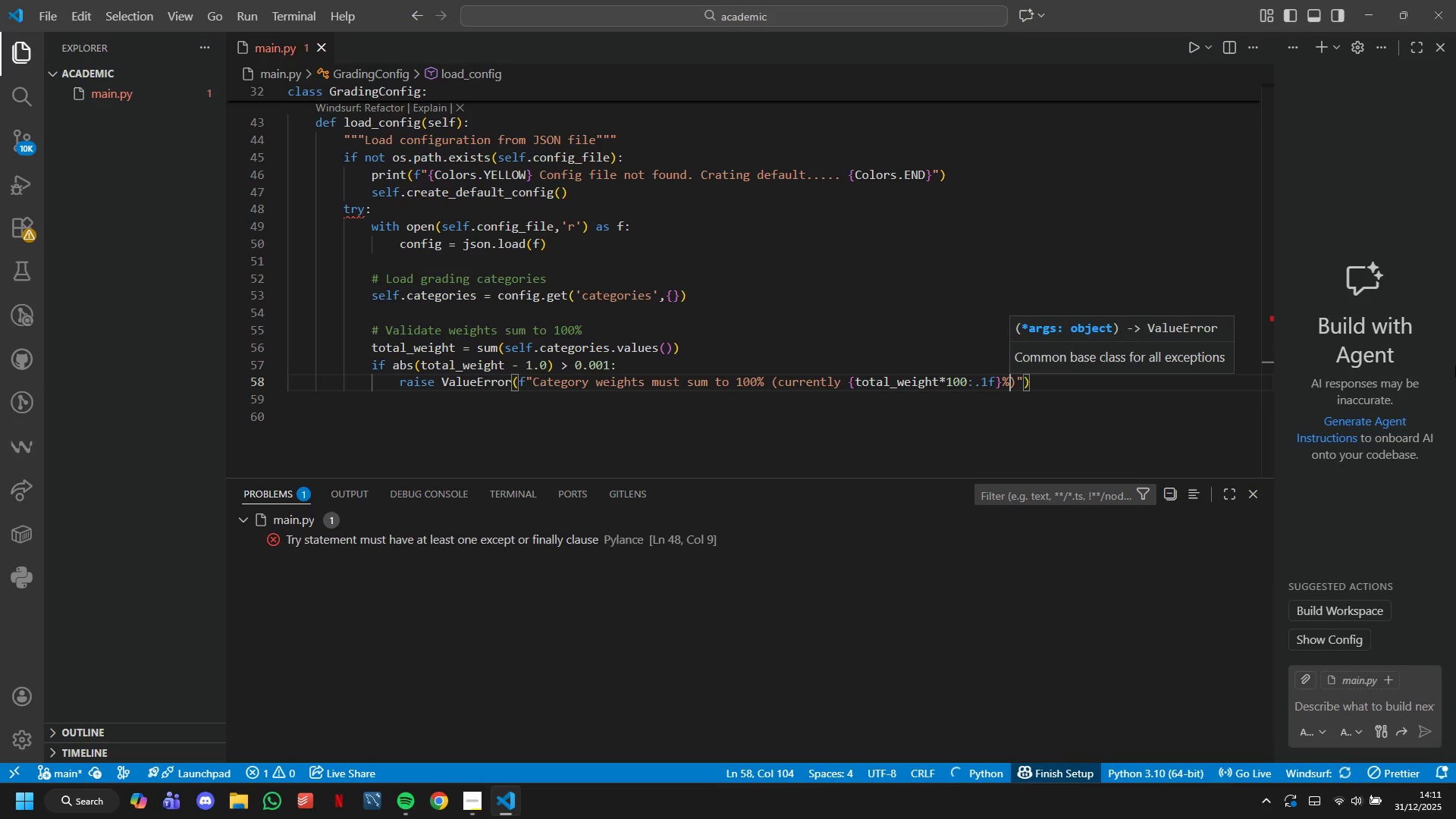 
key(ArrowRight)
 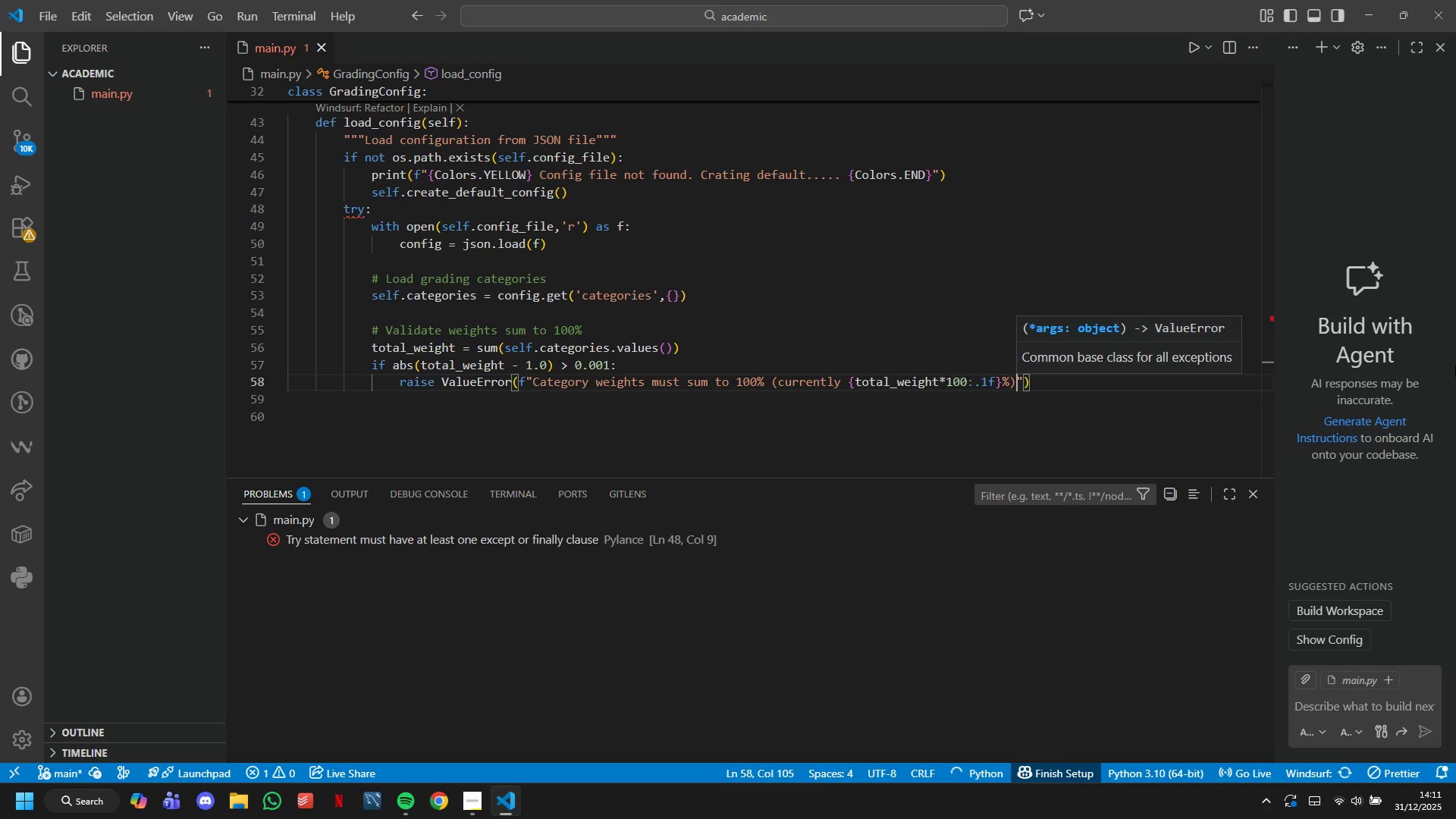 
key(ArrowRight)
 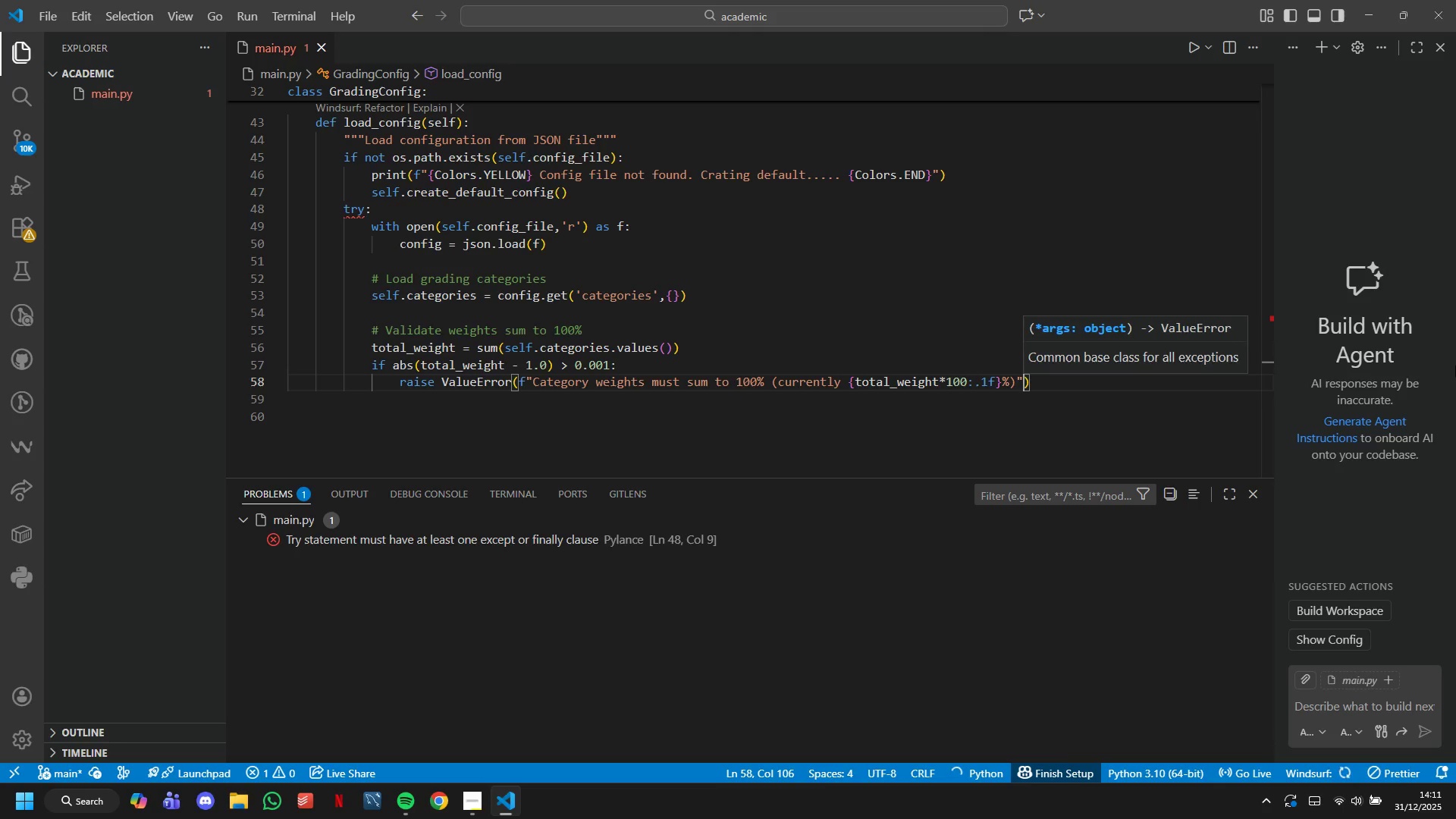 
key(ArrowRight)
 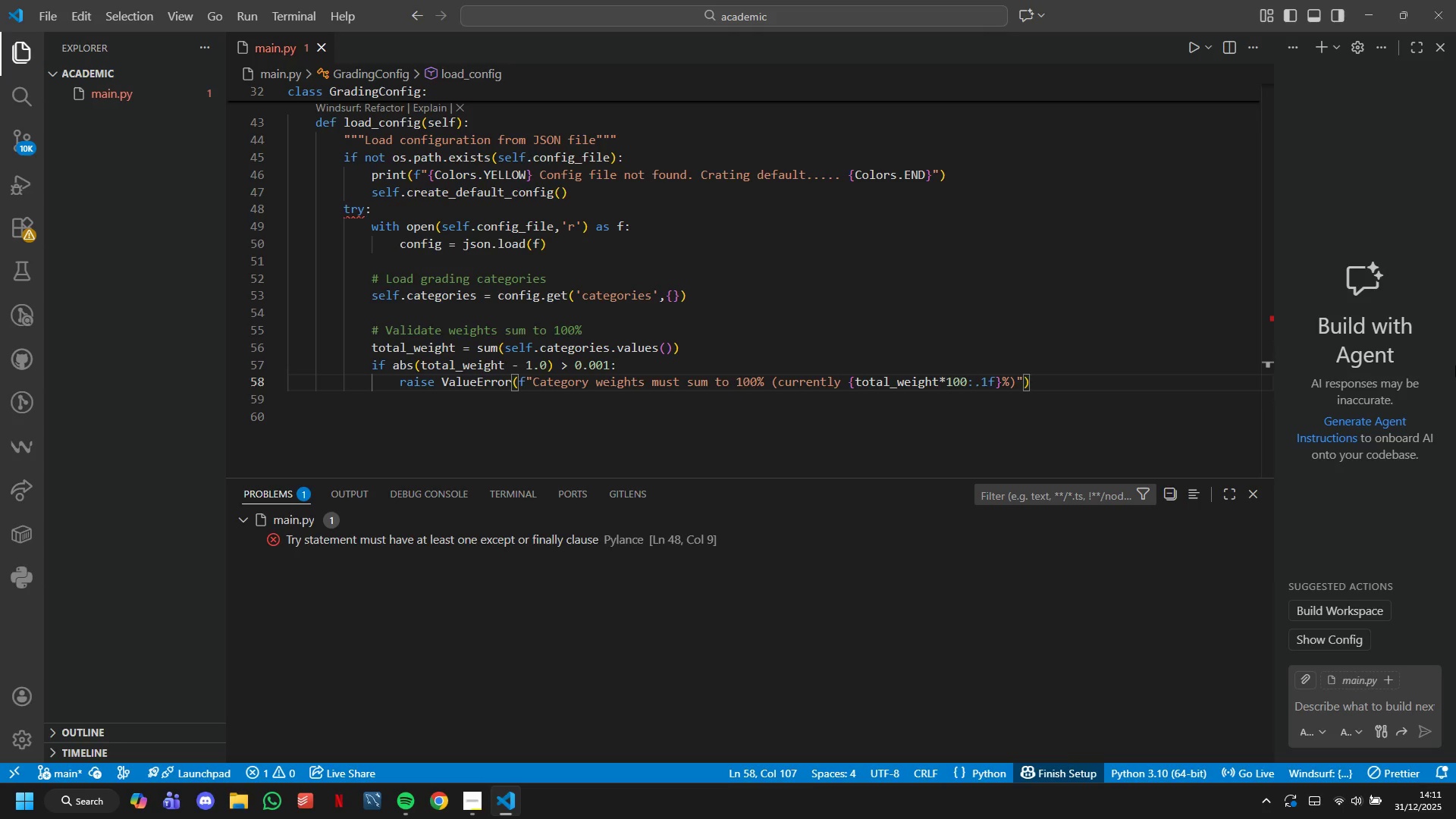 
key(Enter)
 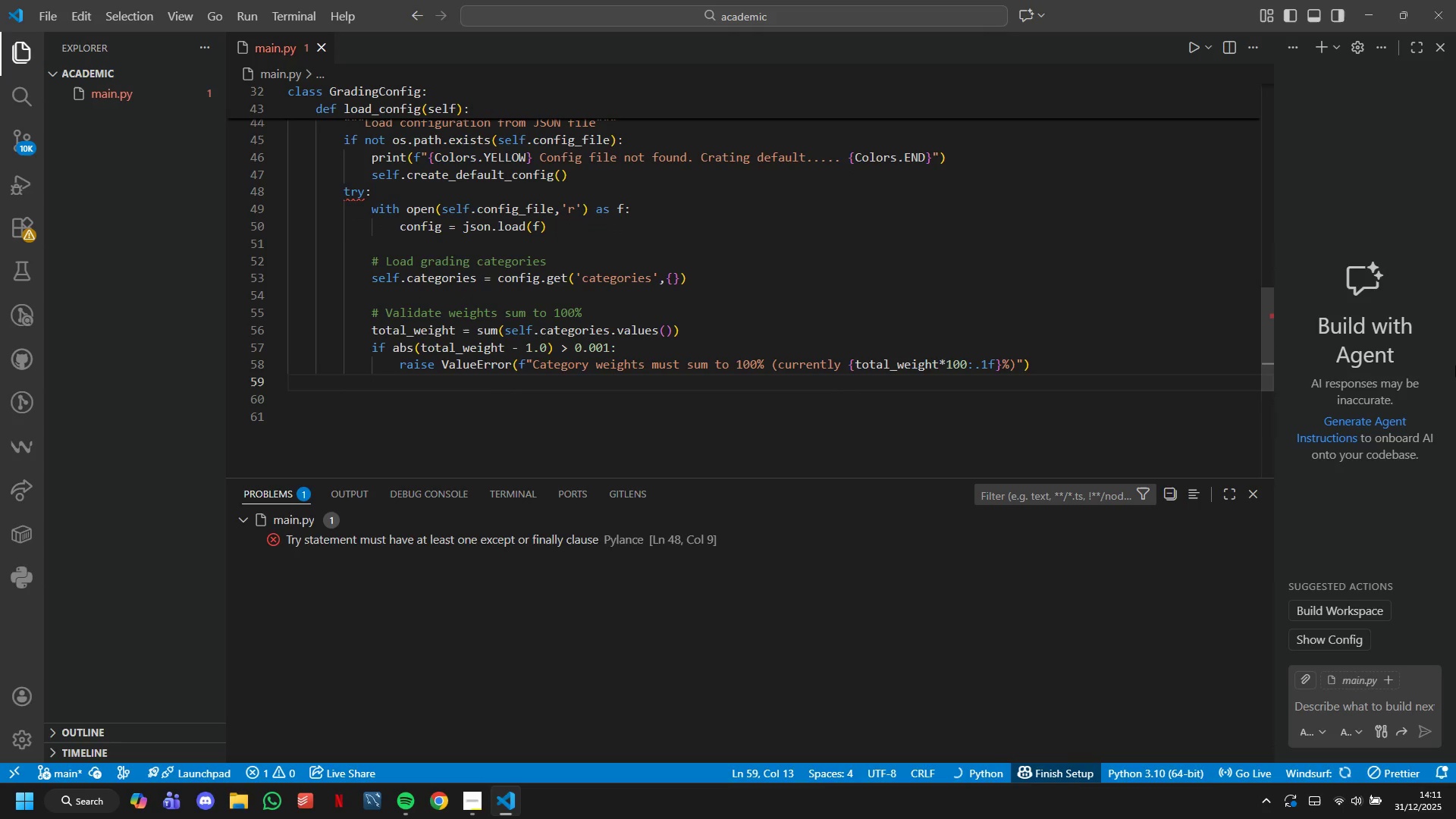 
key(Enter)
 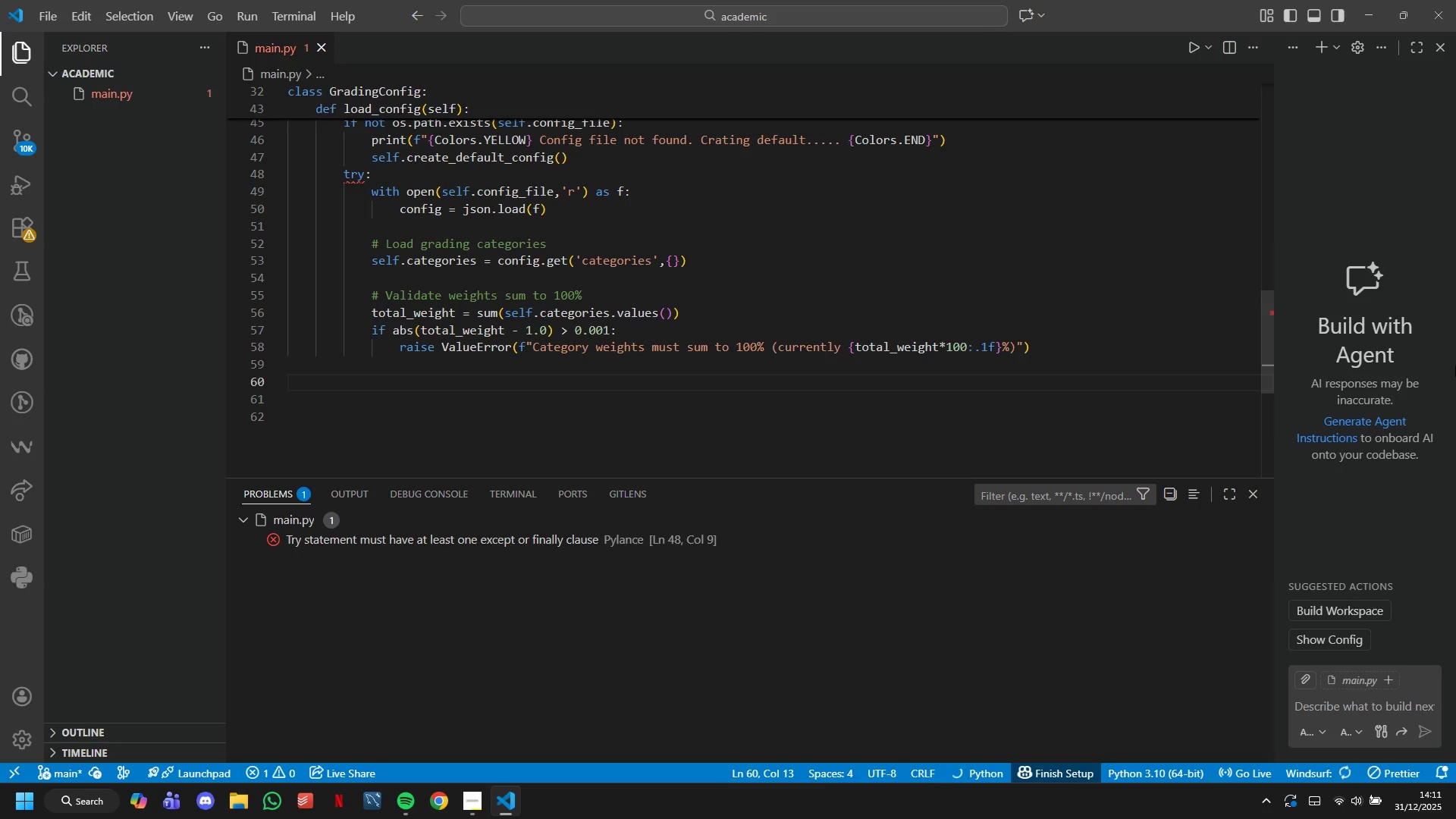 
key(Backspace)
 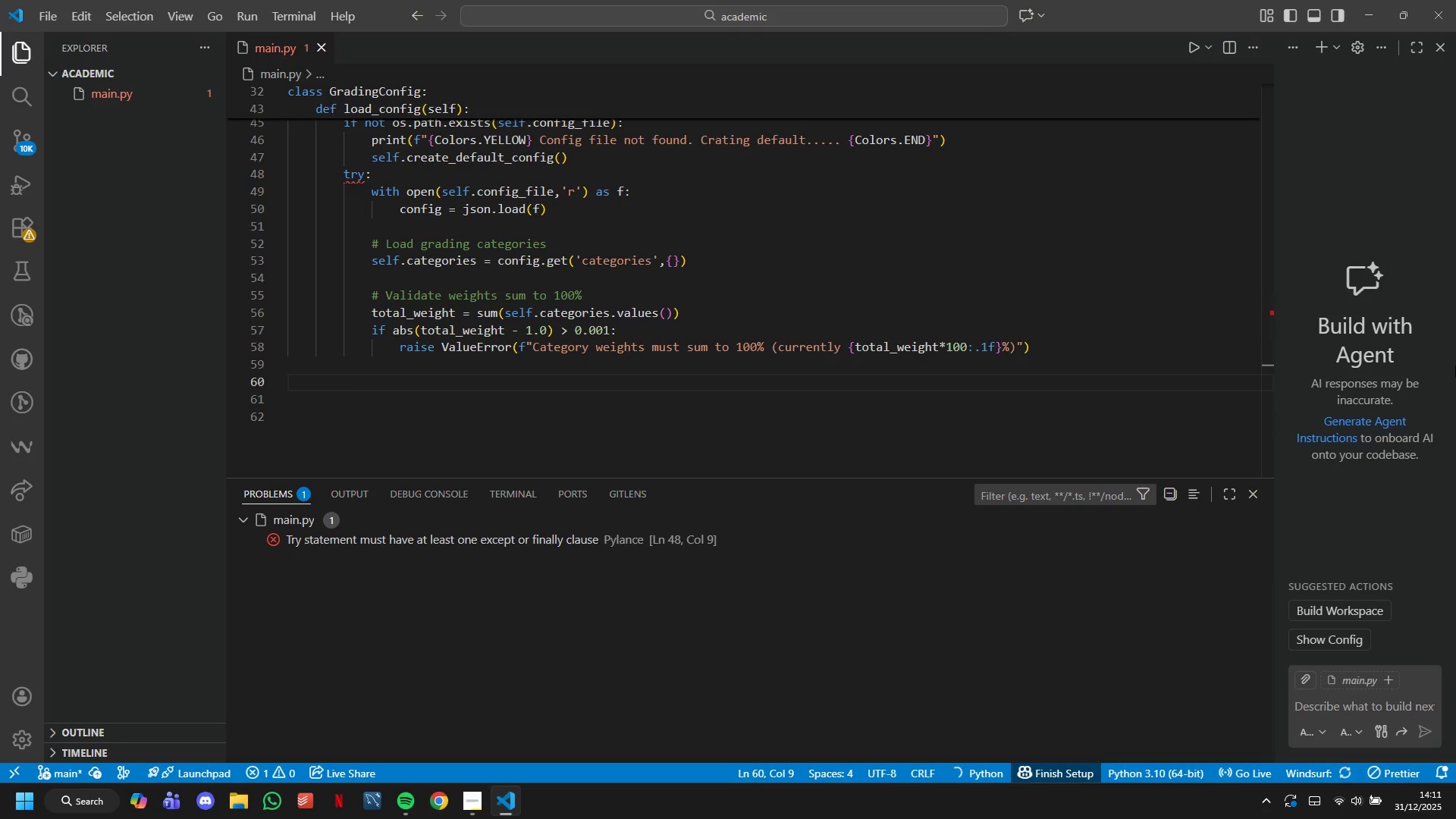 
key(Backspace)
 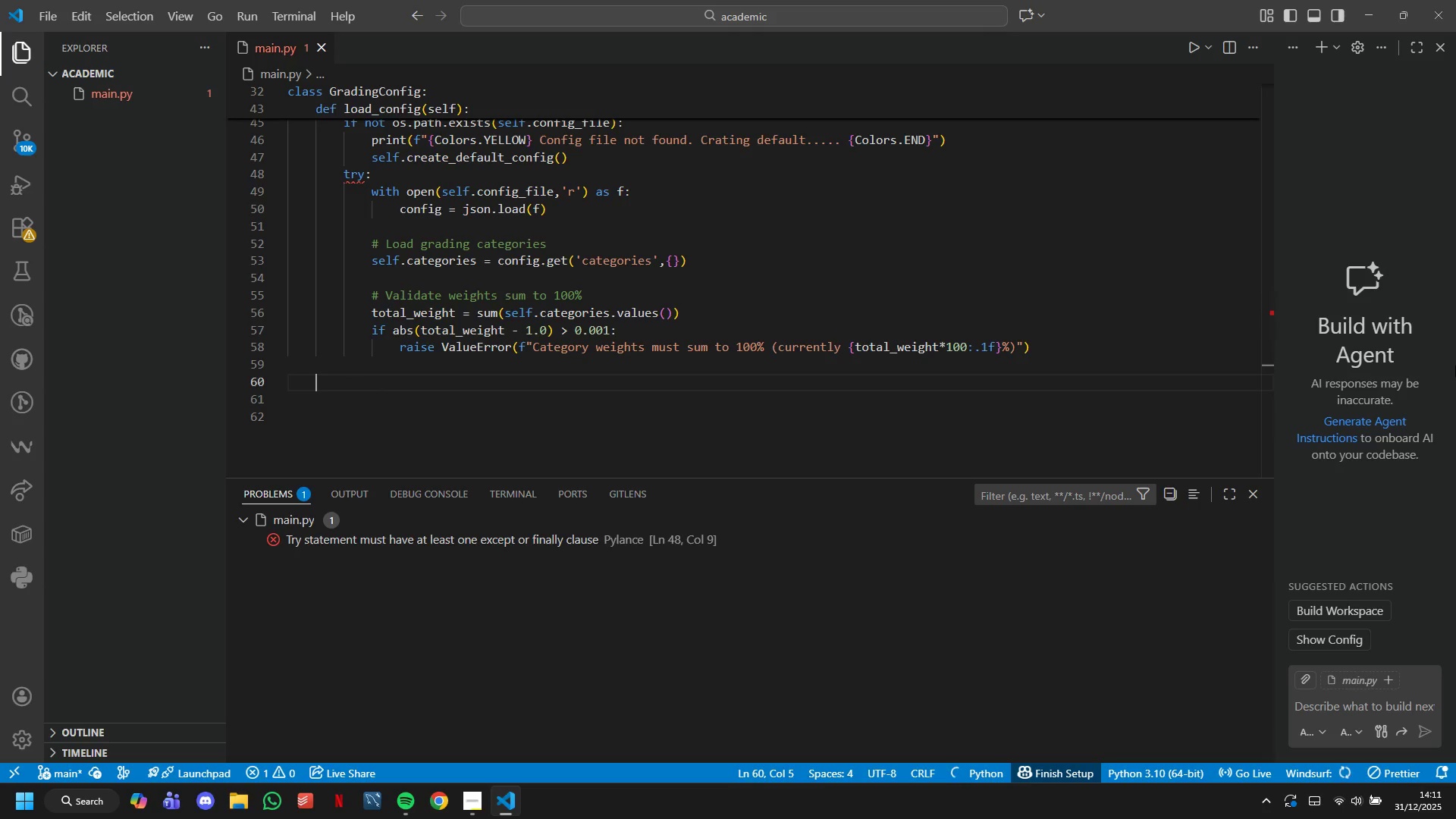 
key(Backspace)
 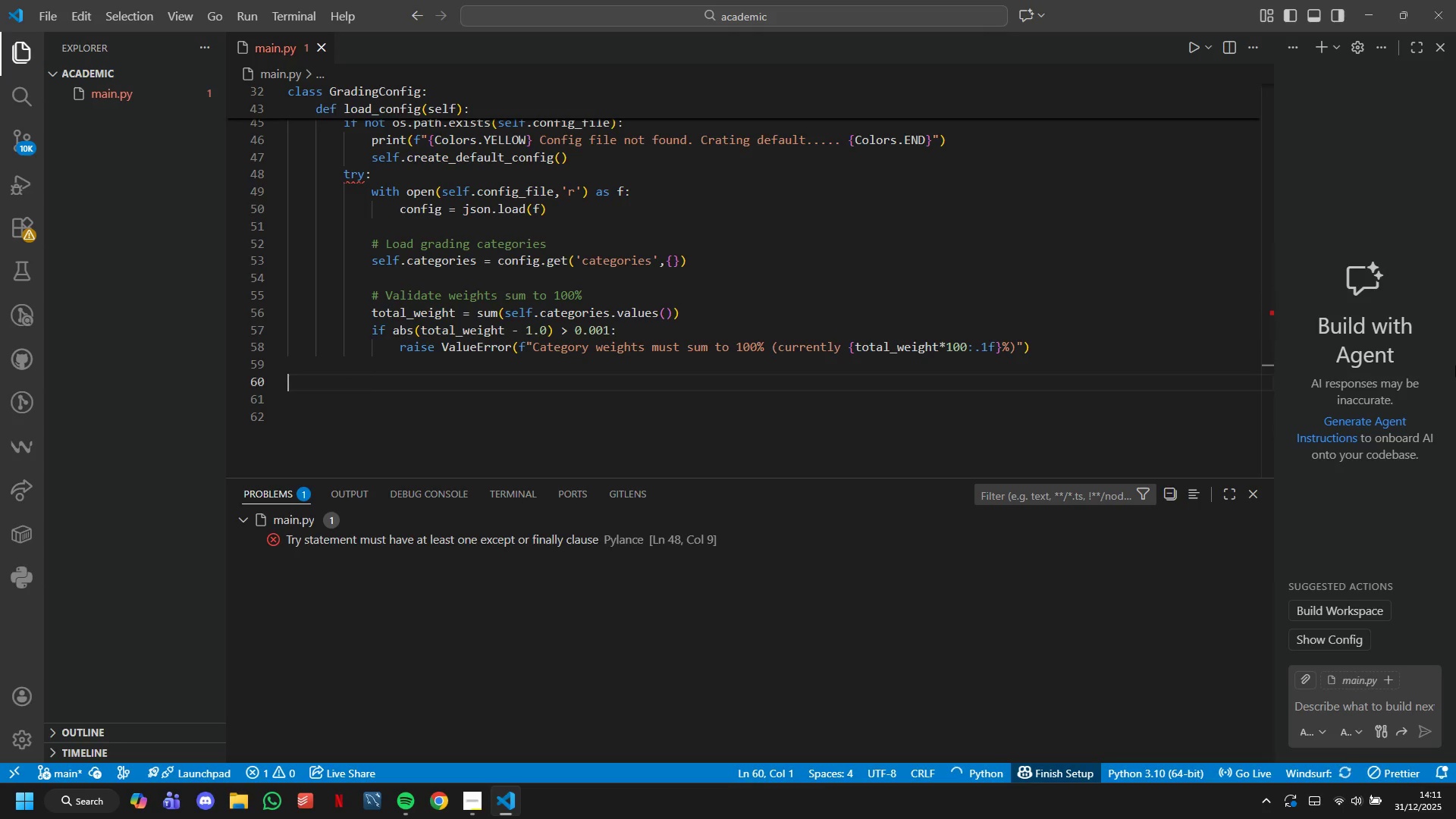 
key(Backspace)
 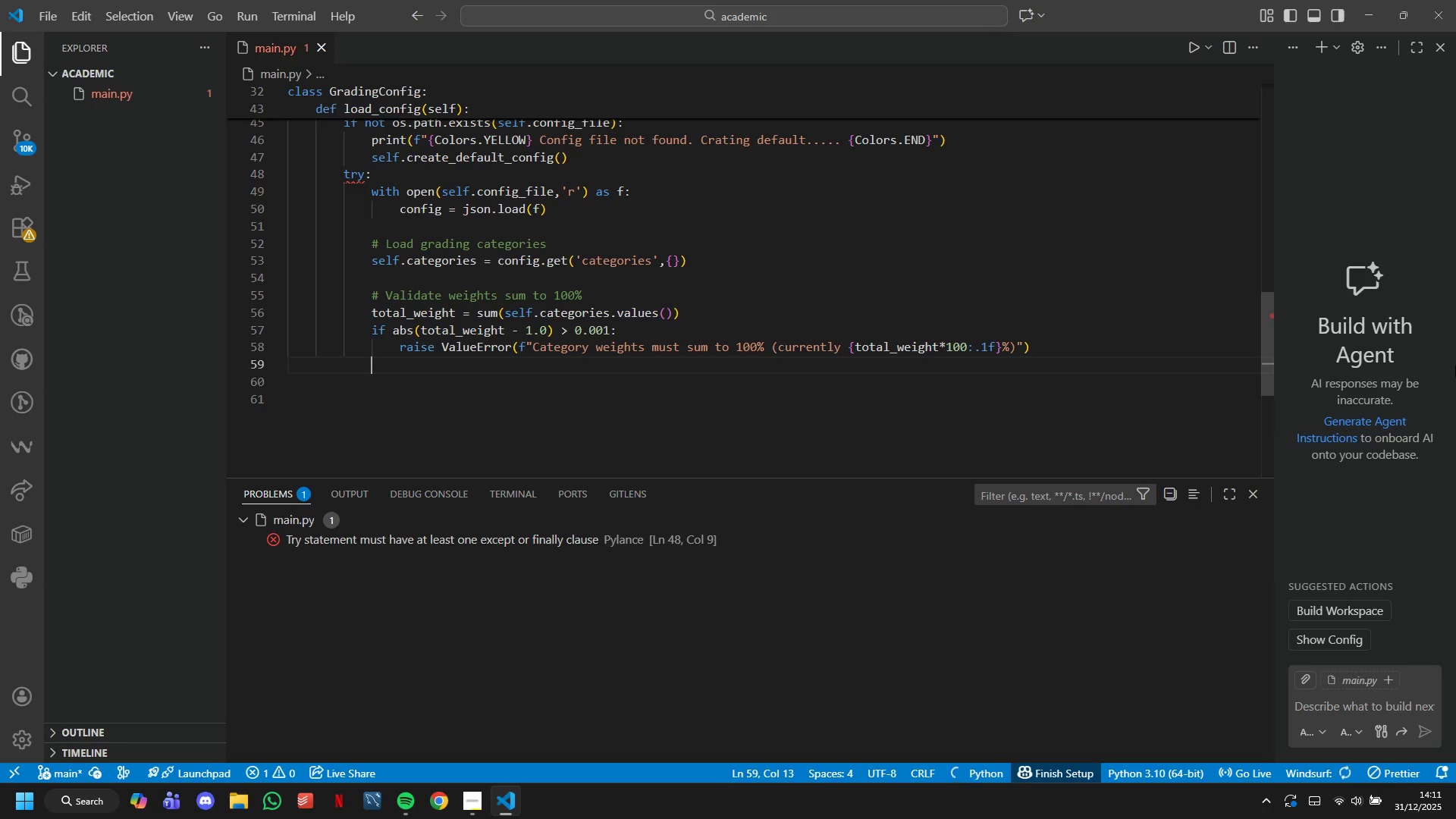 
key(Enter)
 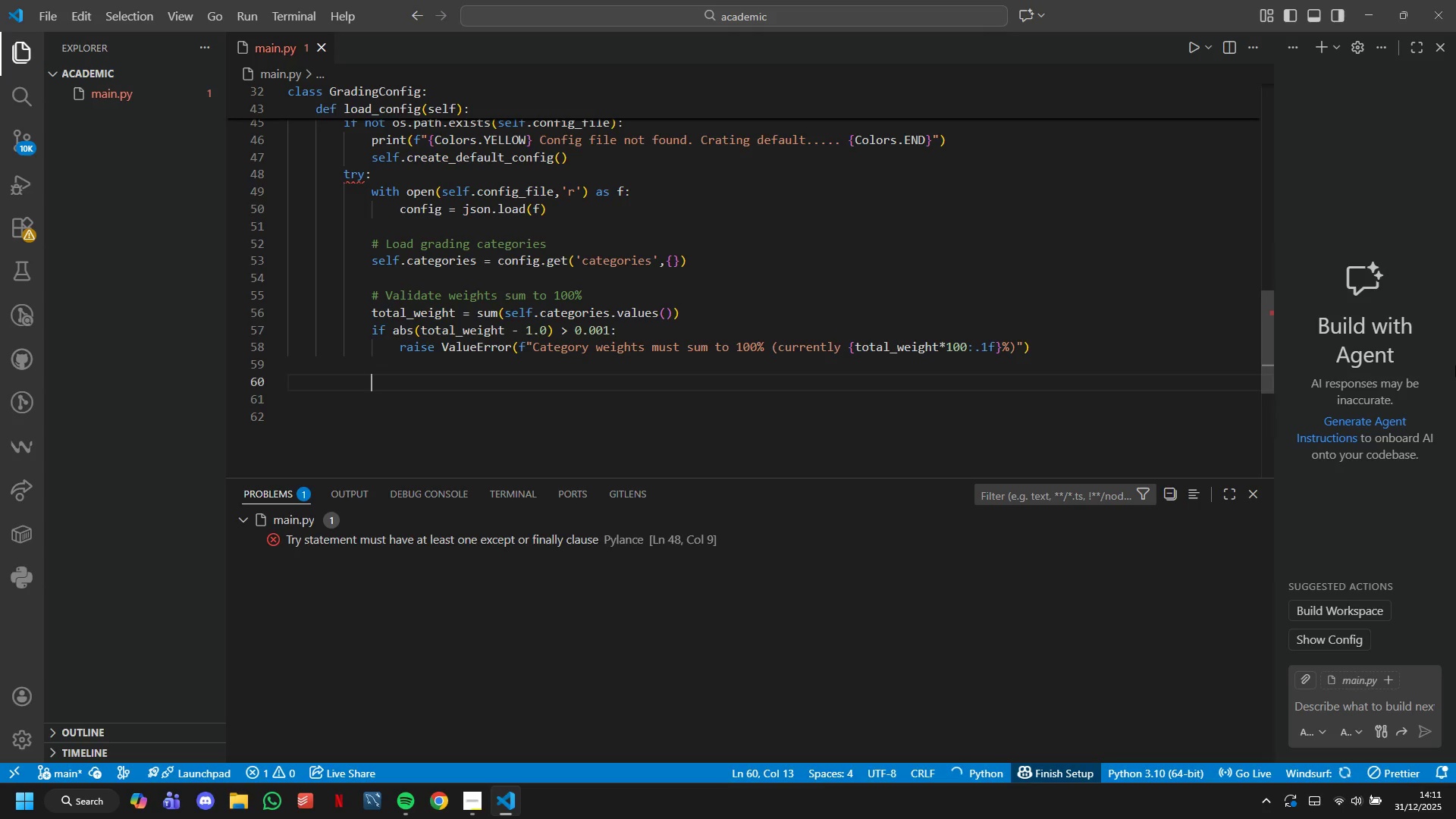 
type(# Load bete)
key(Backspace)
type(ter )
key(Backspace)
key(Backspace)
key(Backspace)
key(Backspace)
key(Backspace)
key(Backspace)
key(Backspace)
type(letter grade scale)
 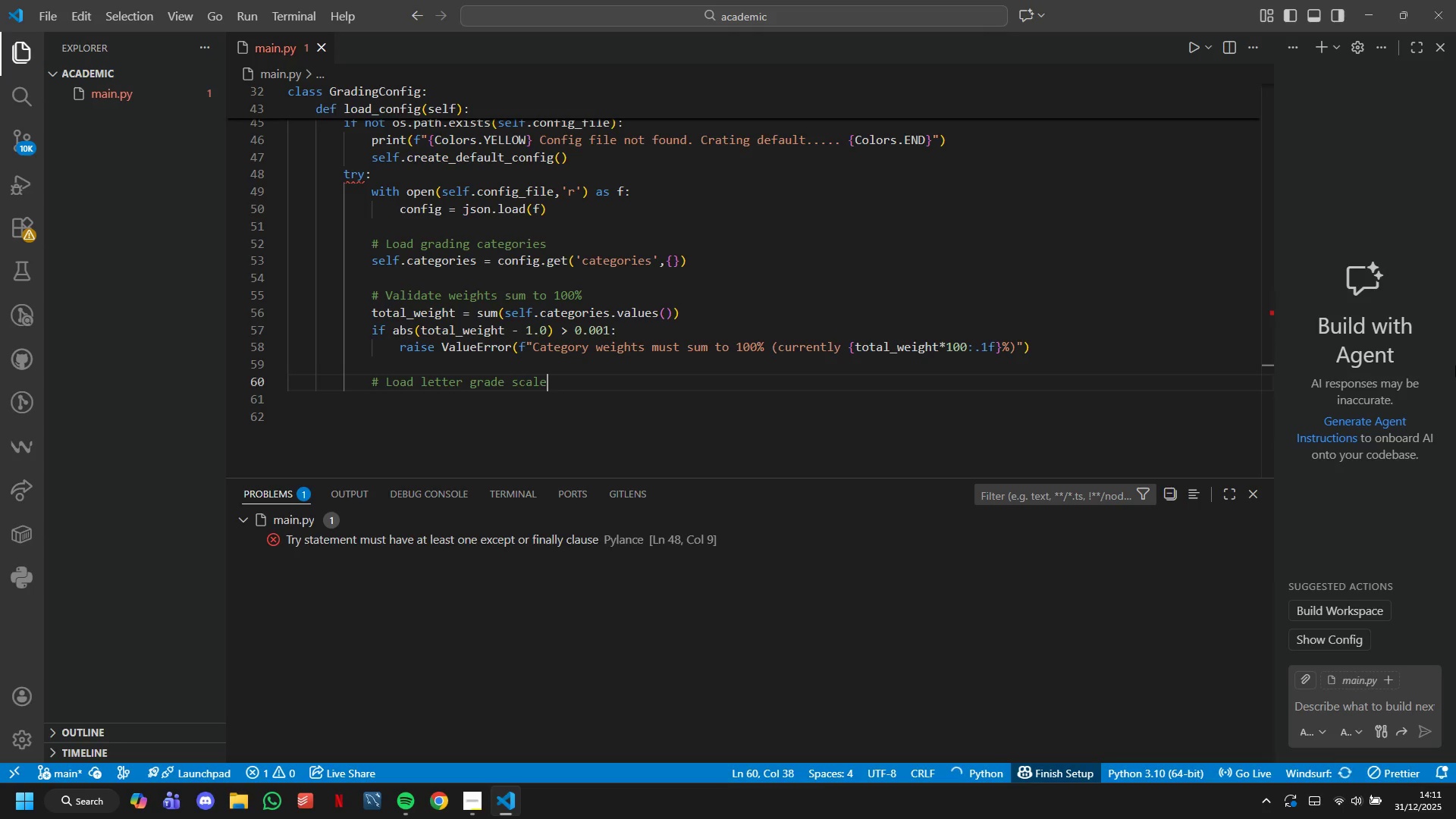 
key(Enter)
 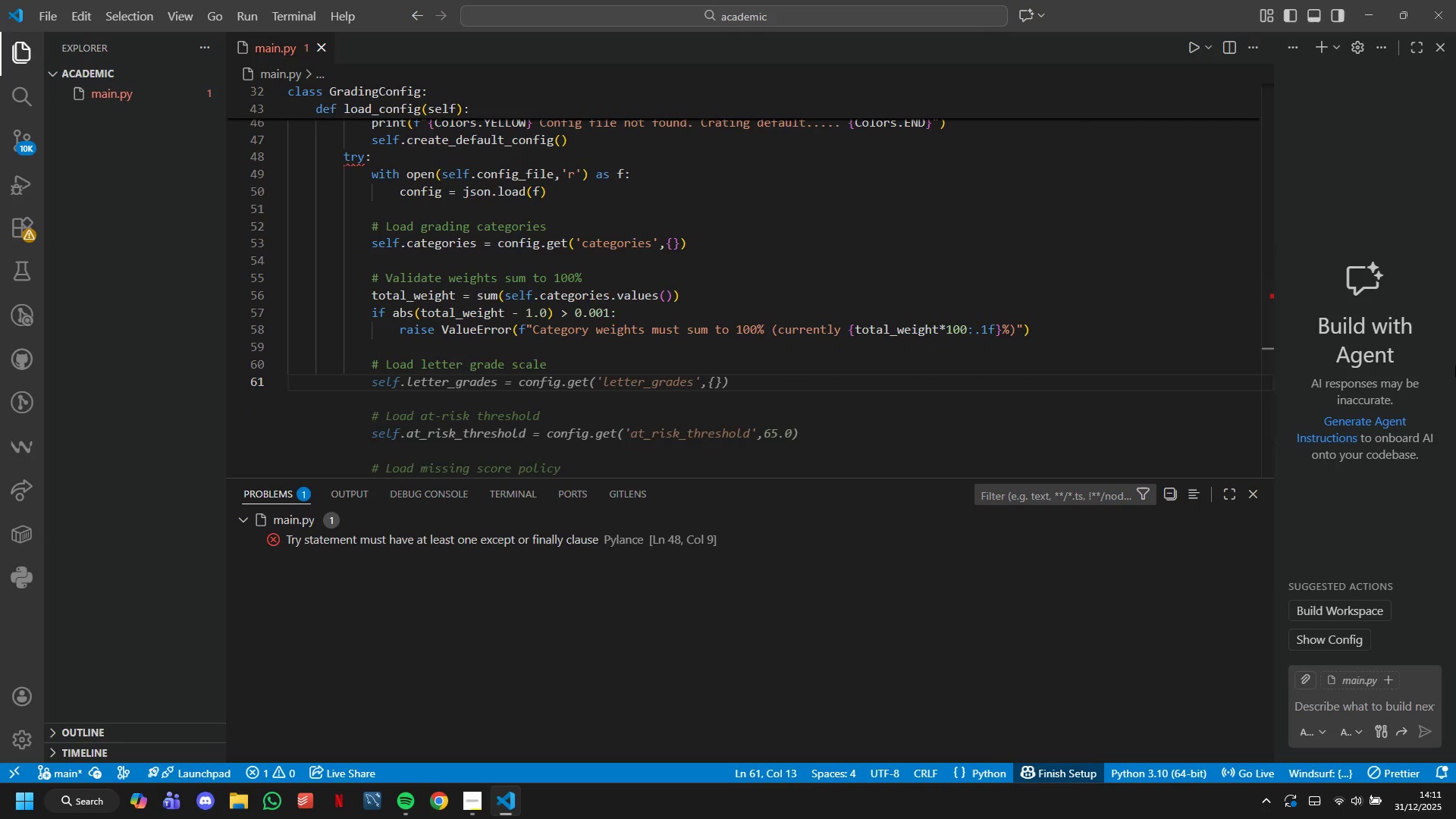 
type(self.letter_grades )
 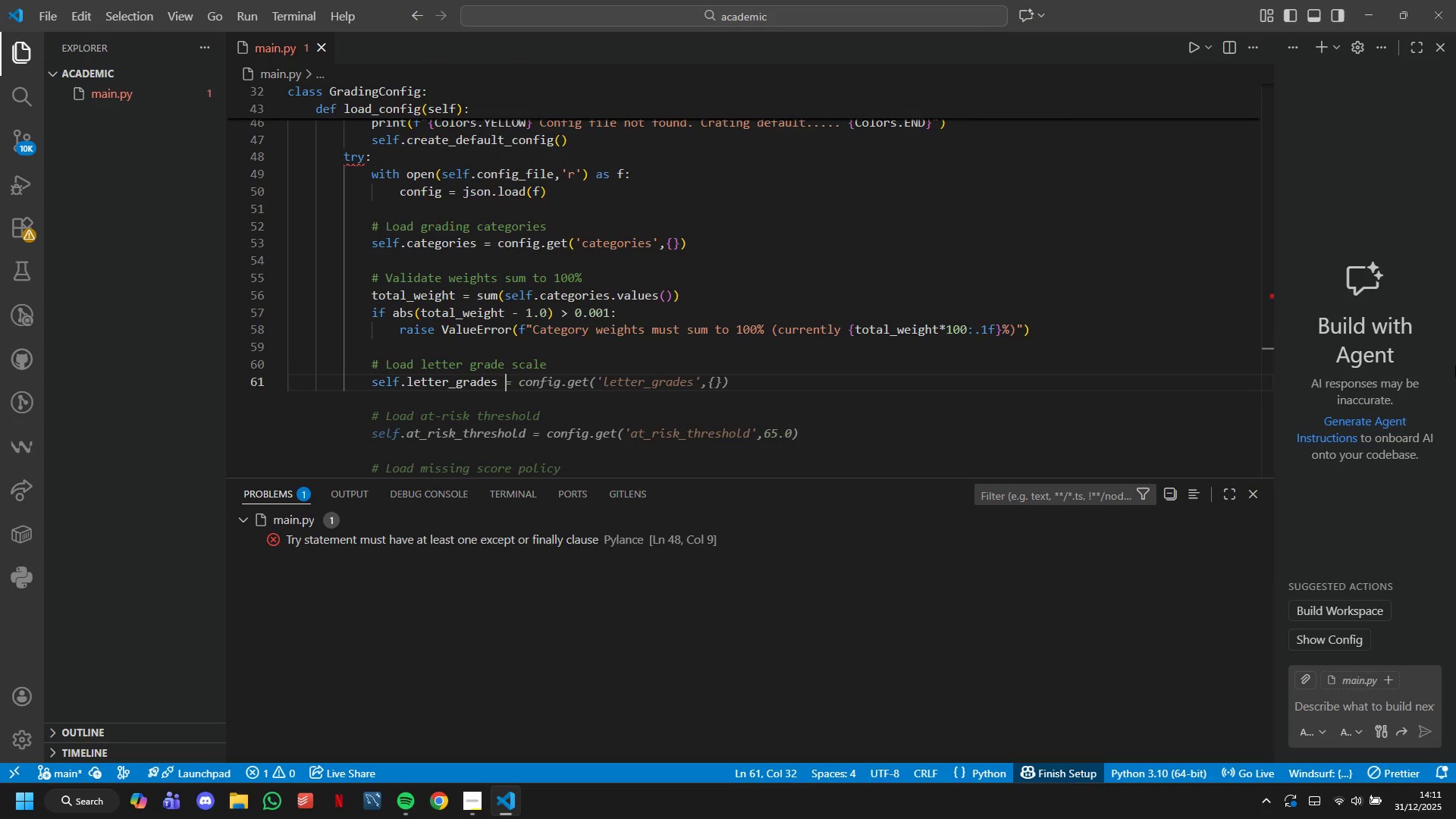 
wait(5.38)
 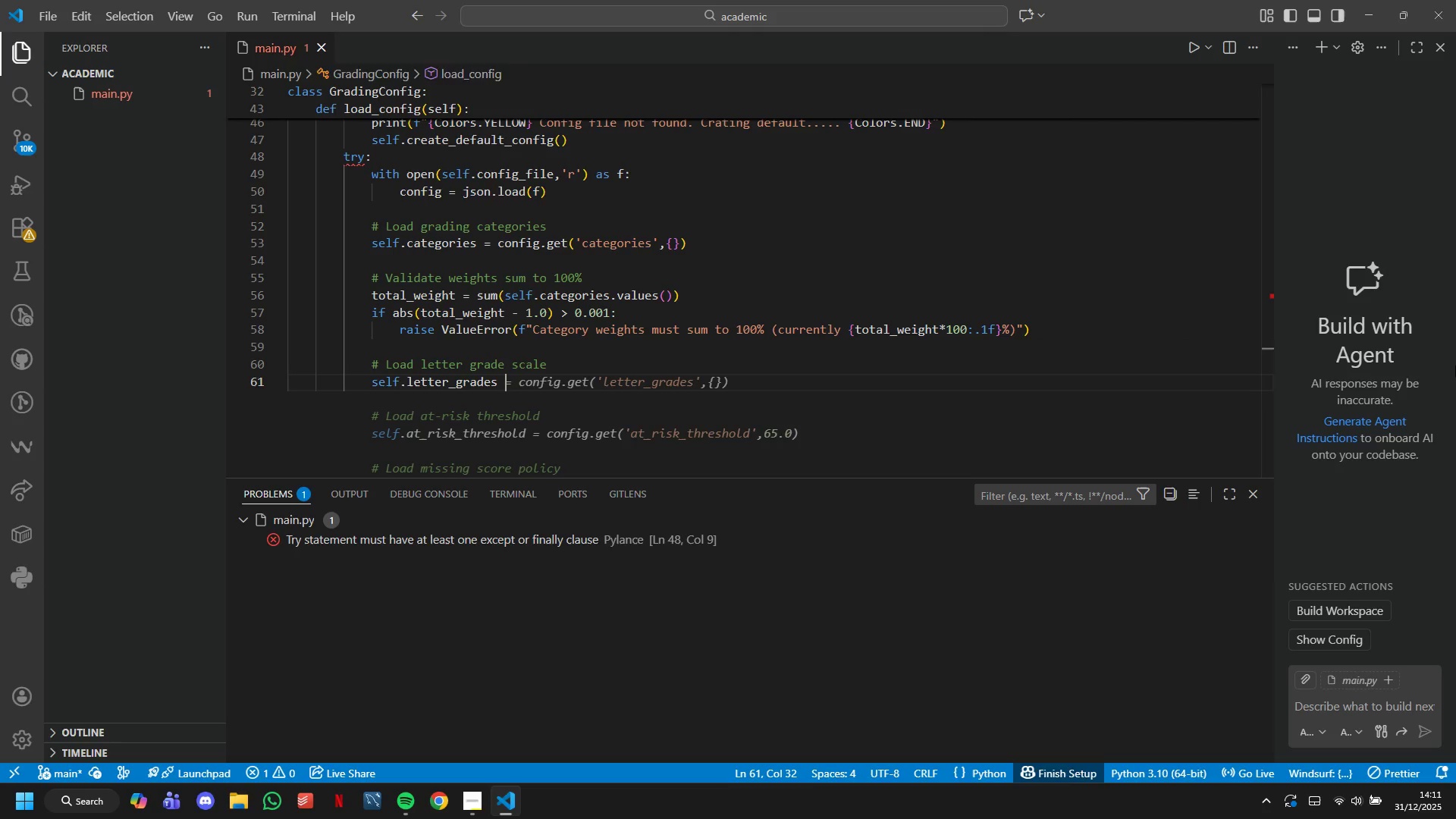 
type(= config.get('letter-grades)
 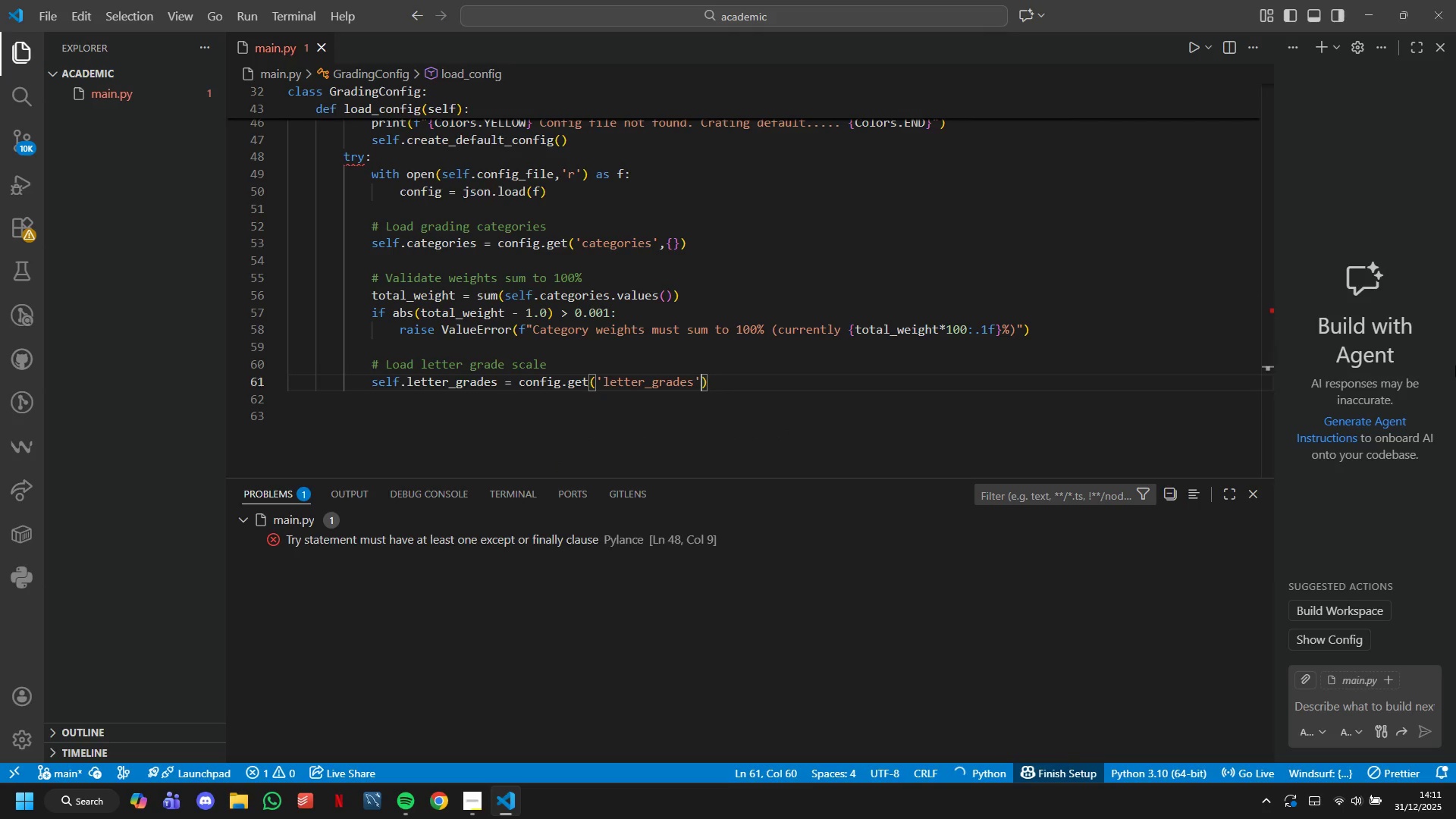 
 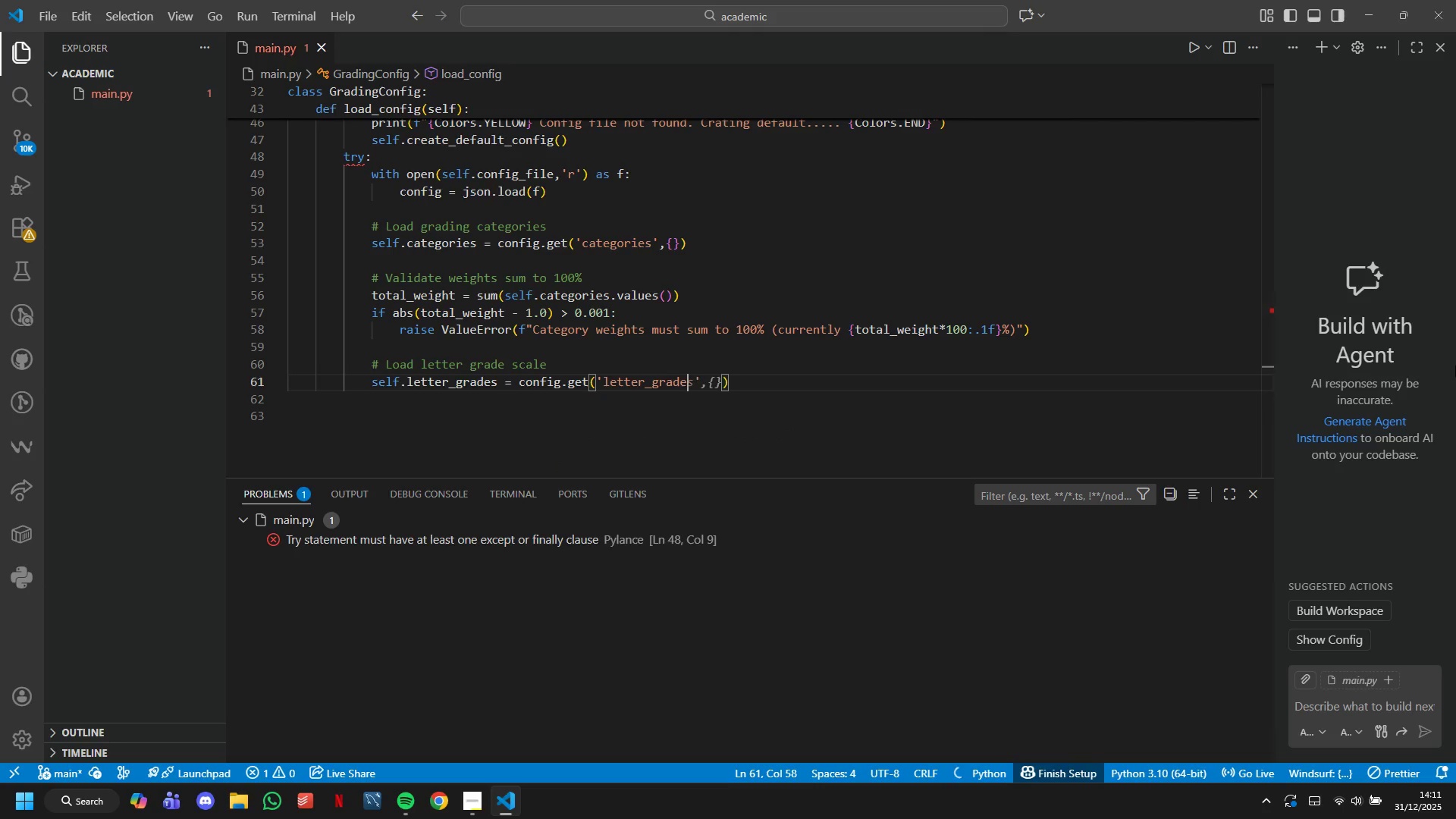 
key(ArrowRight)
 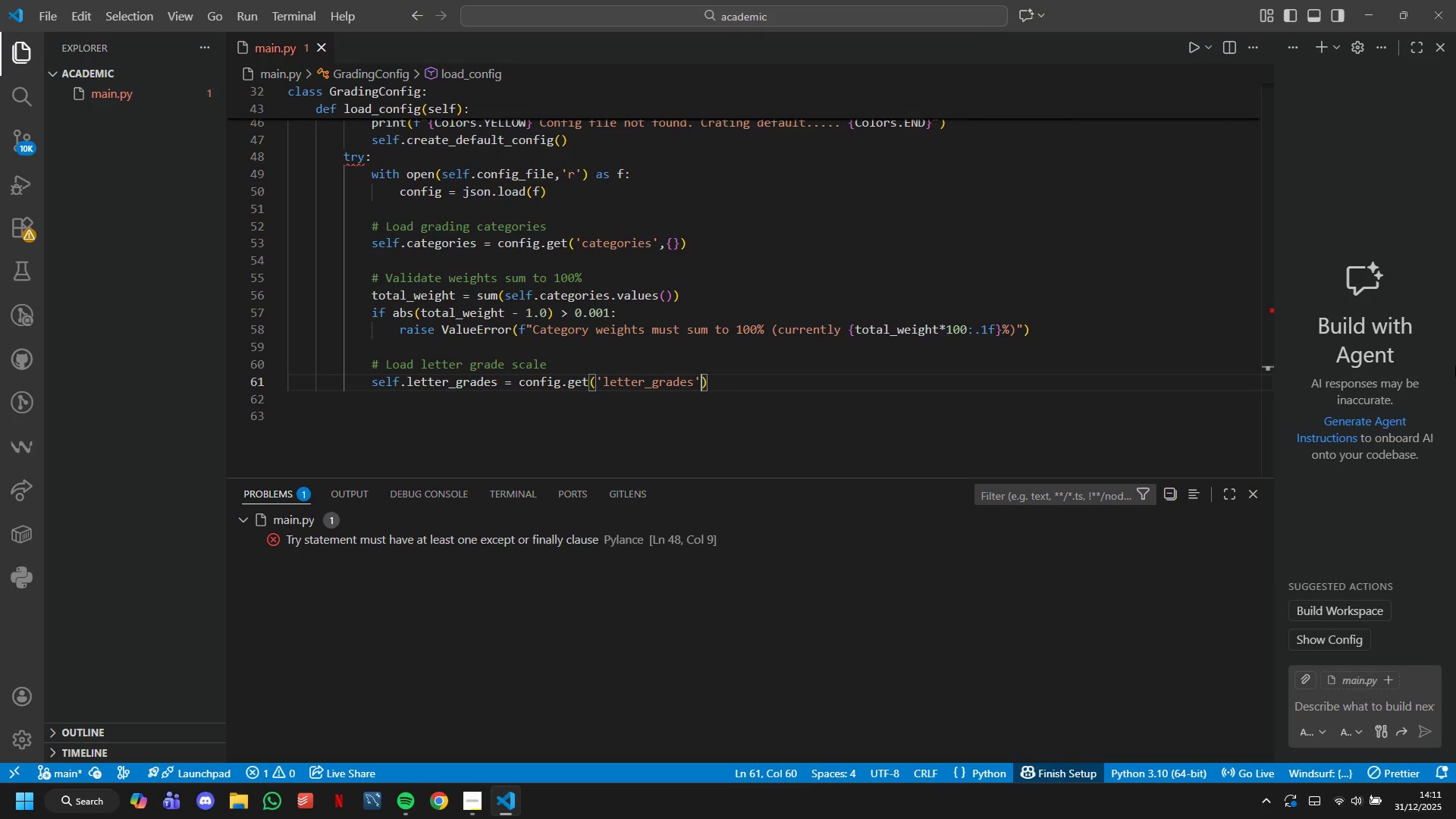 
type(, self.get_default)
 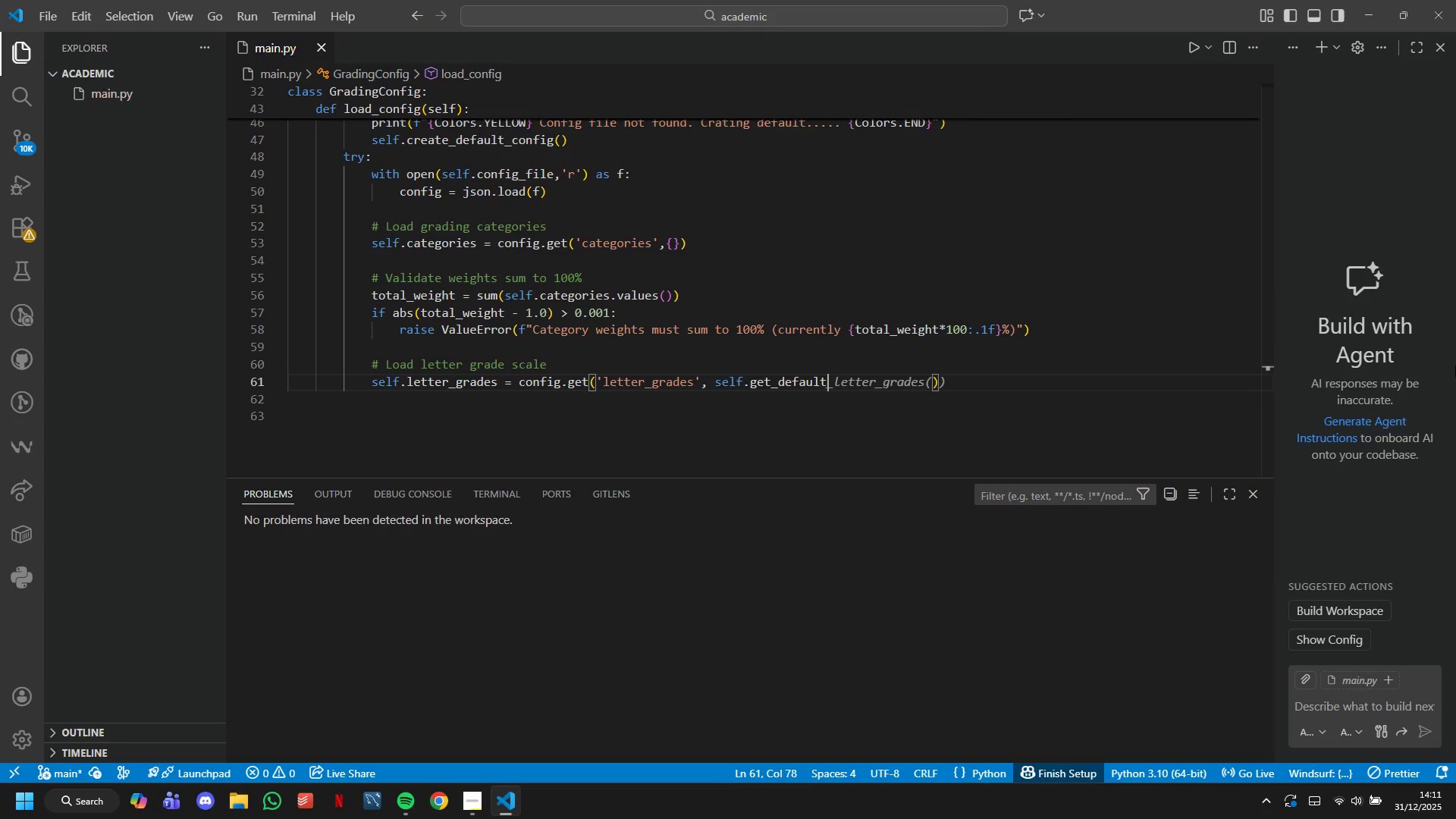 
type(_letter)
key(Tab)
 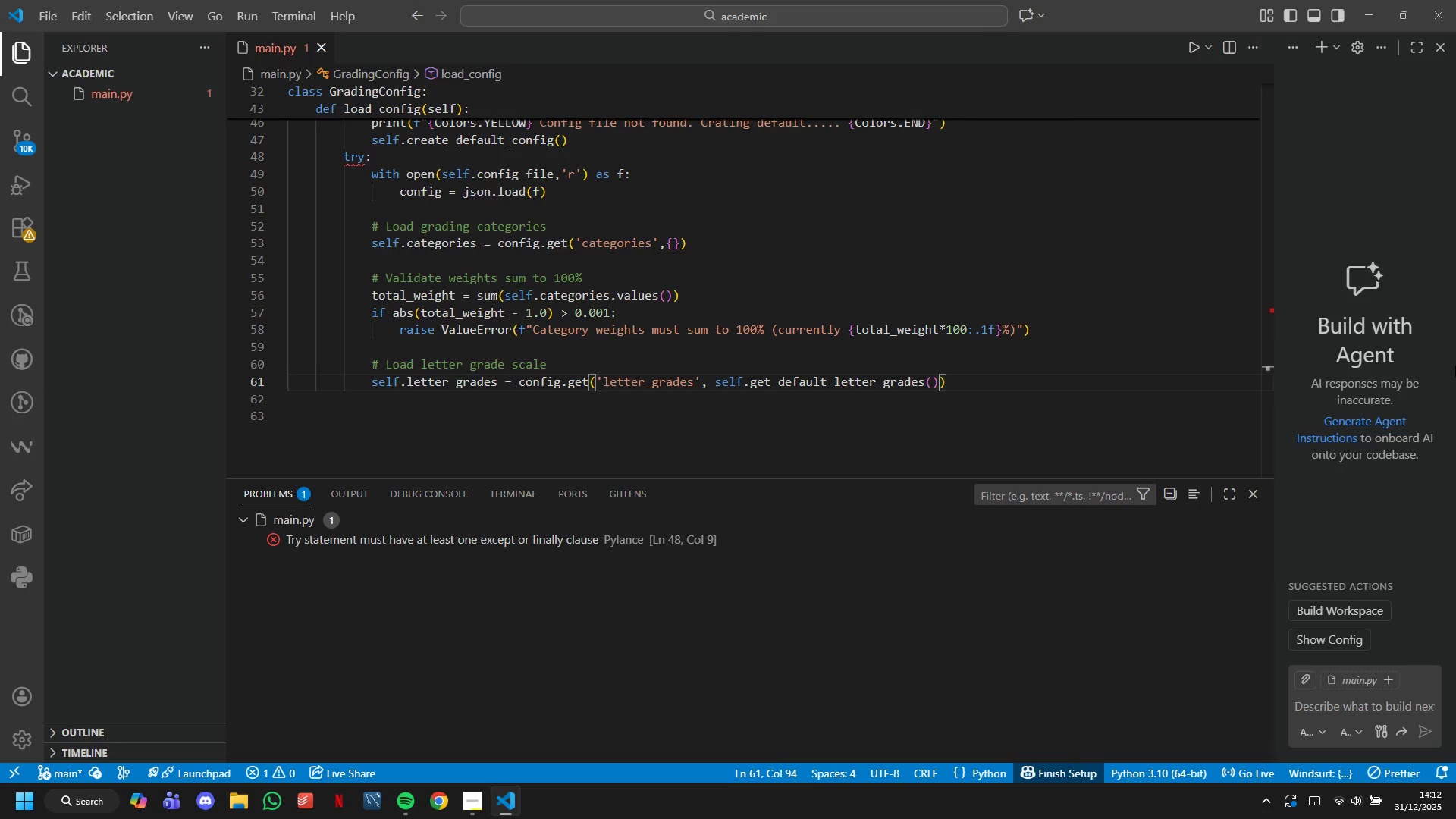 
key(Enter)
 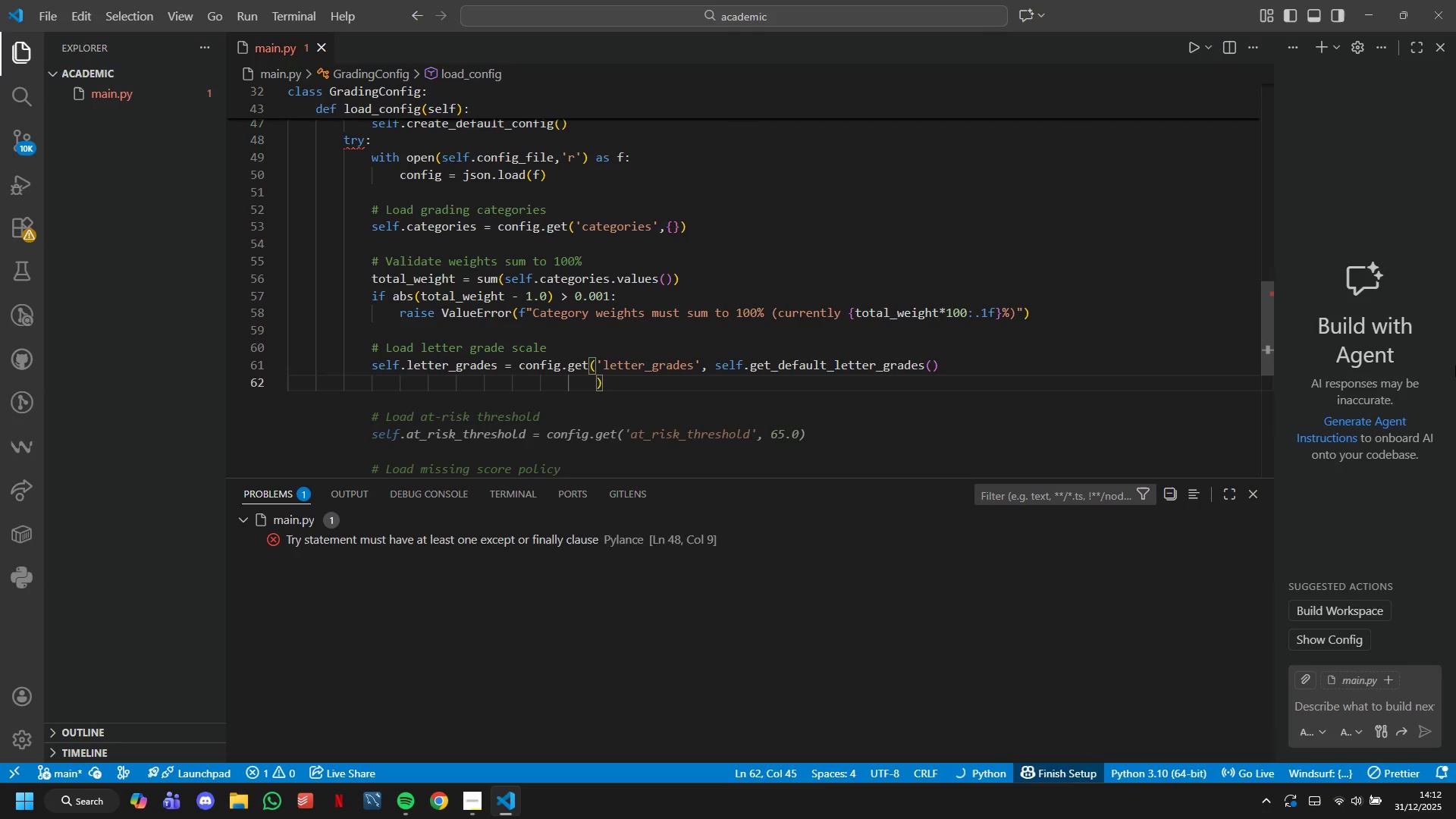 
key(Control+Z)
 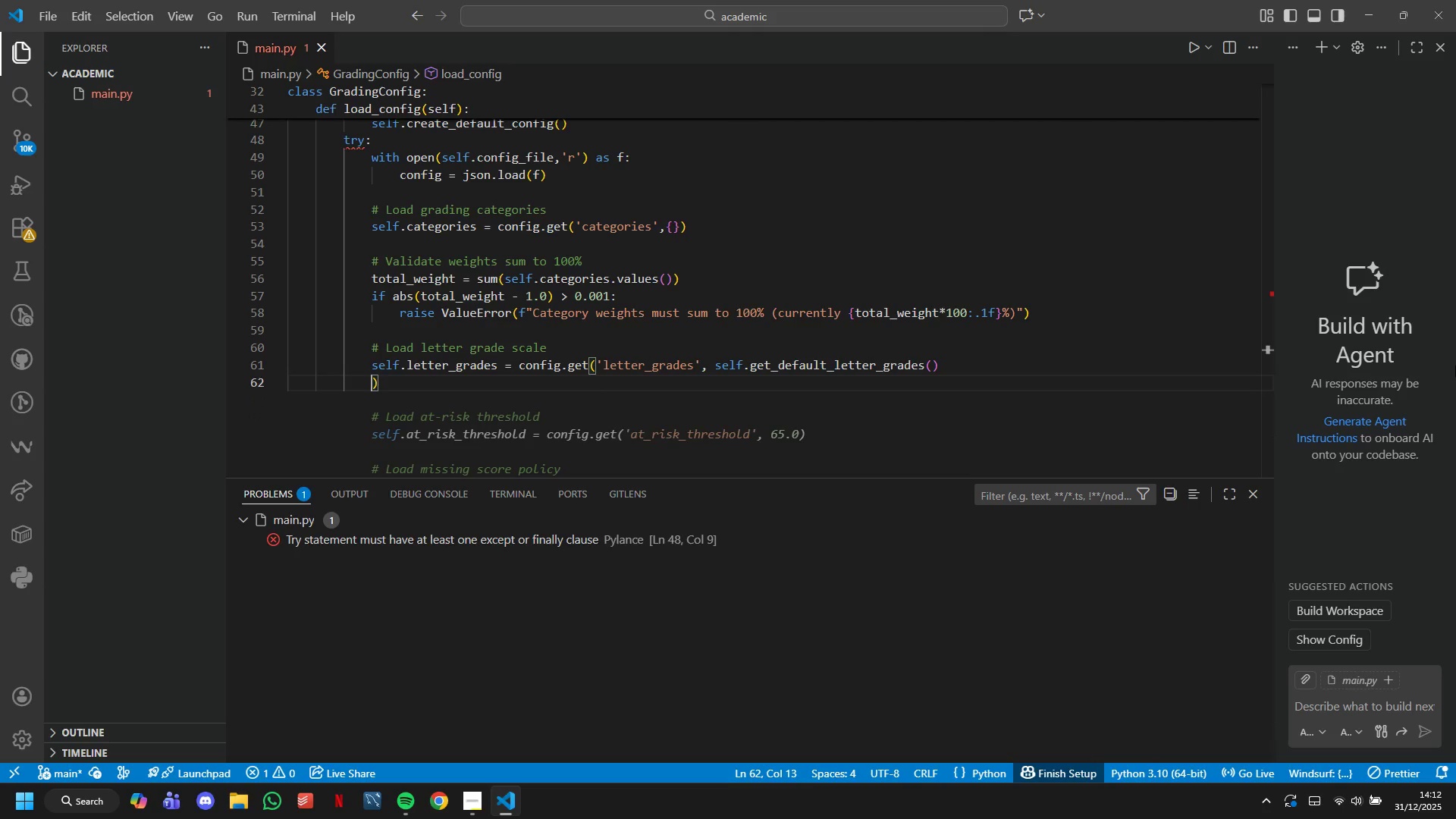 
key(Control+Z)
 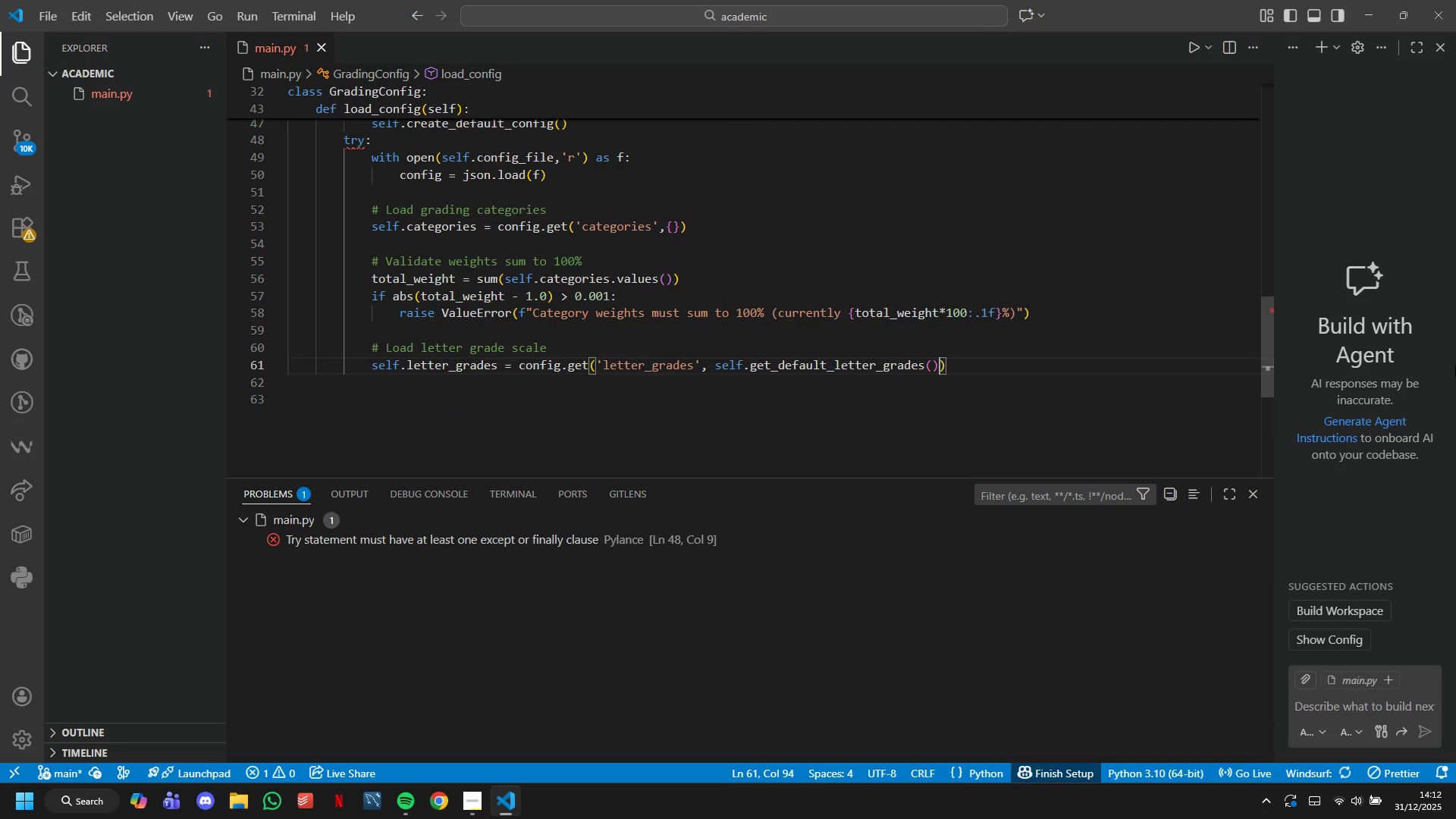 
key(ArrowRight)
 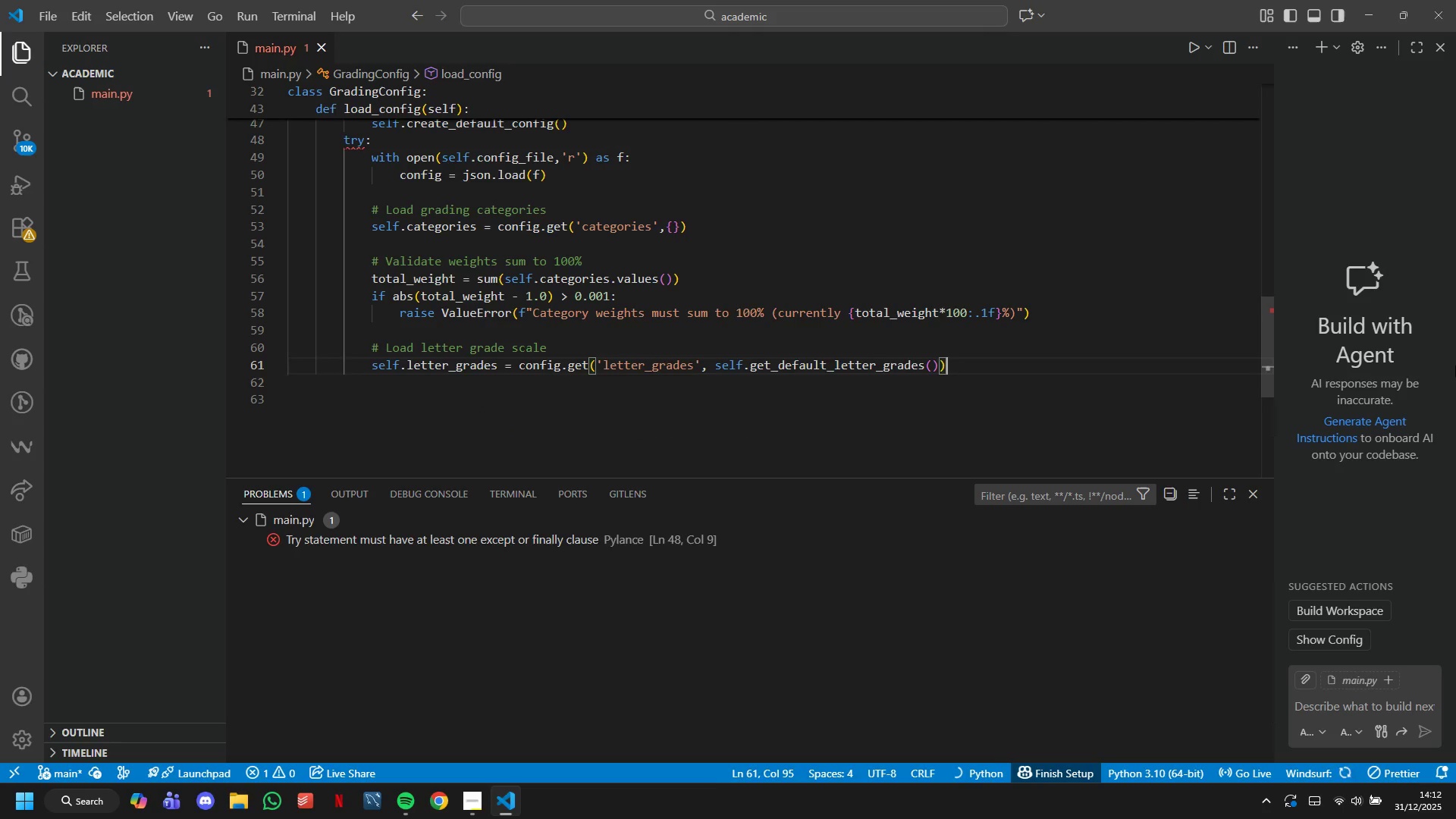 
key(Enter)
 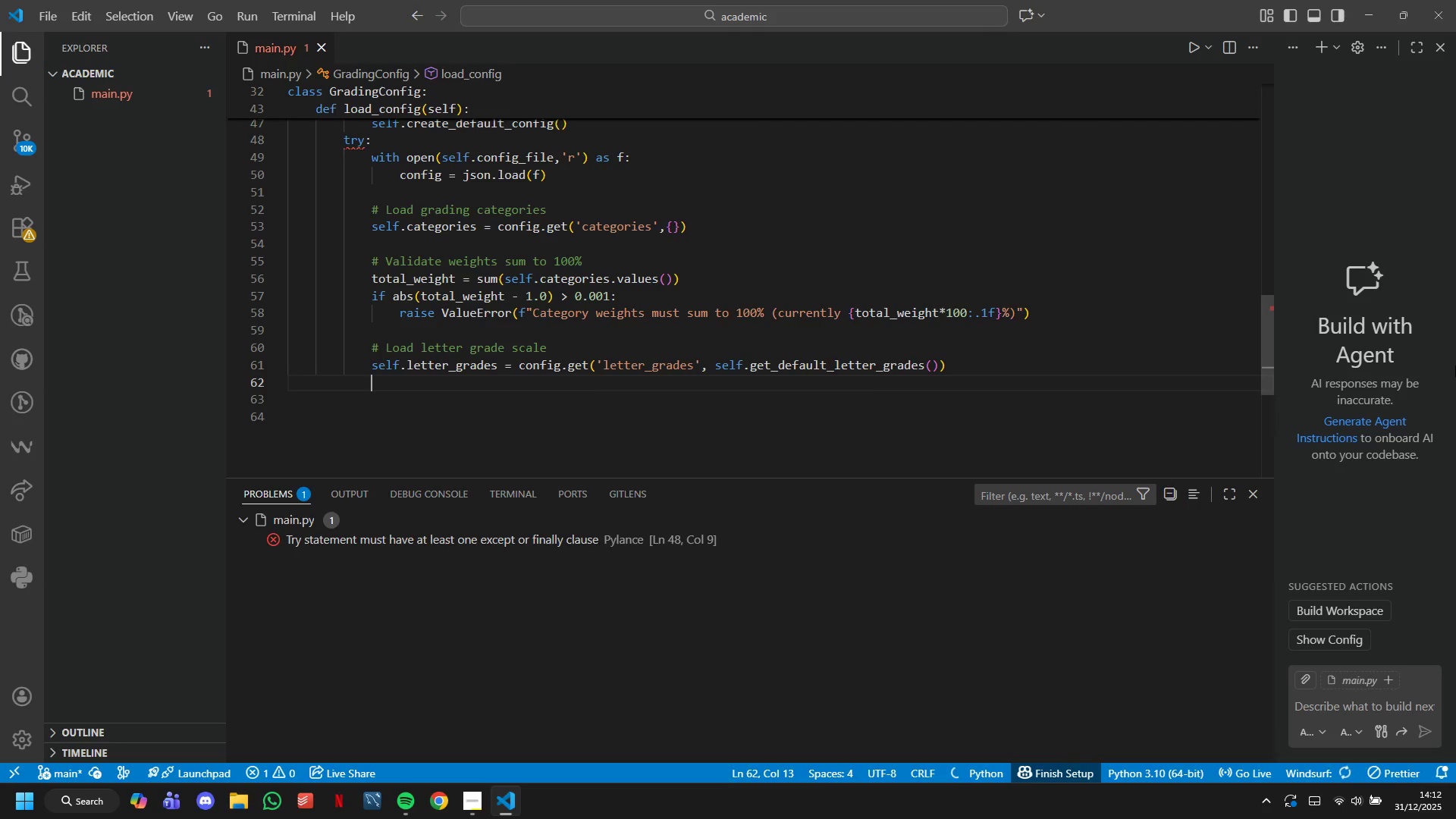 
key(Enter)
 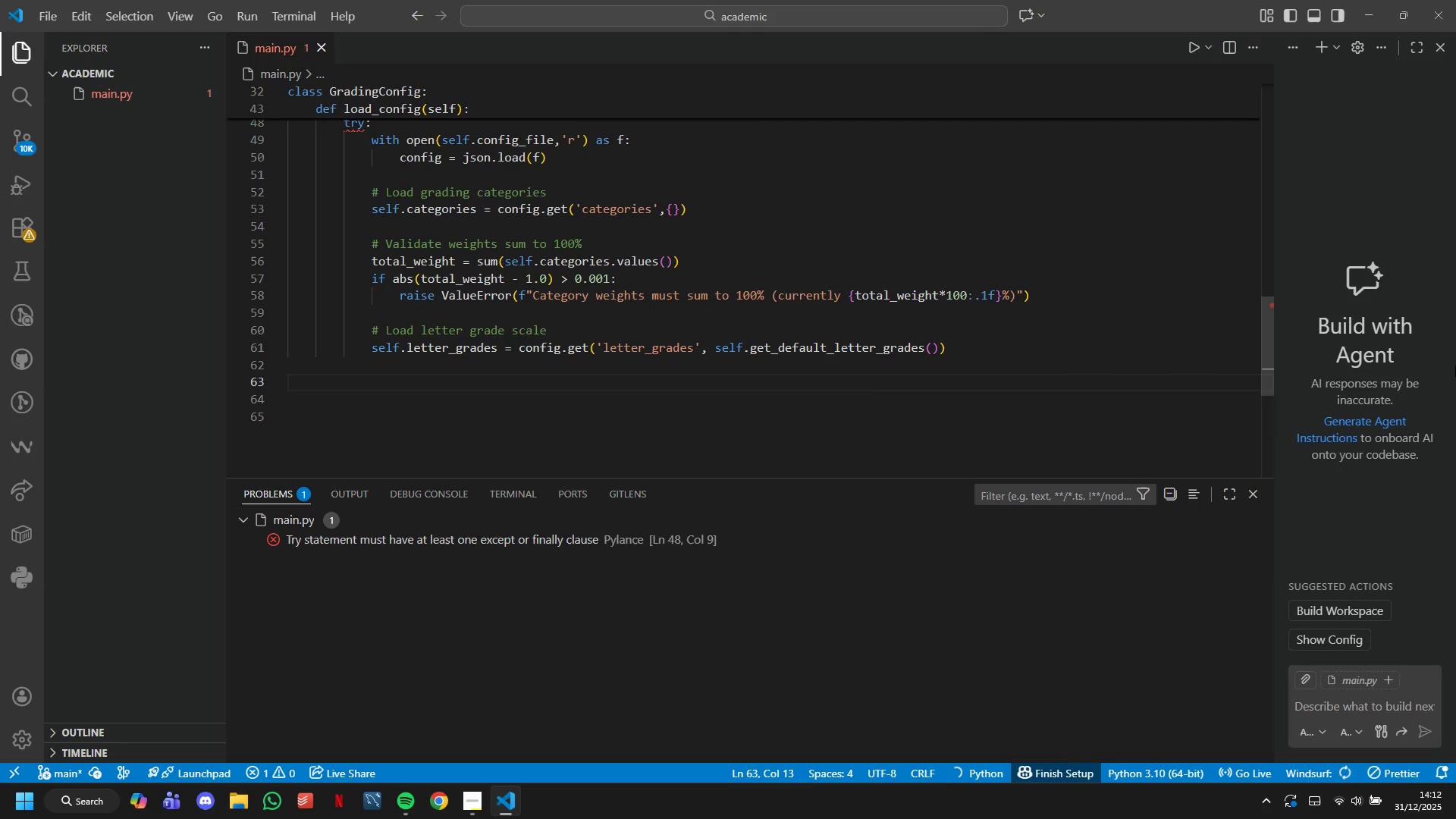 
key(Shift+2)
 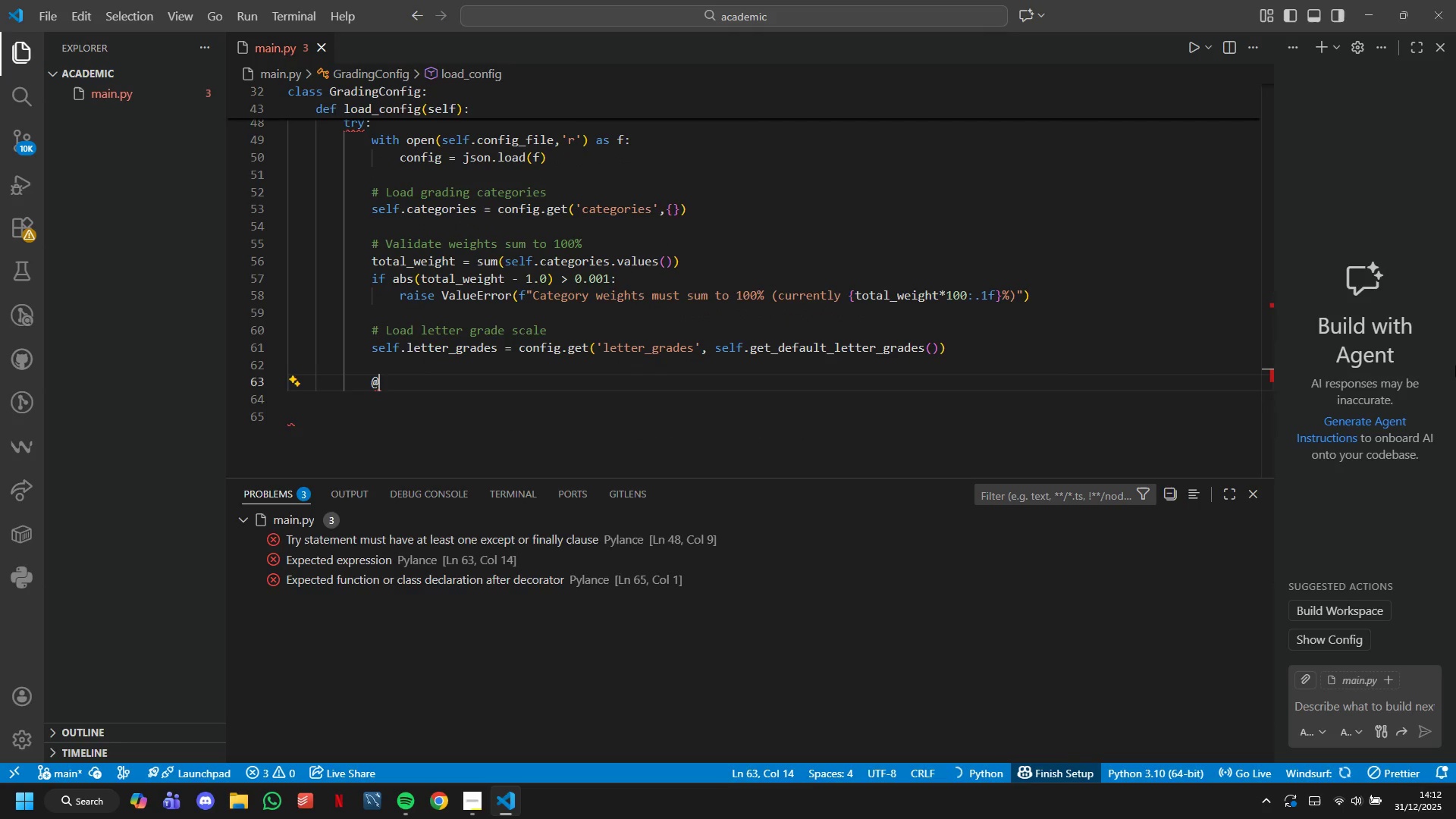 
key(Backspace)
 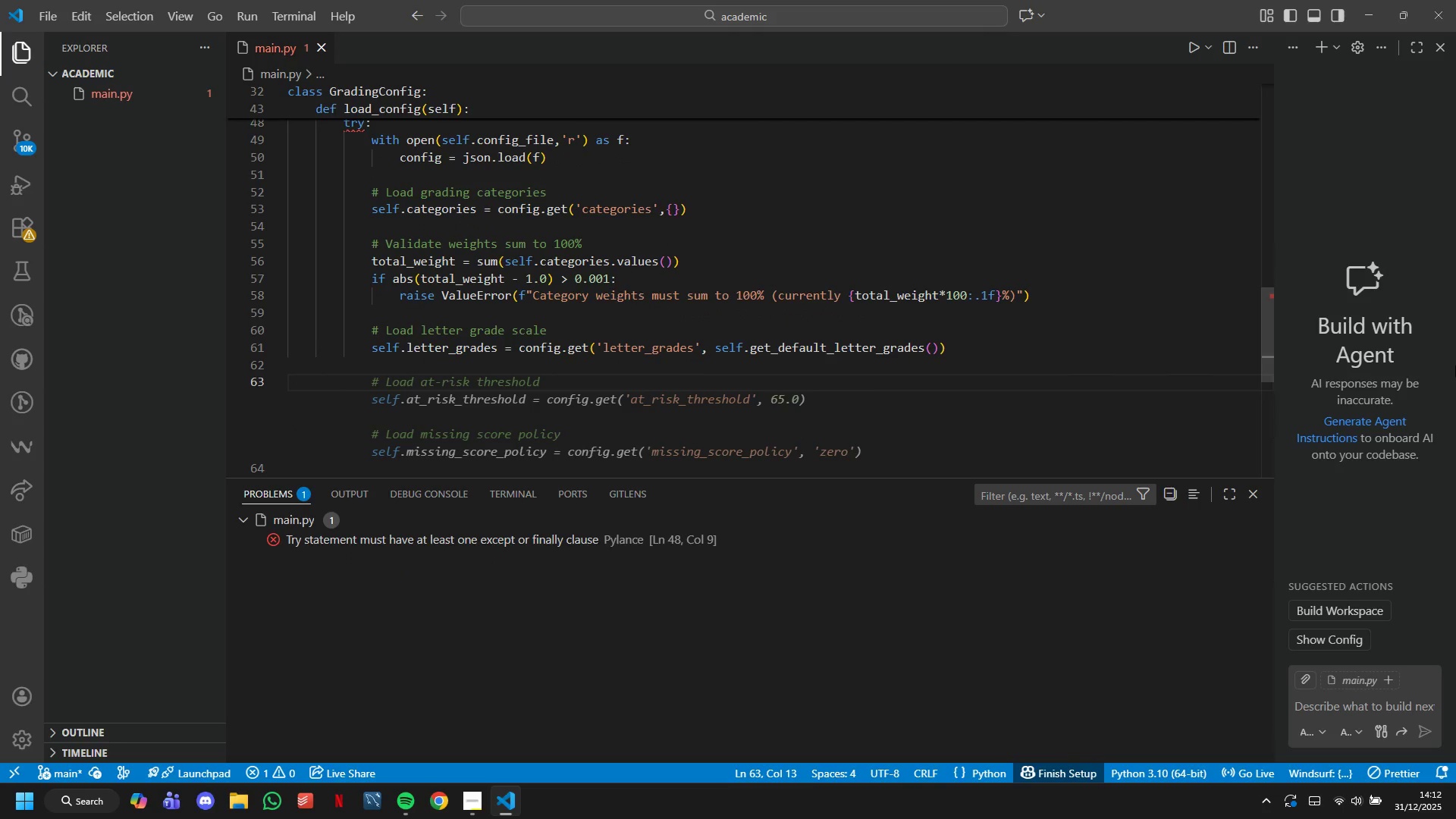 
key(Shift+3)
 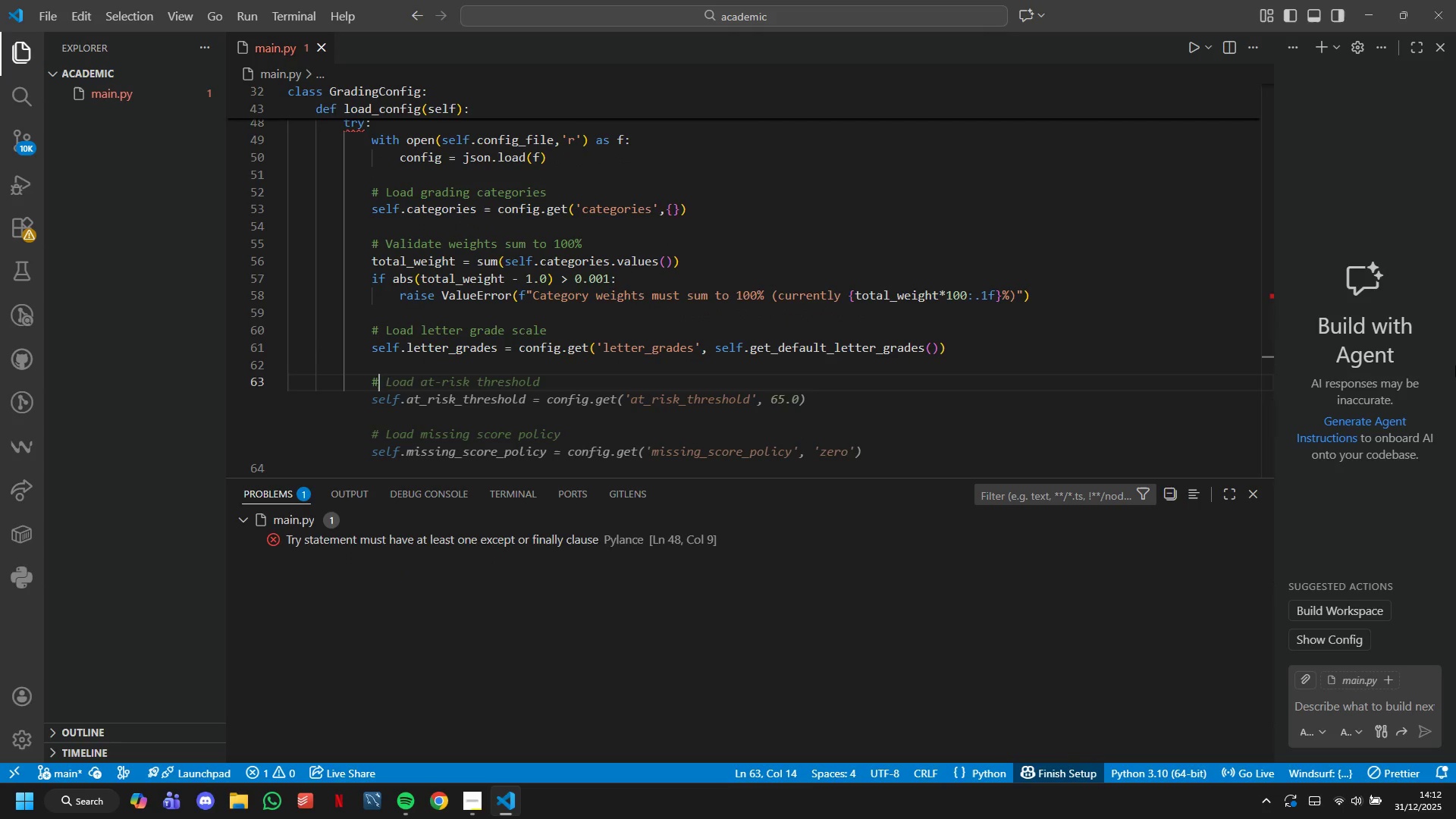 
key(Space)
 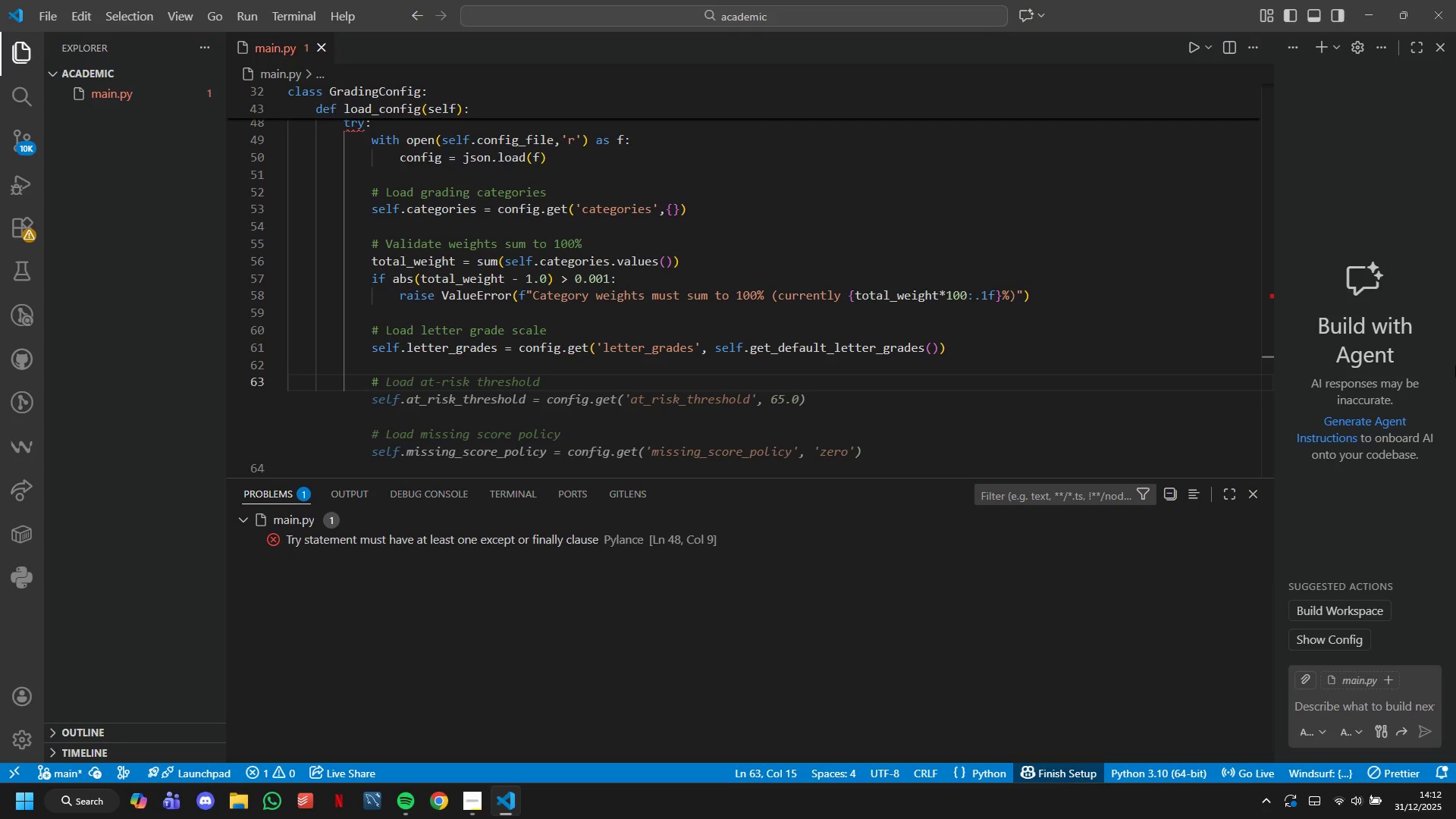 
wait(12.52)
 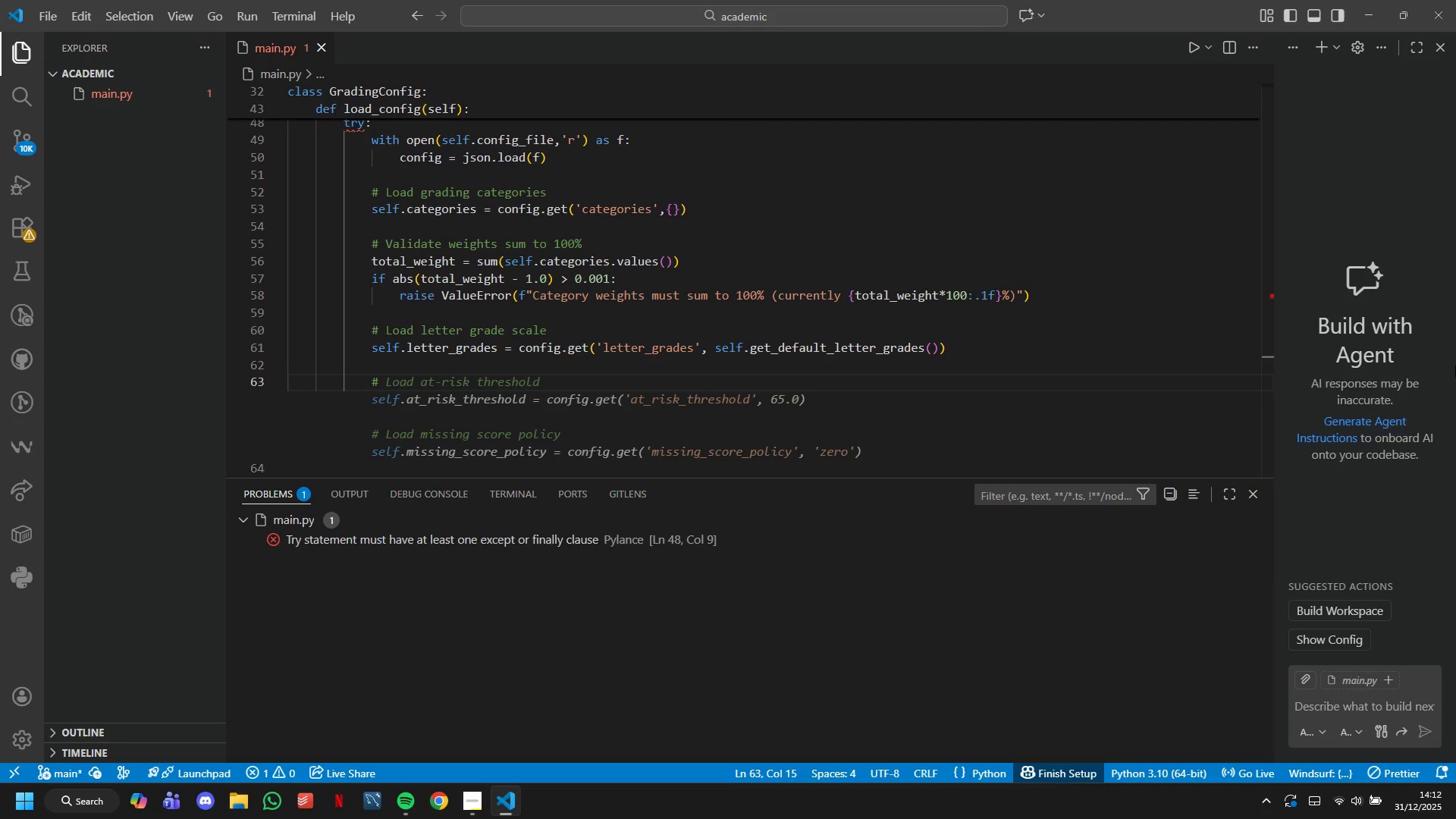 
type(Load threshold and)
 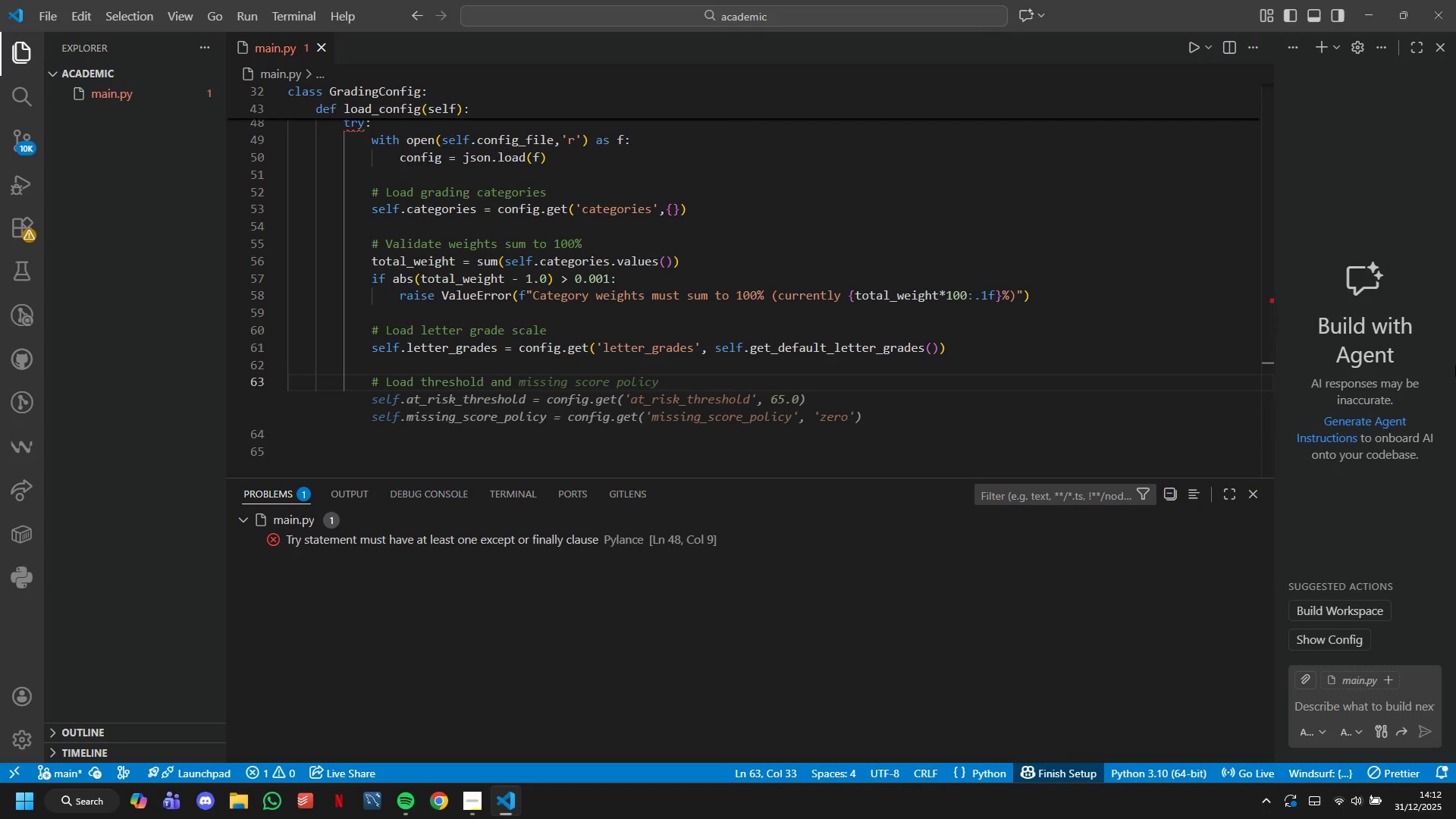 
type(a)
key(Backspace)
type( policies)
 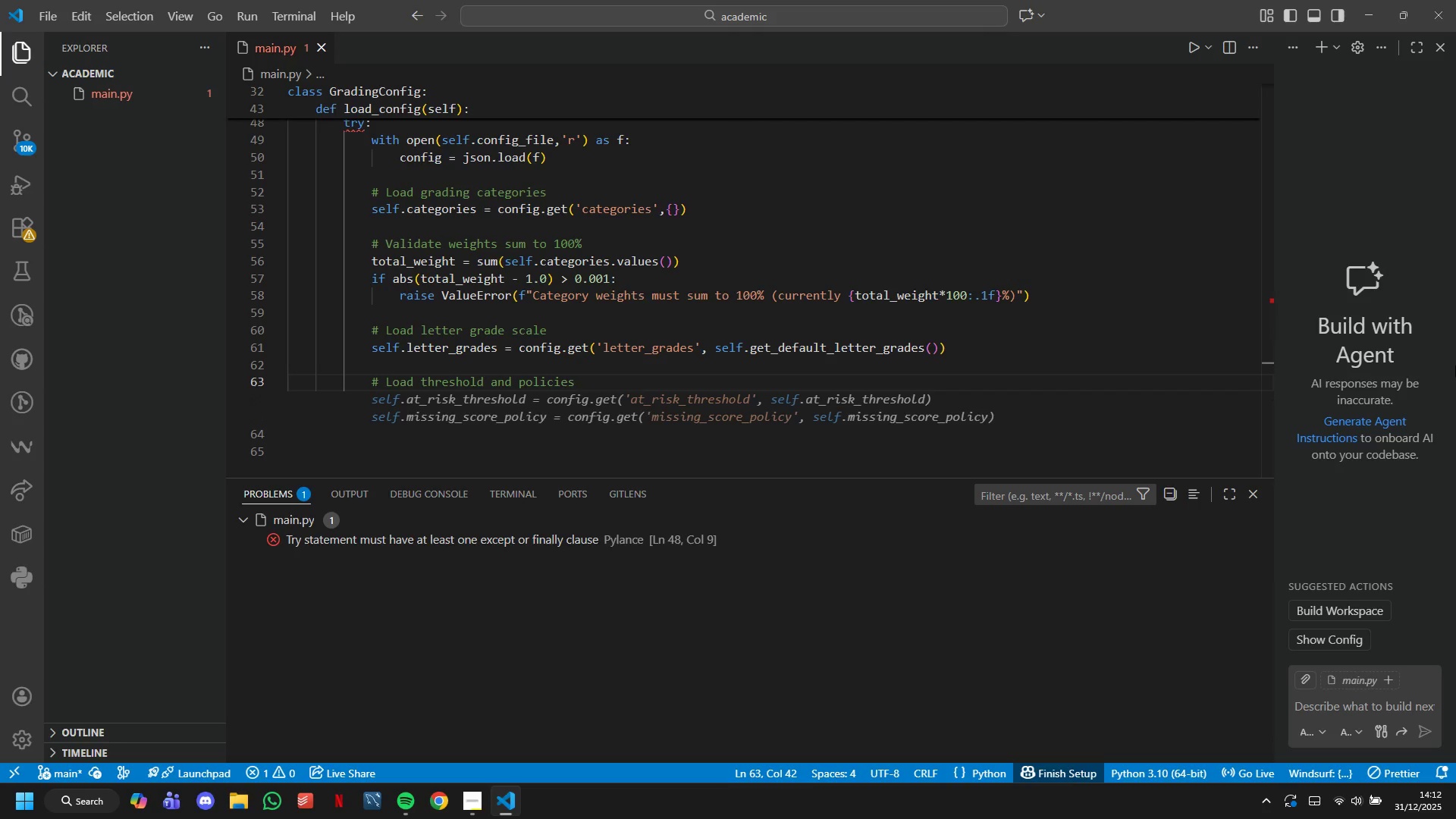 
key(Enter)
 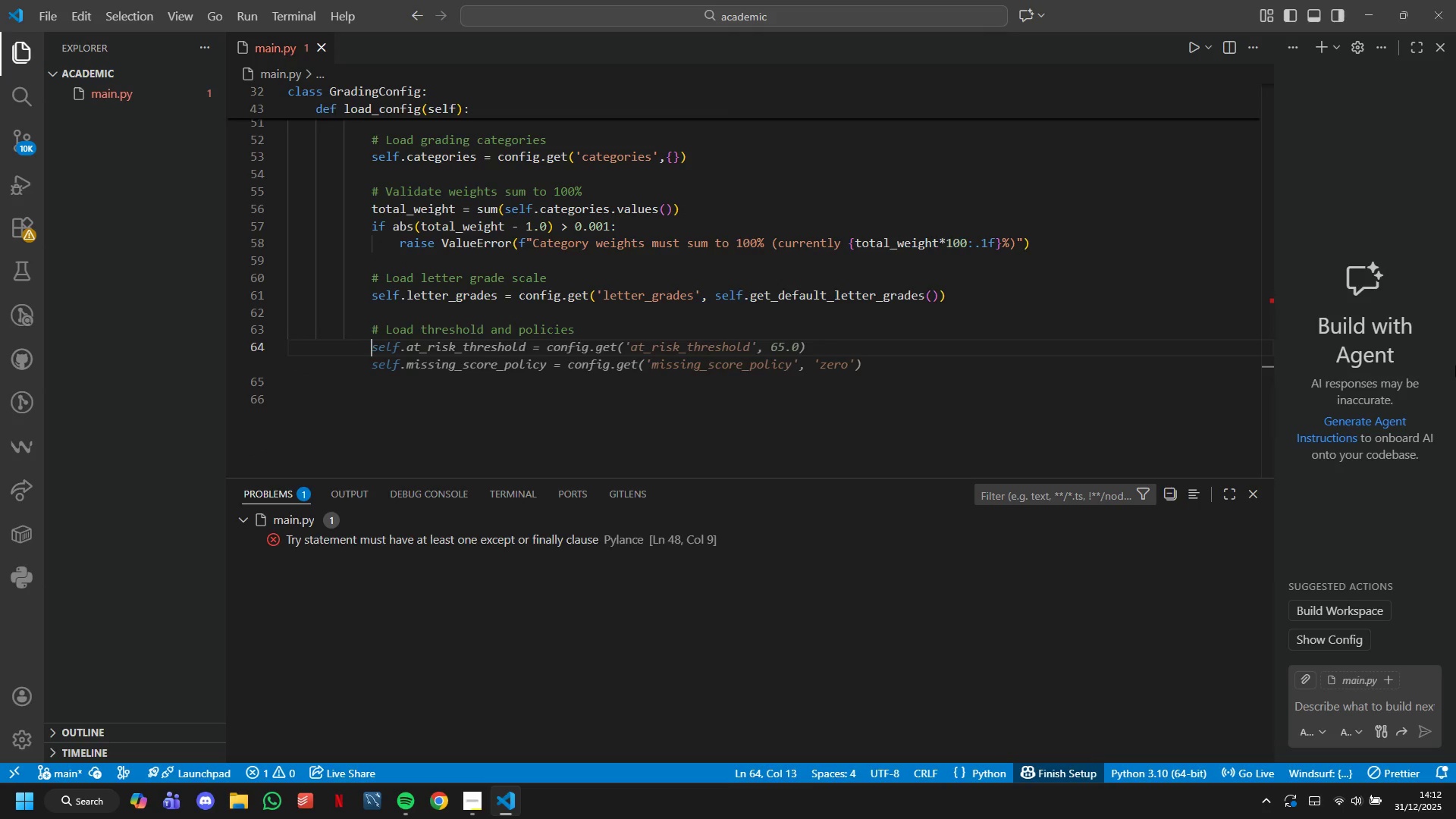 
type(self.at_risk_threshold = config.get('at_risk+)
key(Backspace)
type(_threshold)
 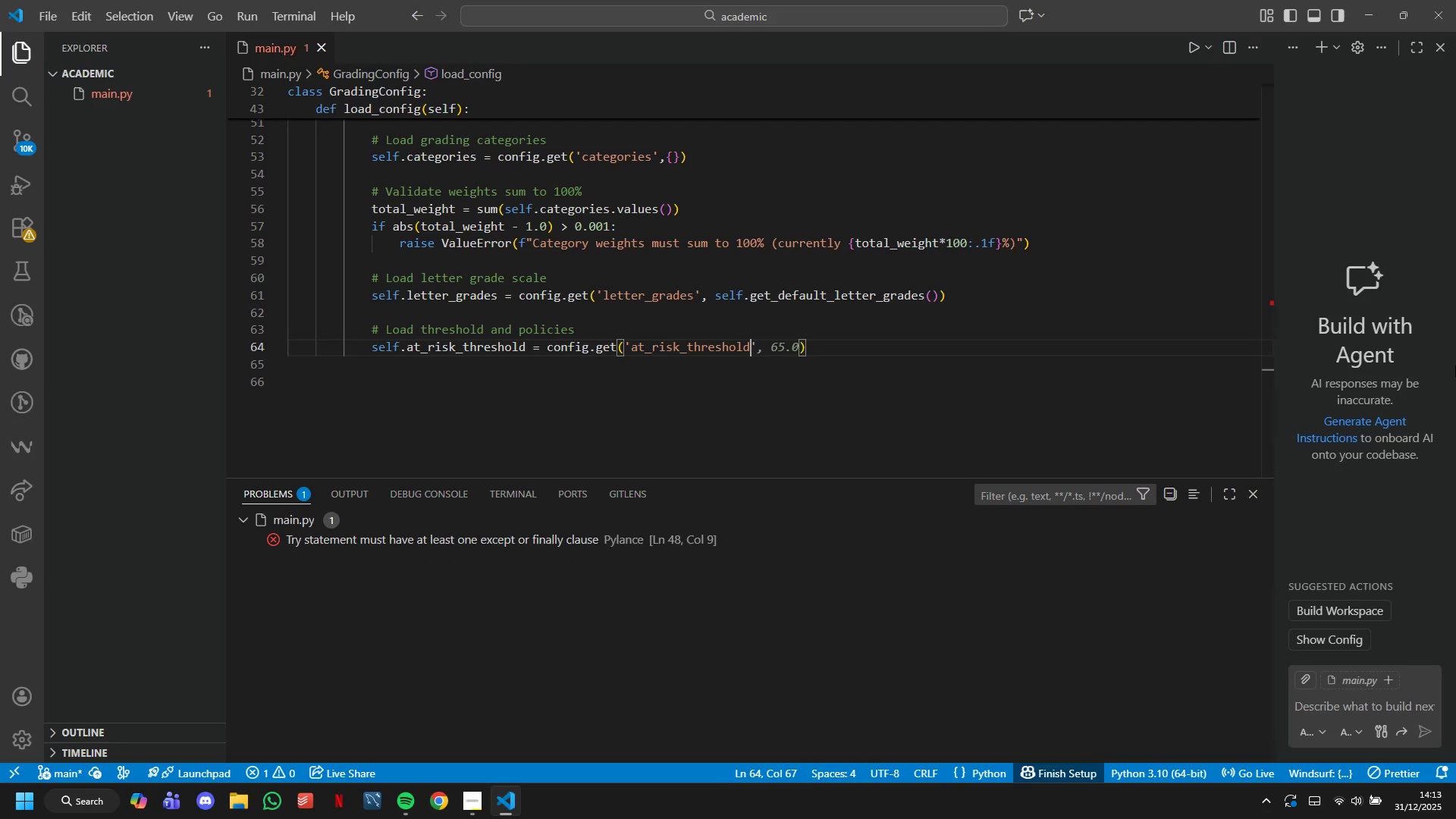 
 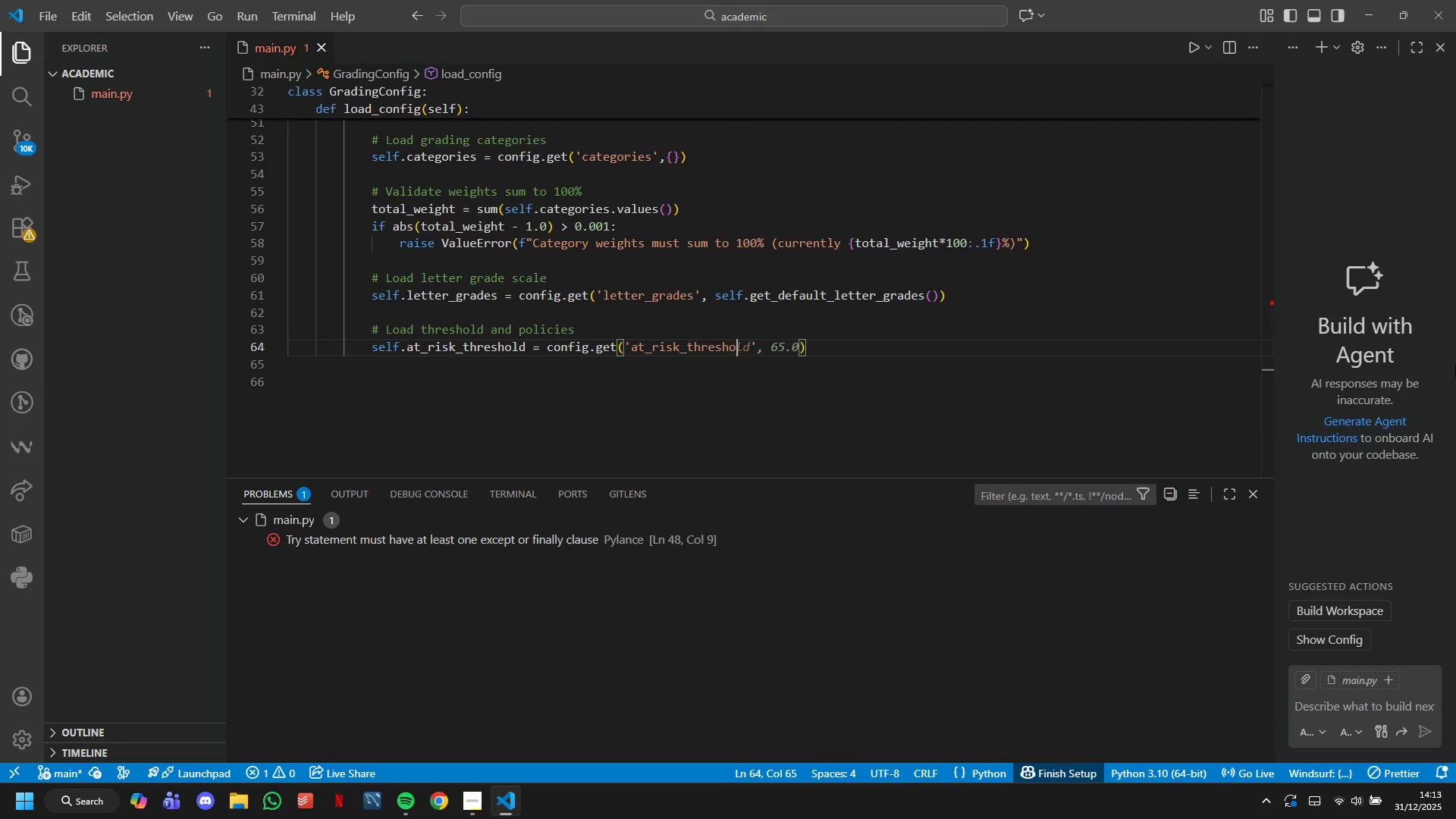 
key(ArrowRight)
 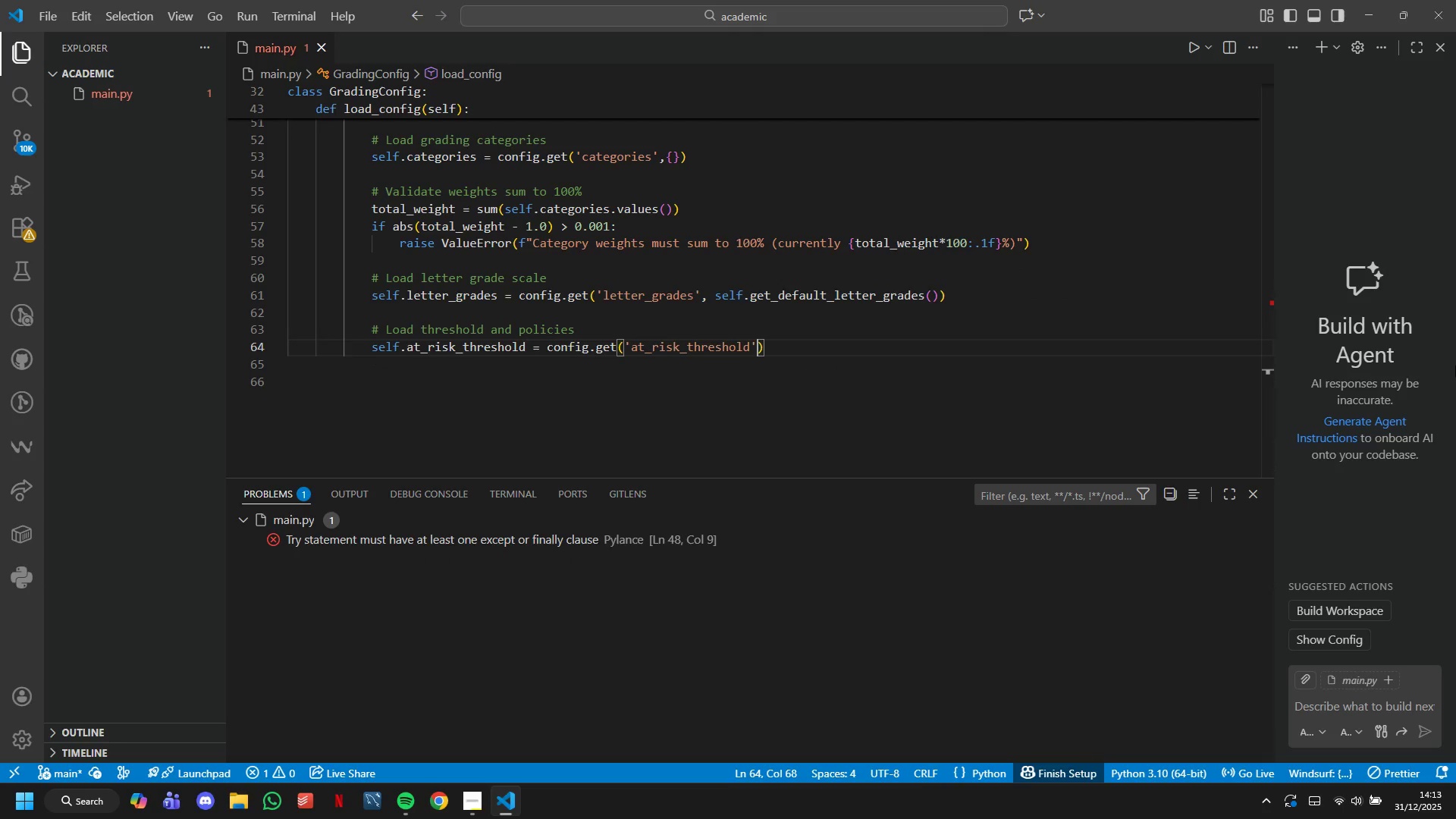 
type(, 65.0)
 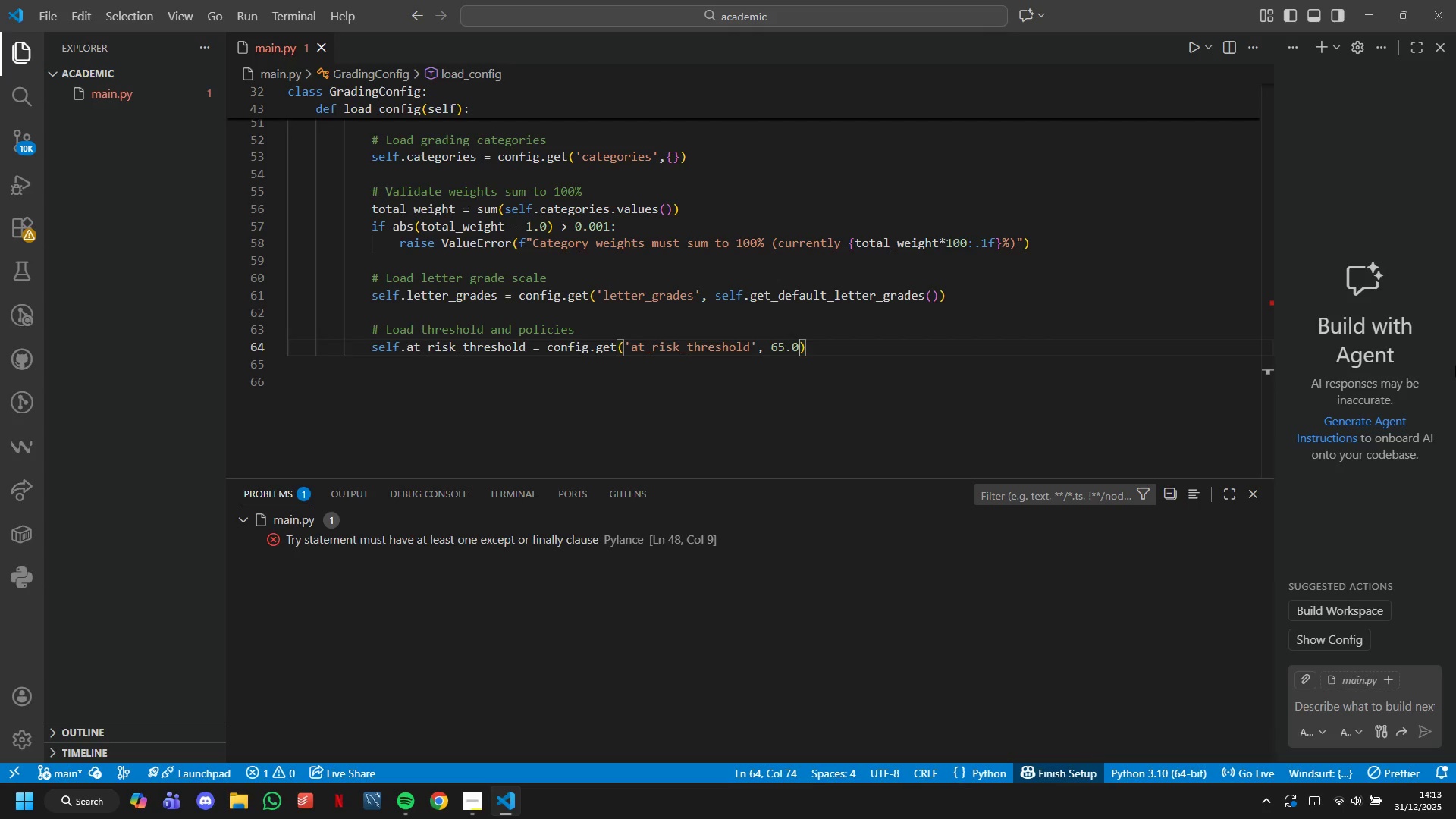 
key(ArrowRight)
 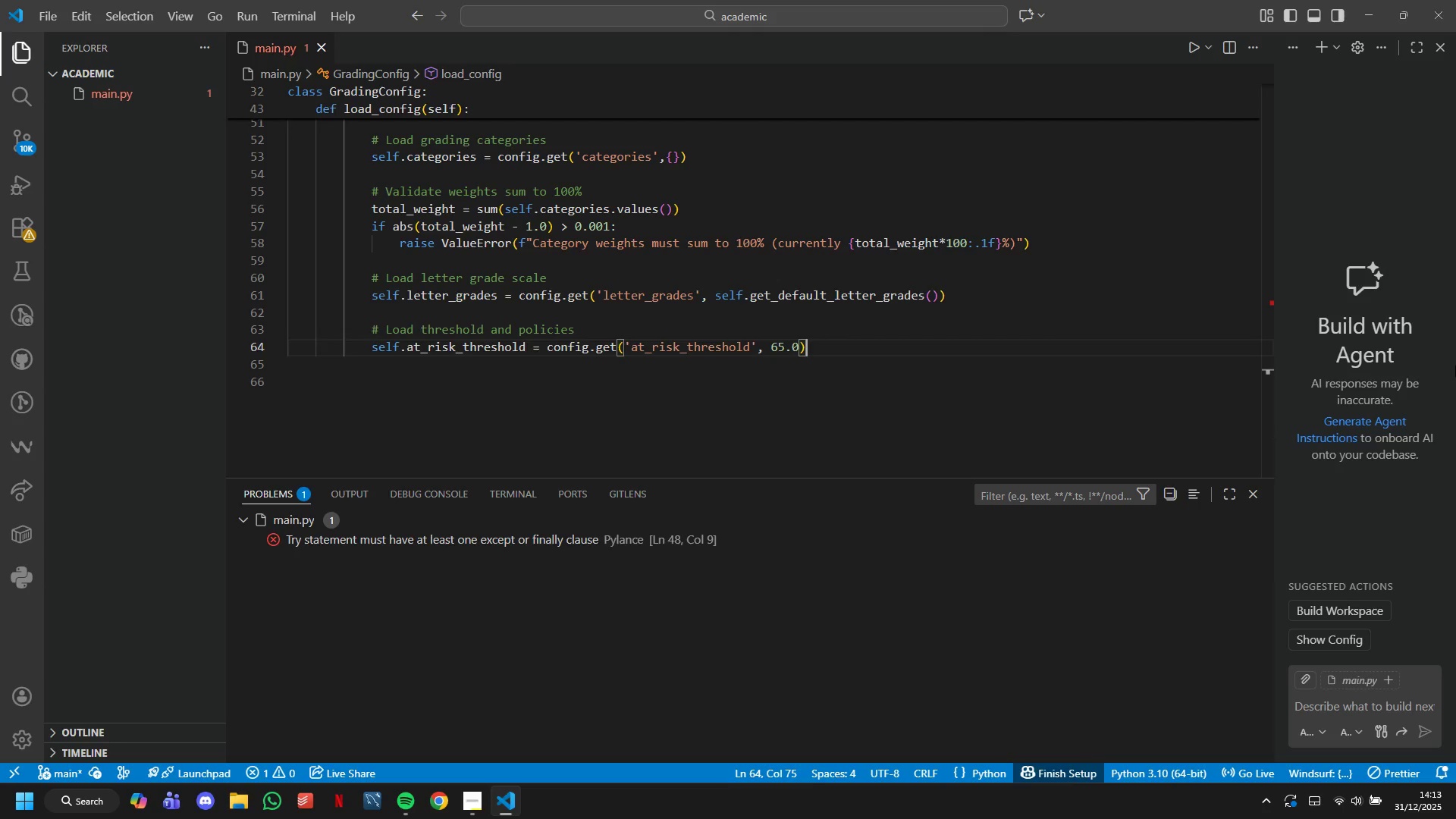 
key(Enter)
 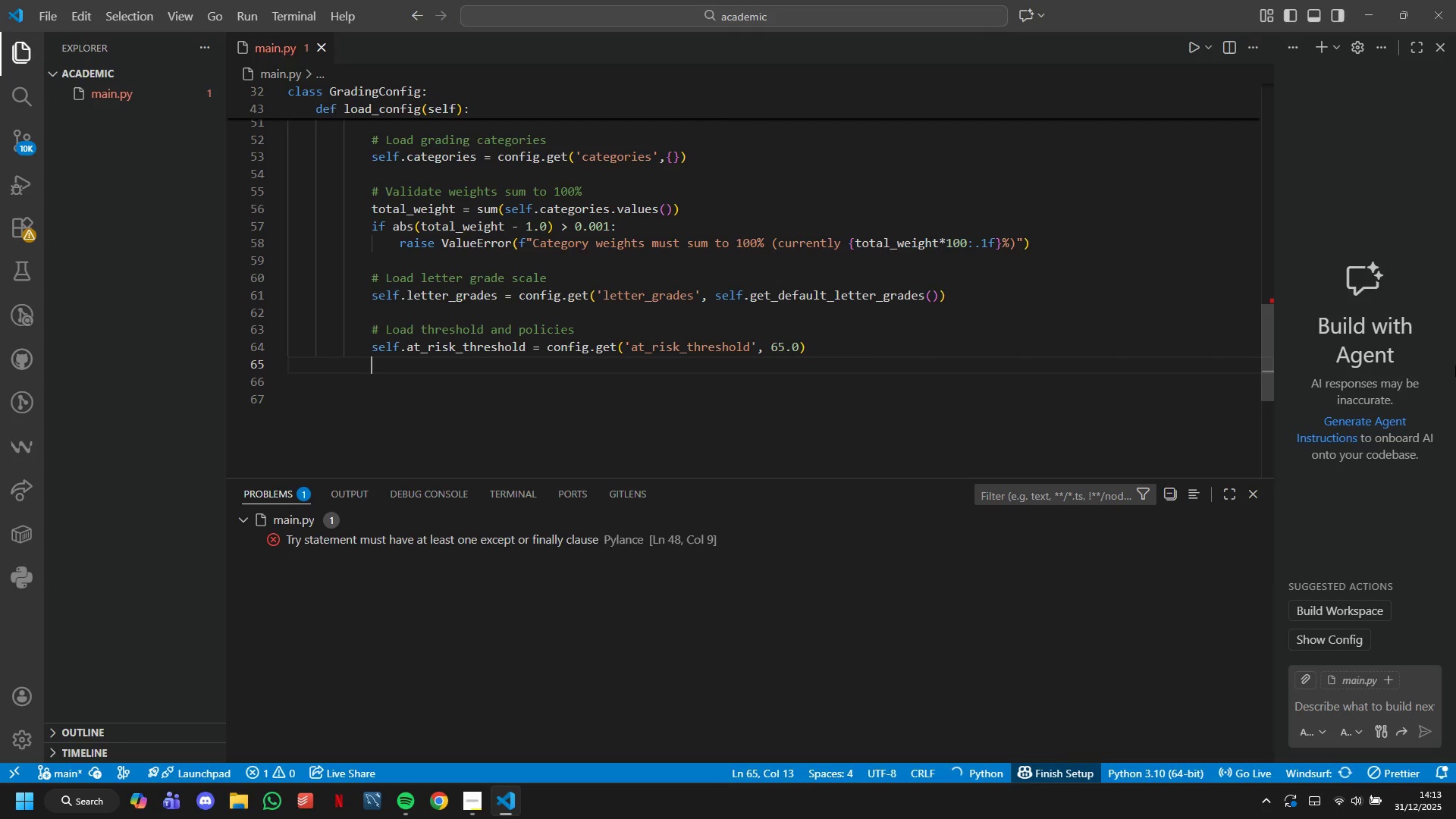 
type(self.missing_score)
key(Tab)
key(Tab)
 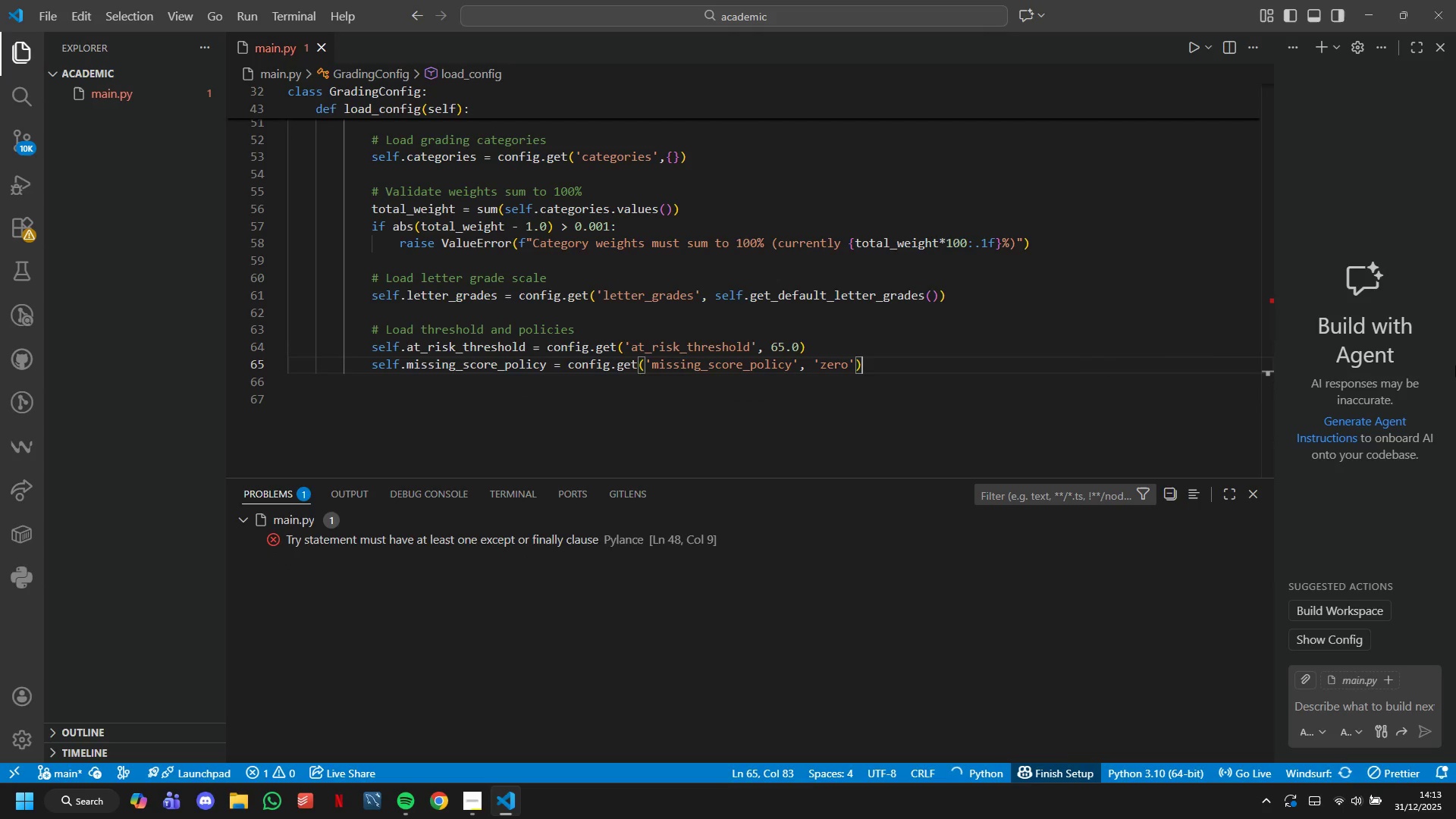 
key(Enter)
 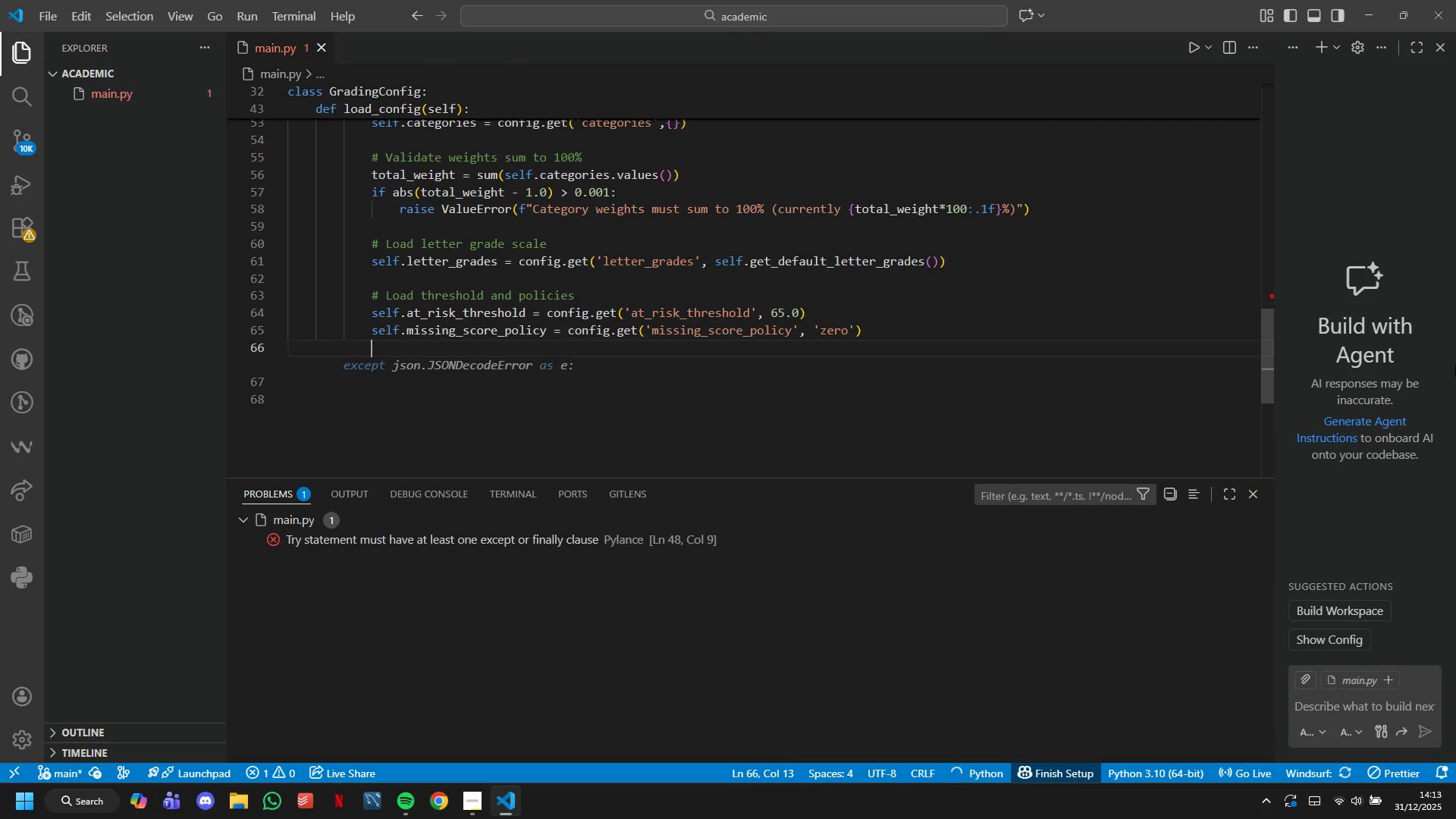 
key(Enter)
 